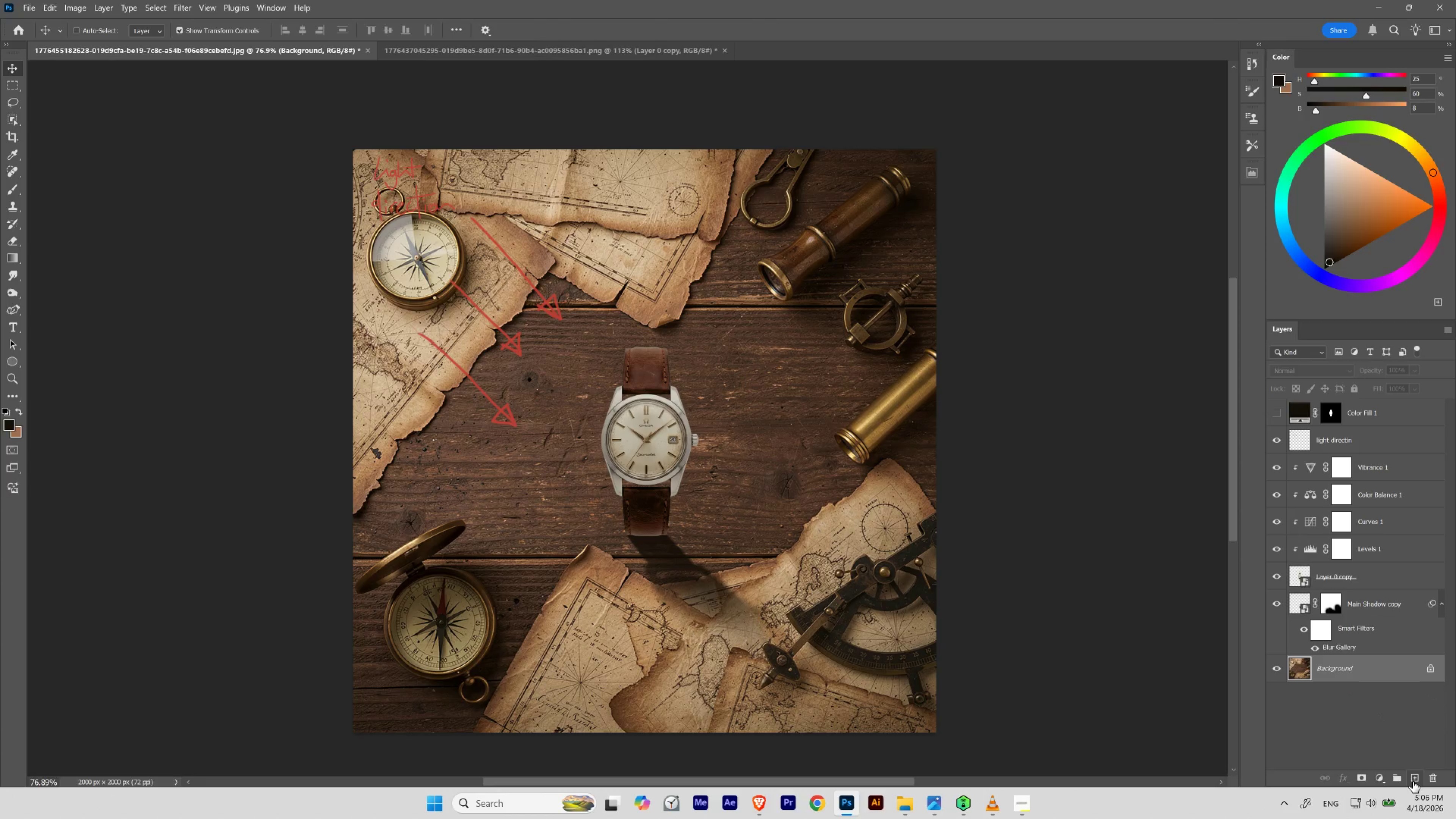 
left_click([1413, 780])
 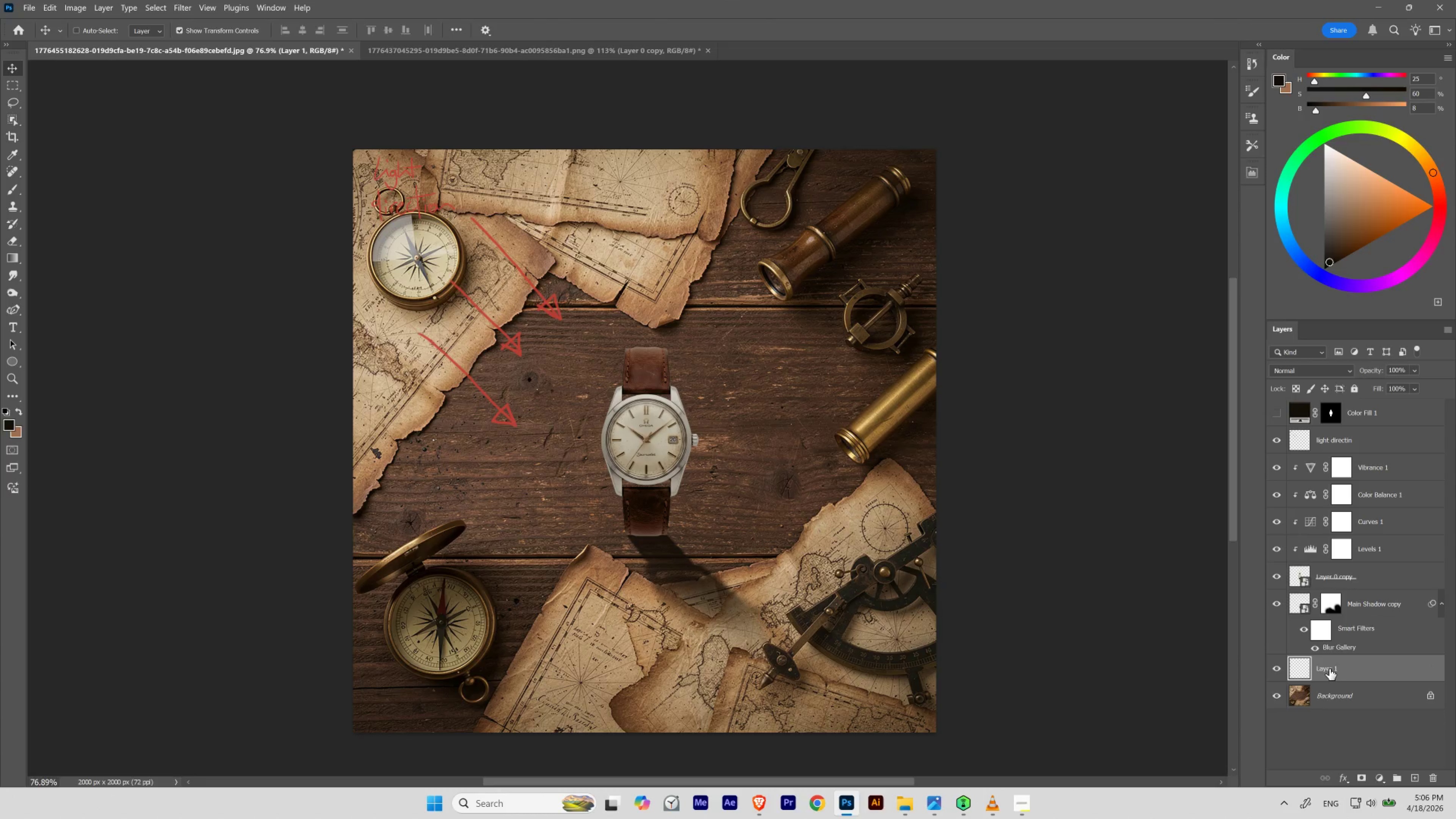 
double_click([1329, 668])
 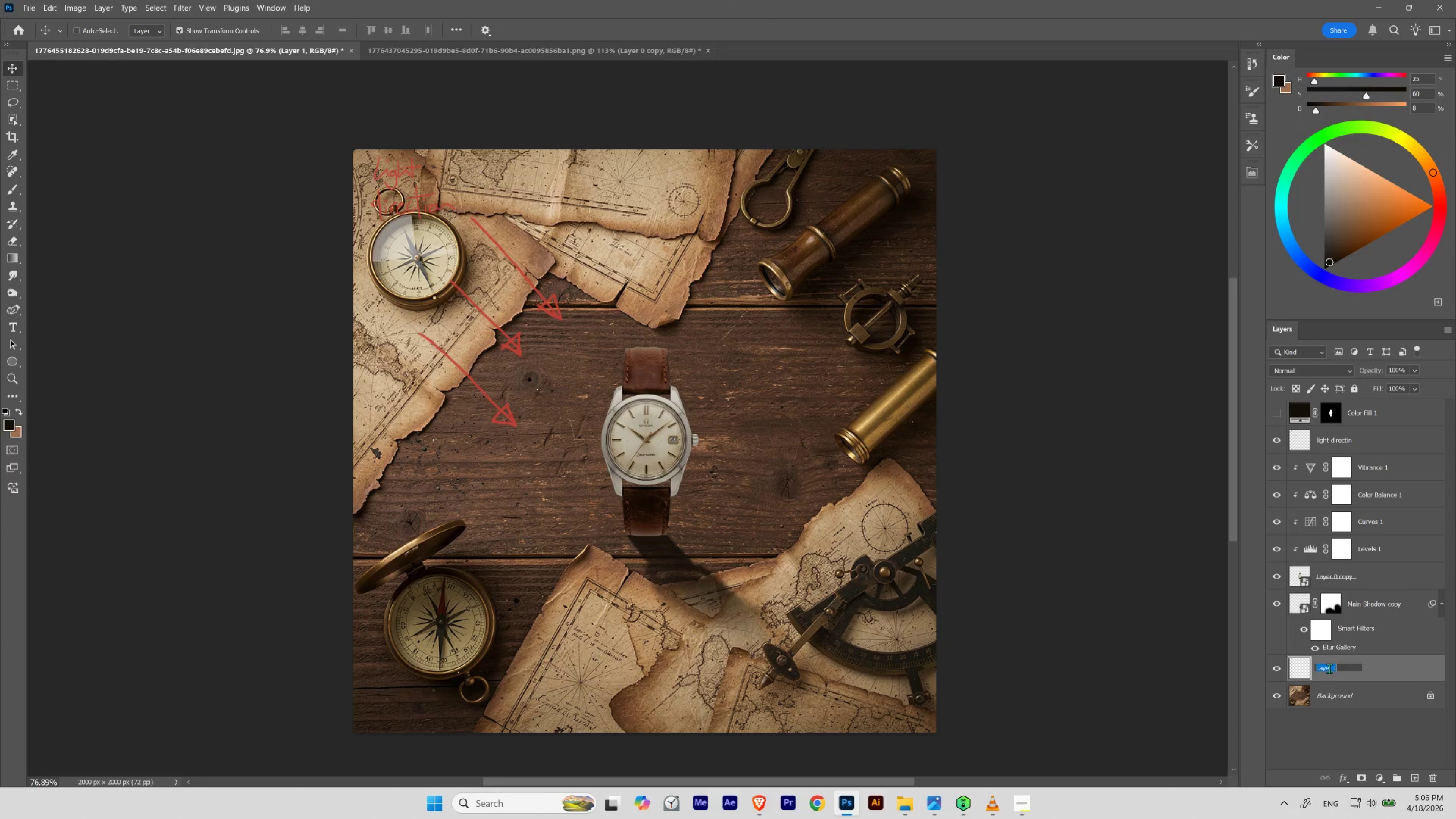 
type(Contact Shadow)
 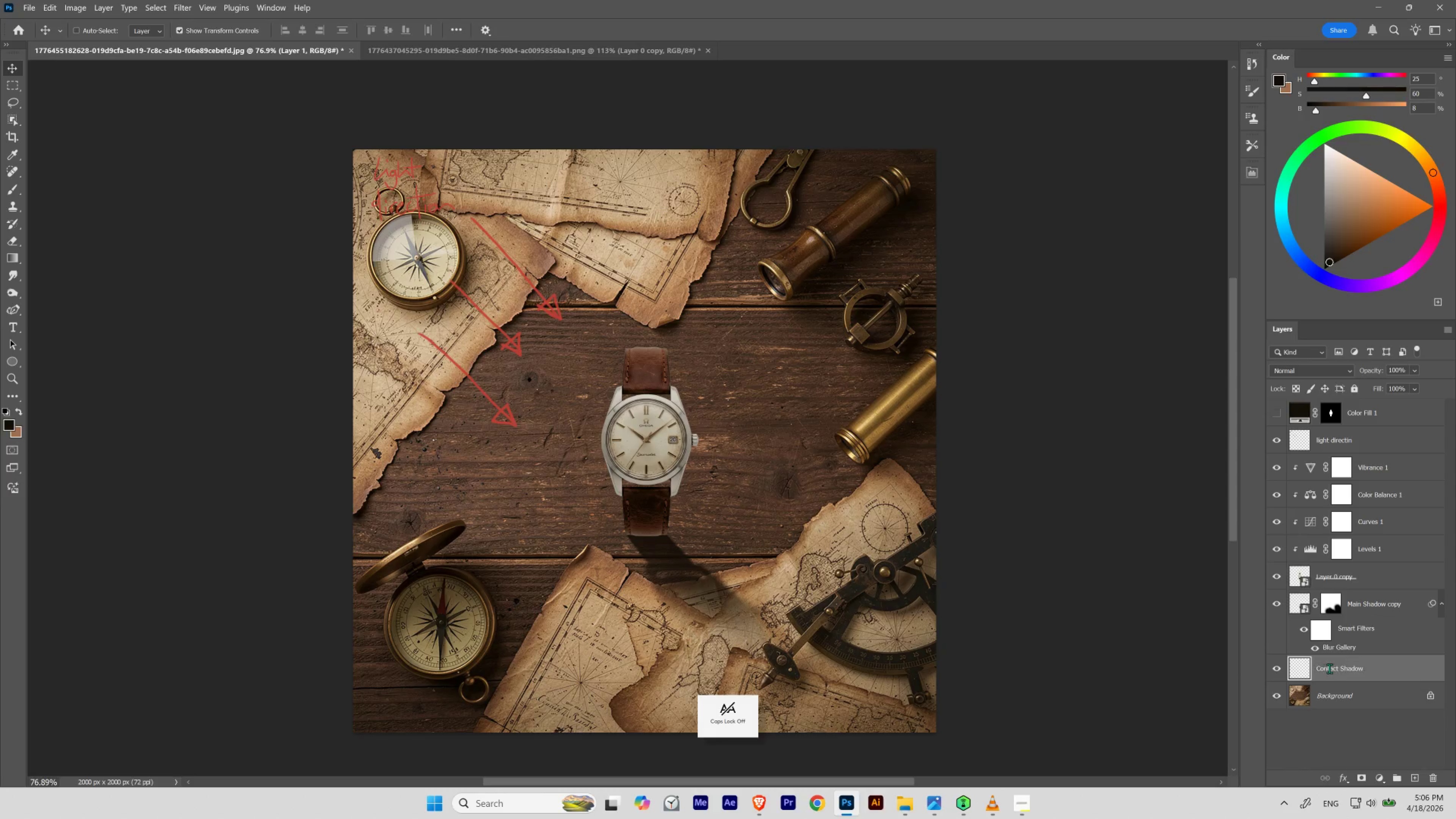 
key(Enter)
 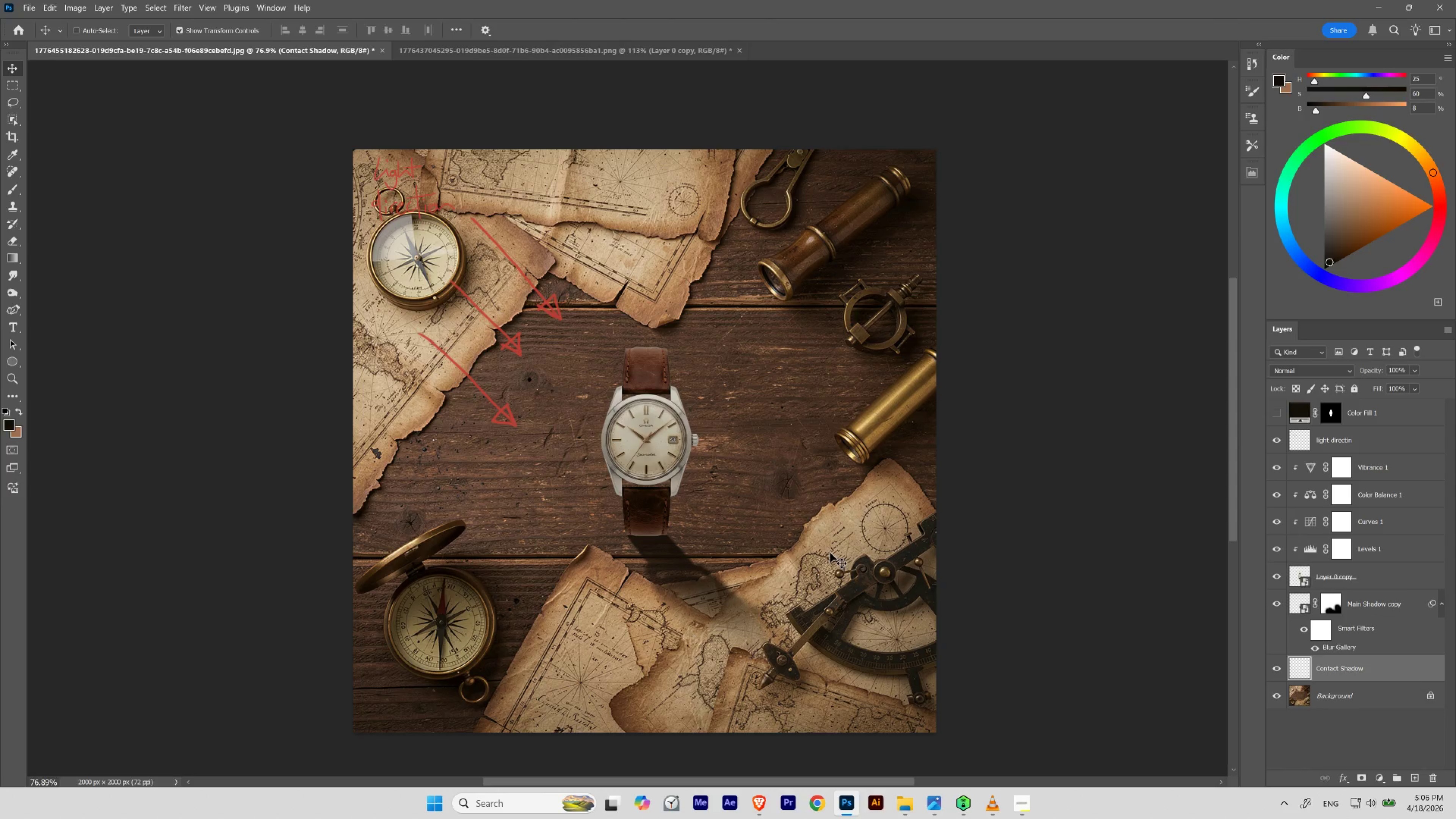 
hold_key(key=Space, duration=2.49)
 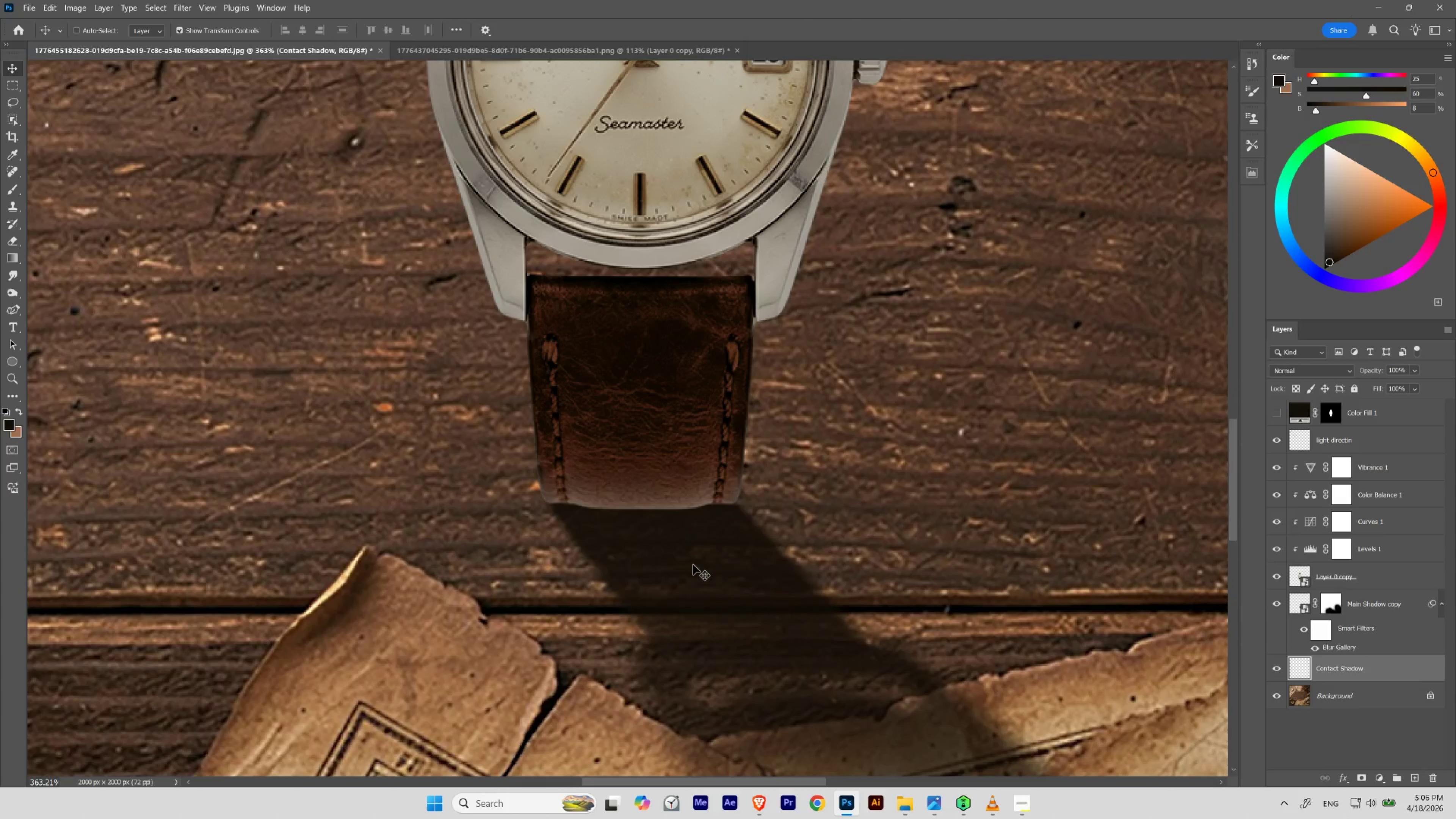 
hold_key(key=ControlLeft, duration=2.42)
left_click_drag(start_coordinate=[638, 545], to_coordinate=[661, 562])
 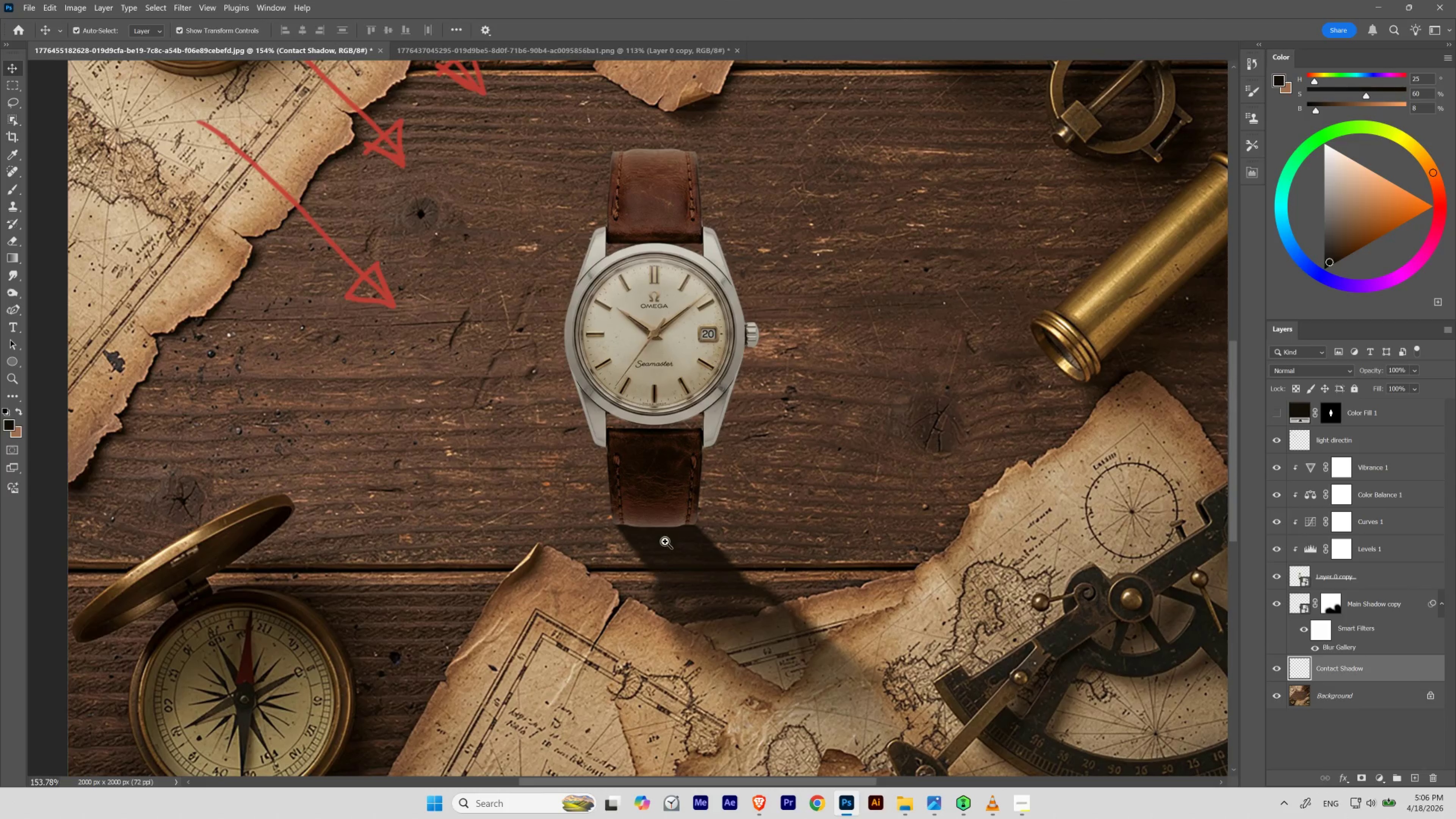 
left_click_drag(start_coordinate=[665, 540], to_coordinate=[693, 564])
 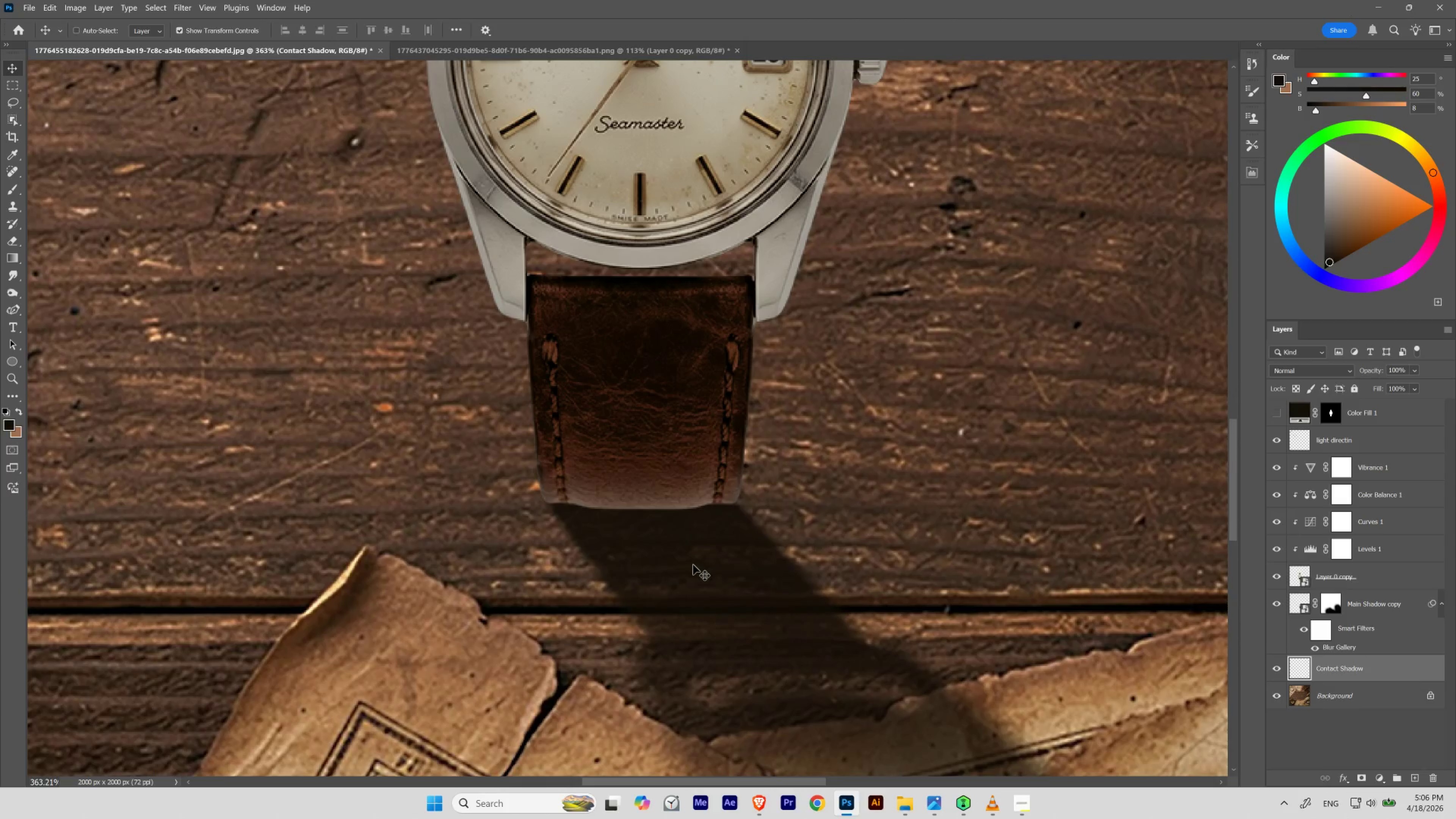 
key(Control+B)
 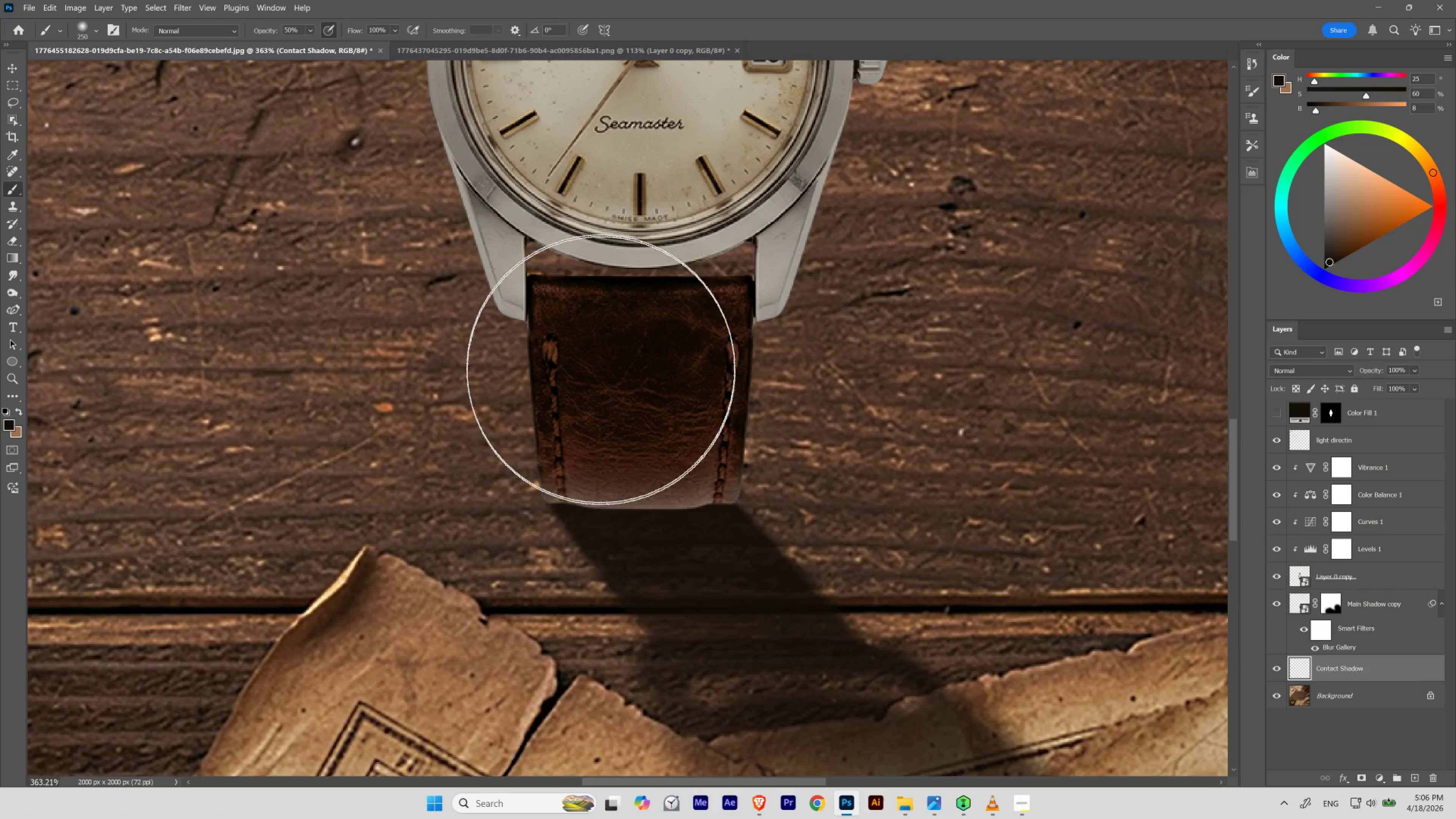 
key(BracketLeft)
 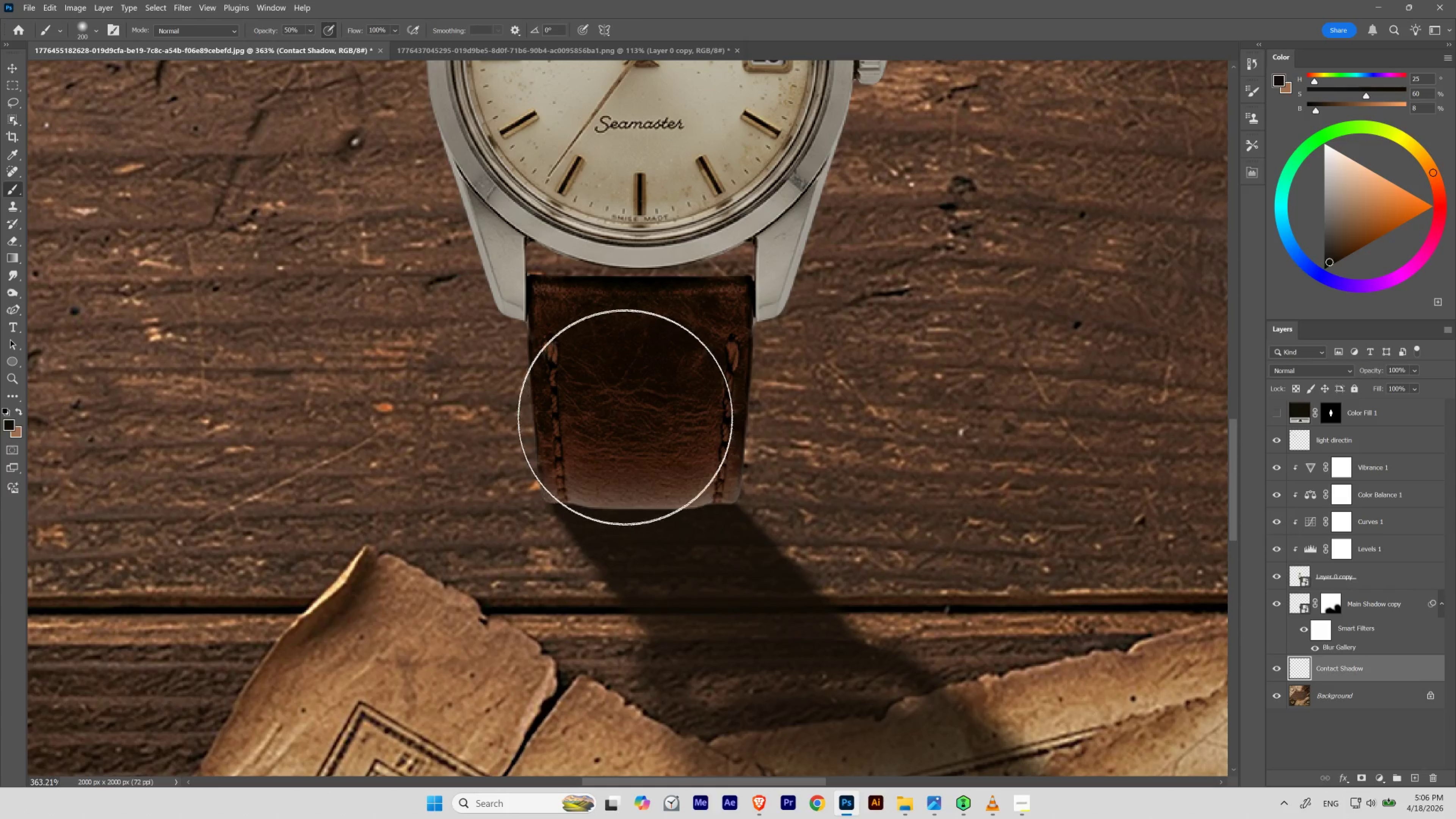 
hold_key(key=AltLeft, duration=0.76)
 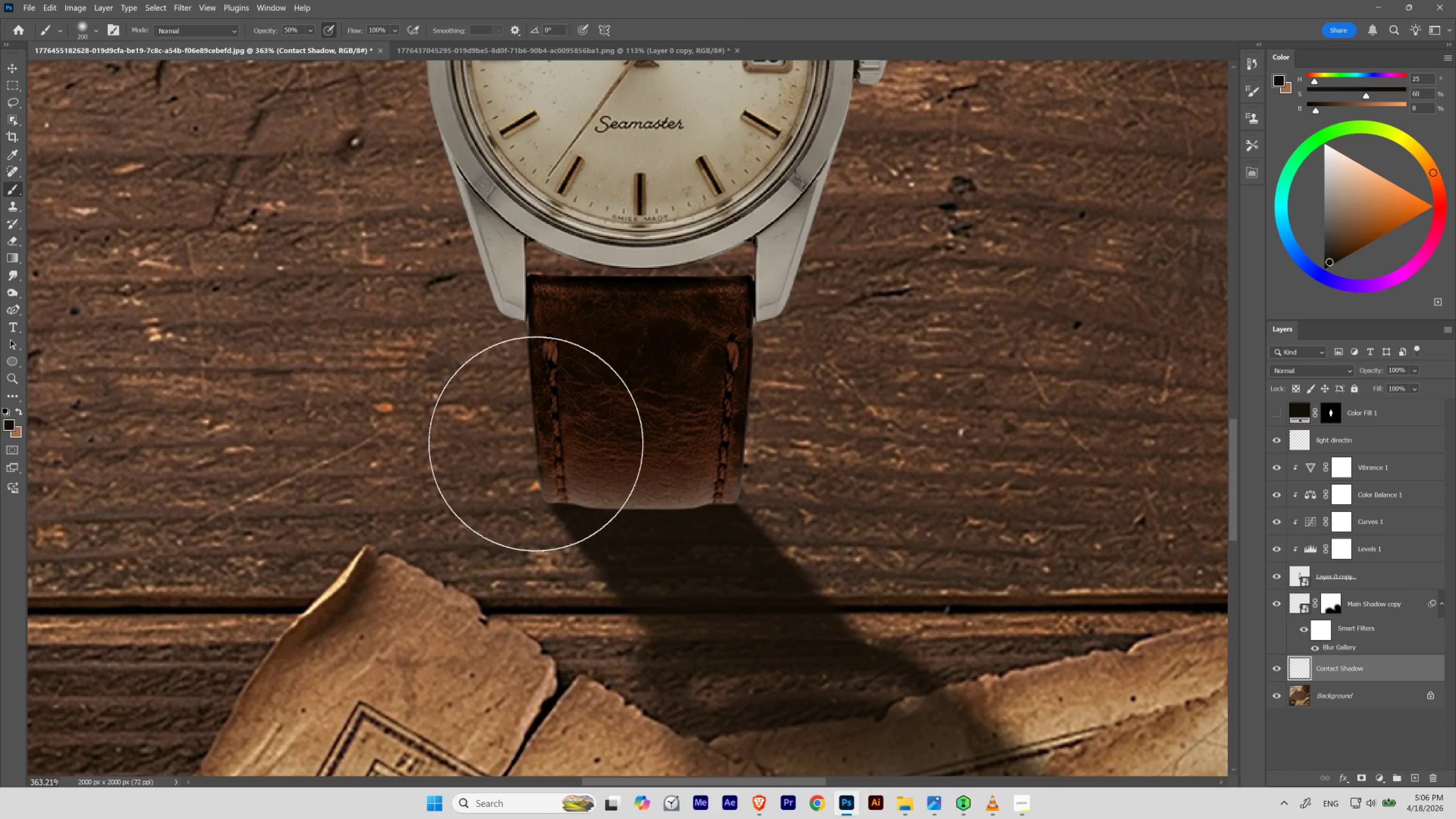 
key(B)
 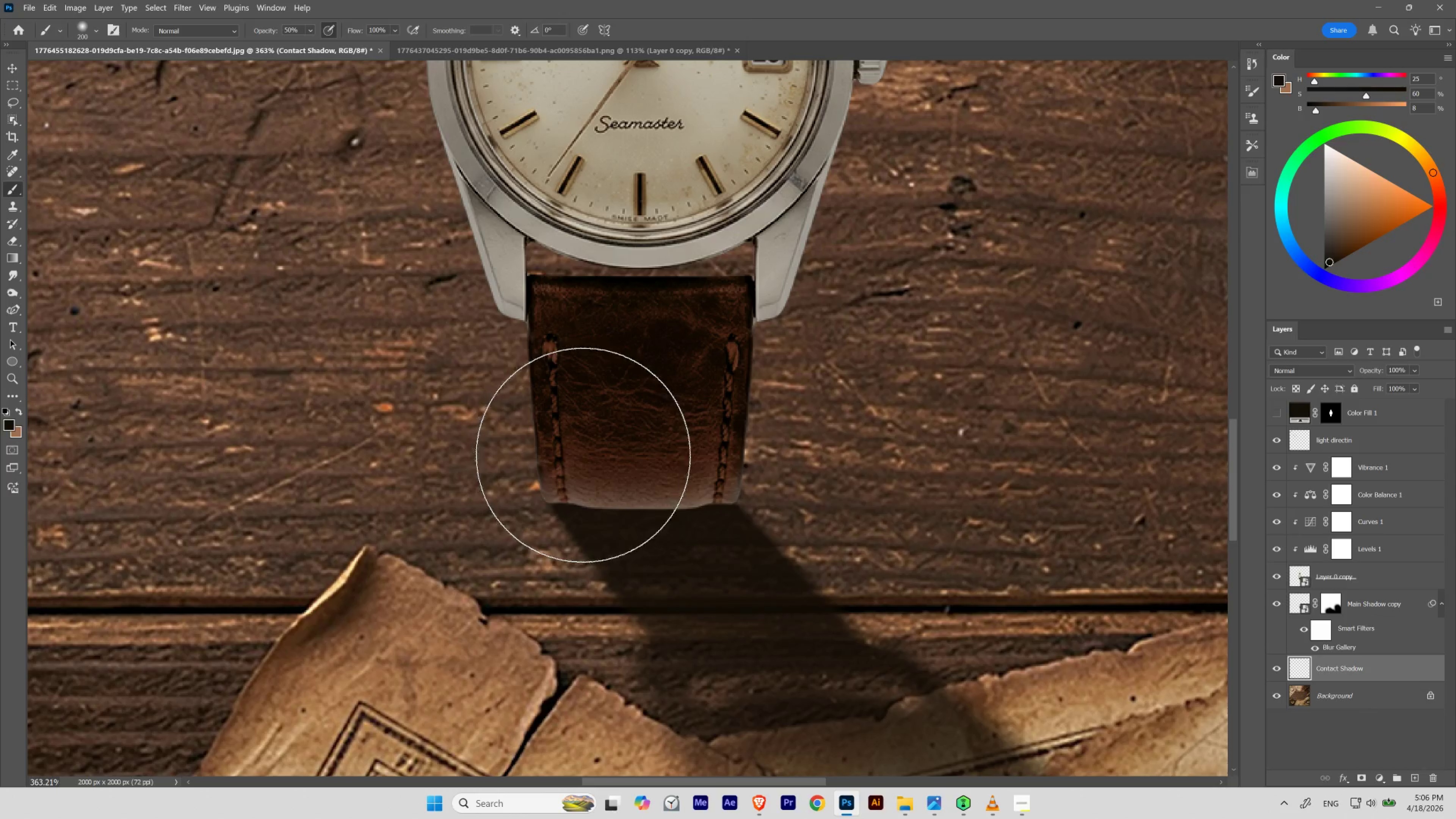 
hold_key(key=AltLeft, duration=1.98)
 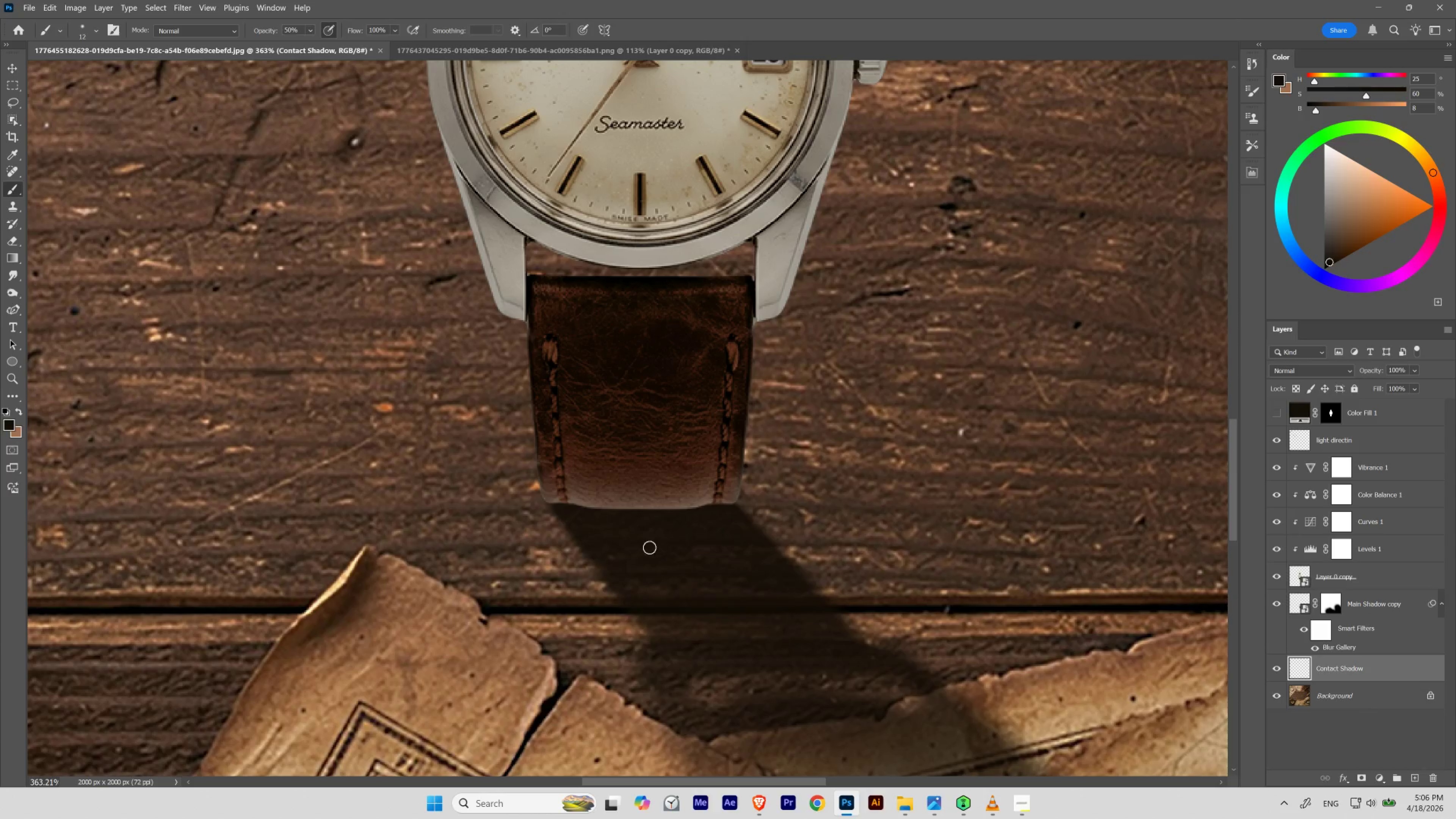 
hold_key(key=ControlLeft, duration=0.74)
 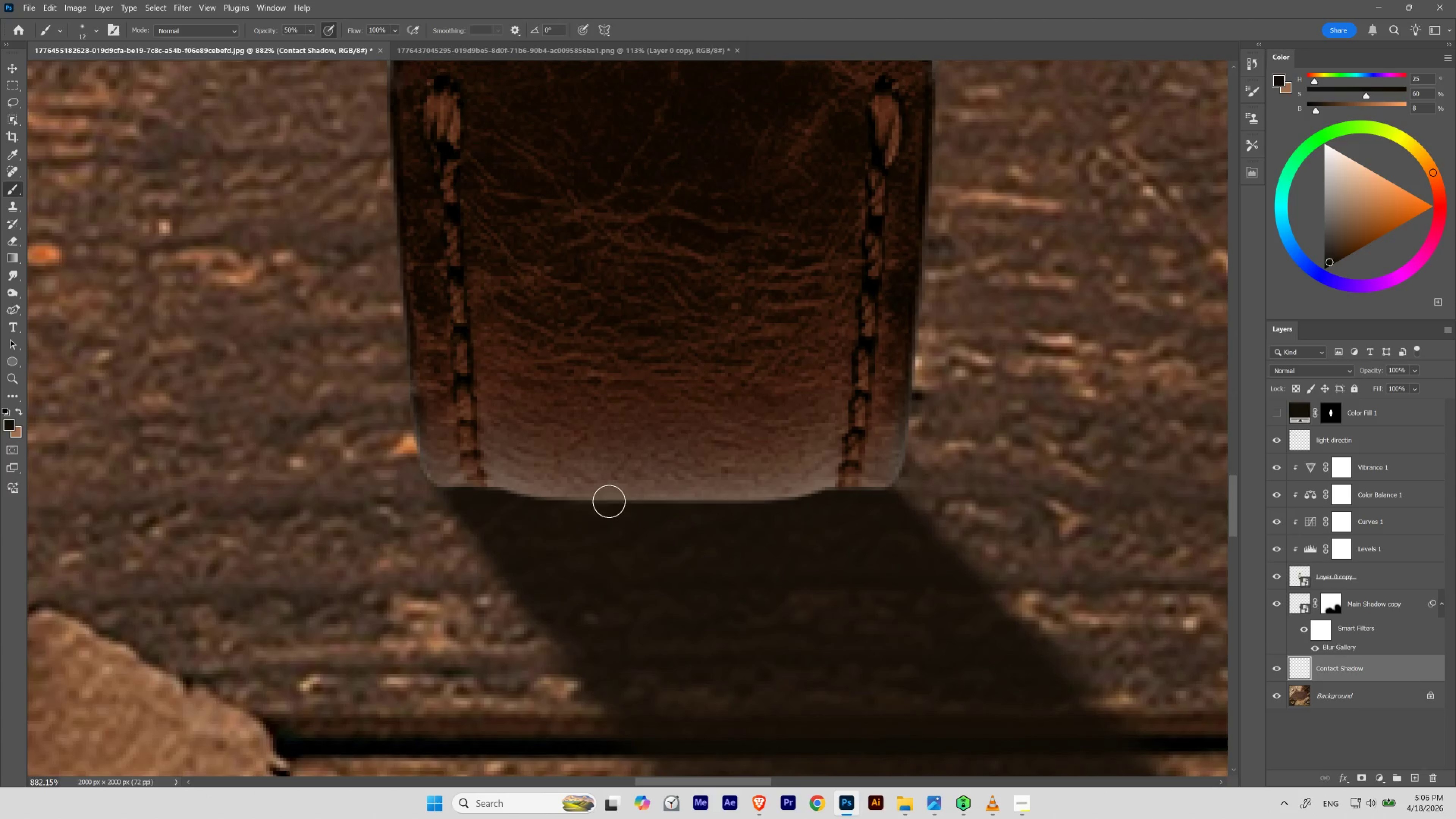 
hold_key(key=Space, duration=0.72)
 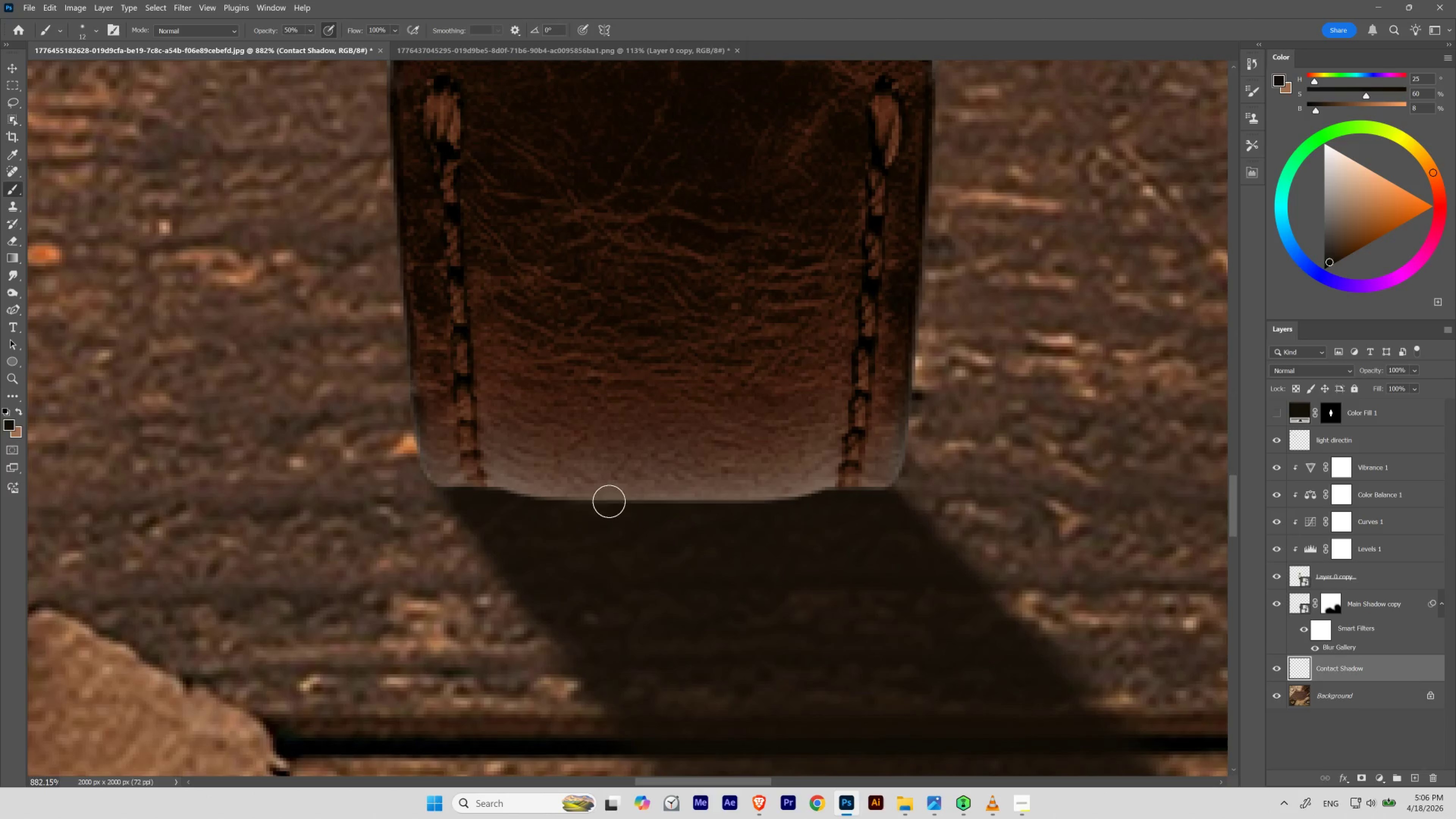 
left_click_drag(start_coordinate=[625, 515], to_coordinate=[650, 543])
 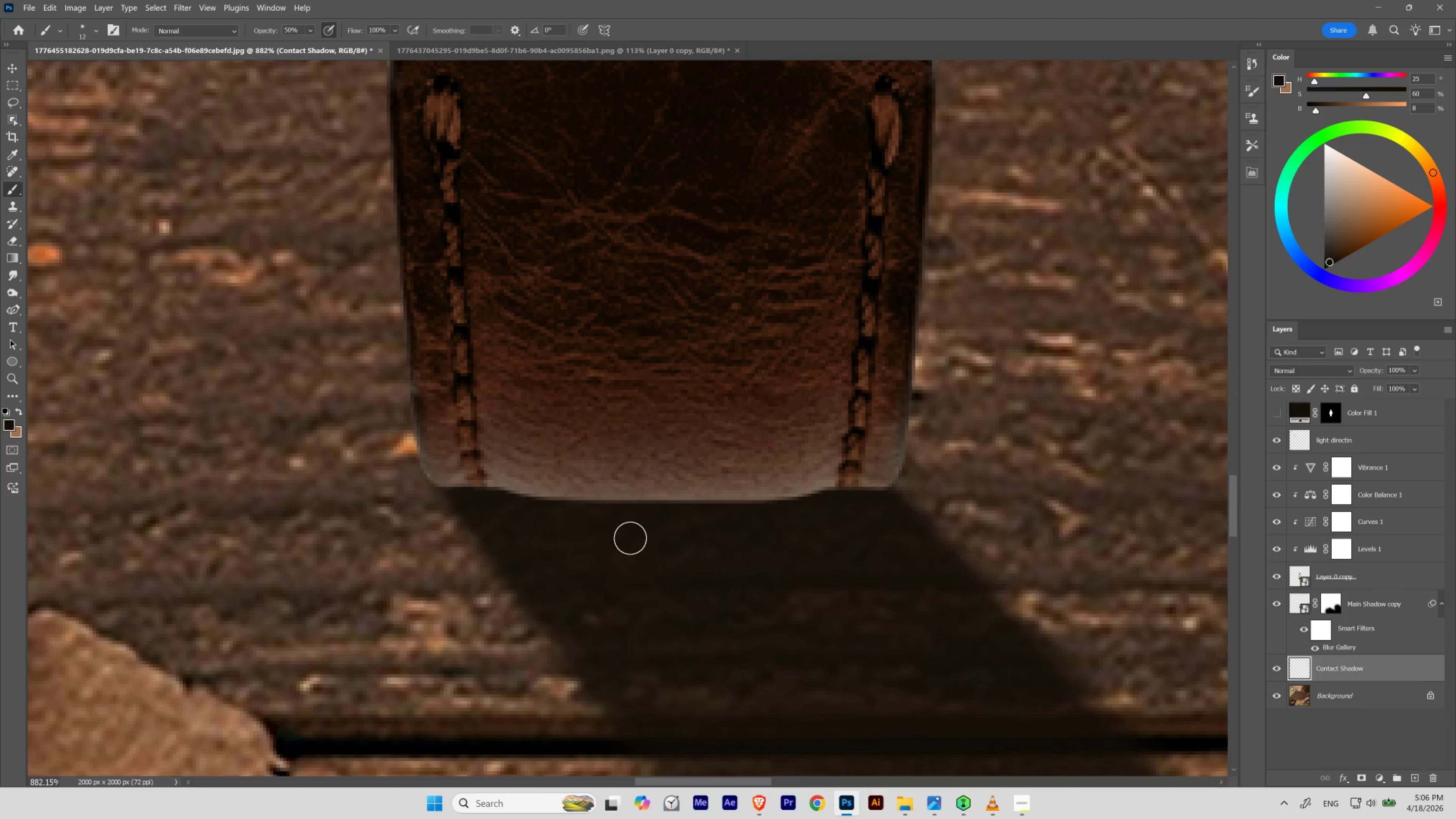 
key(BracketRight)
 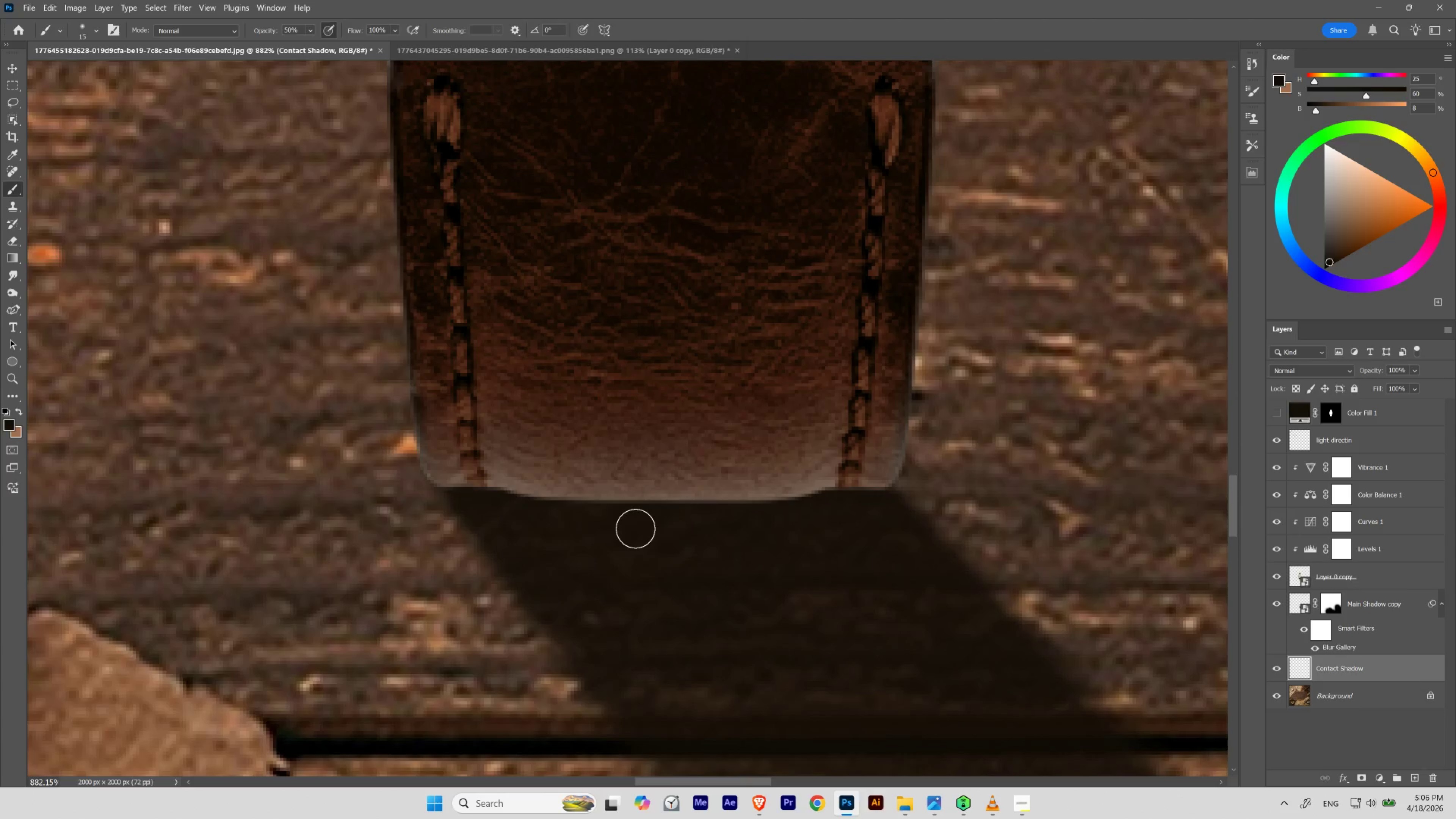 
key(BracketLeft)
 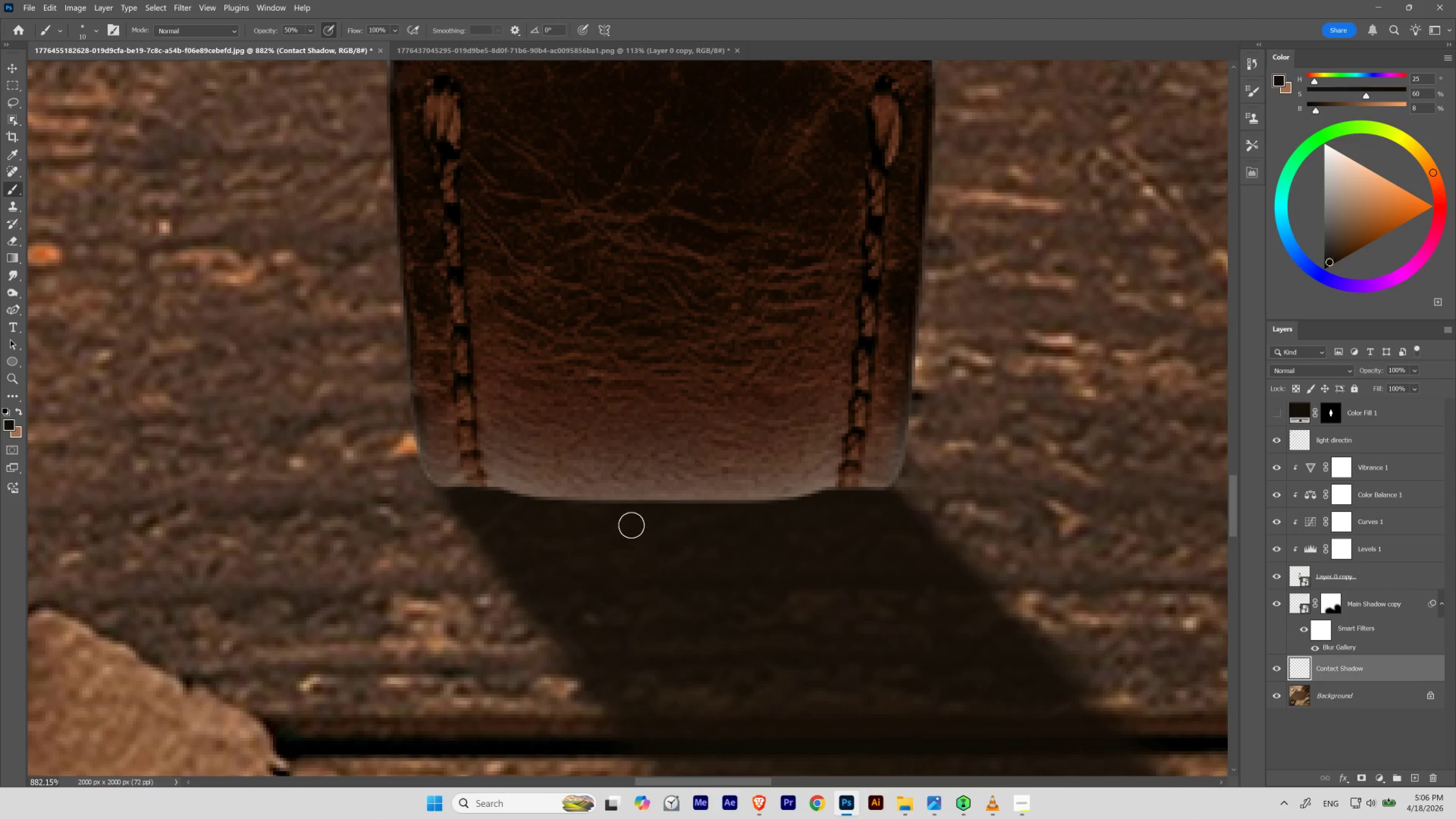 
key(BracketRight)
 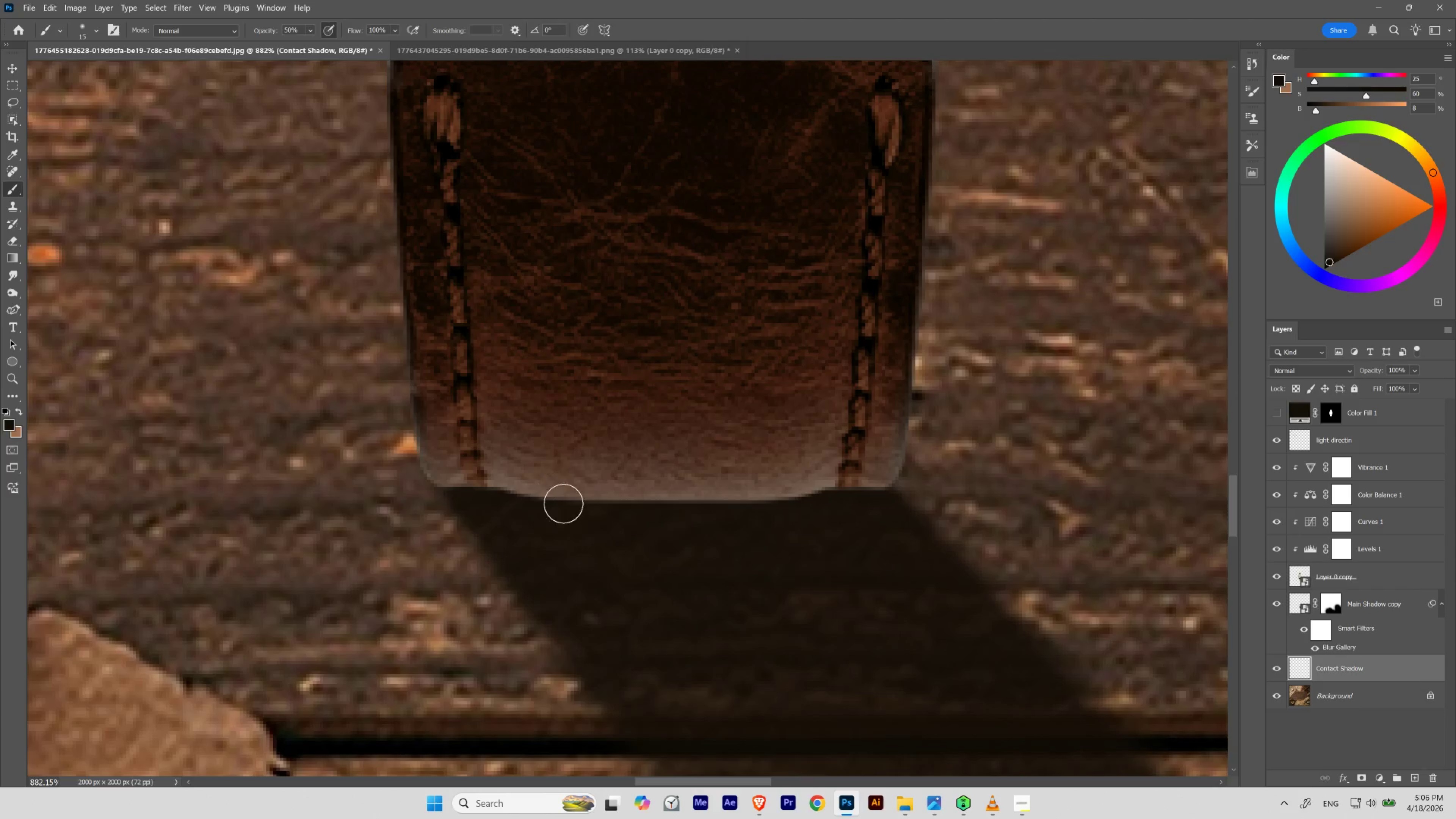 
key(BracketRight)
 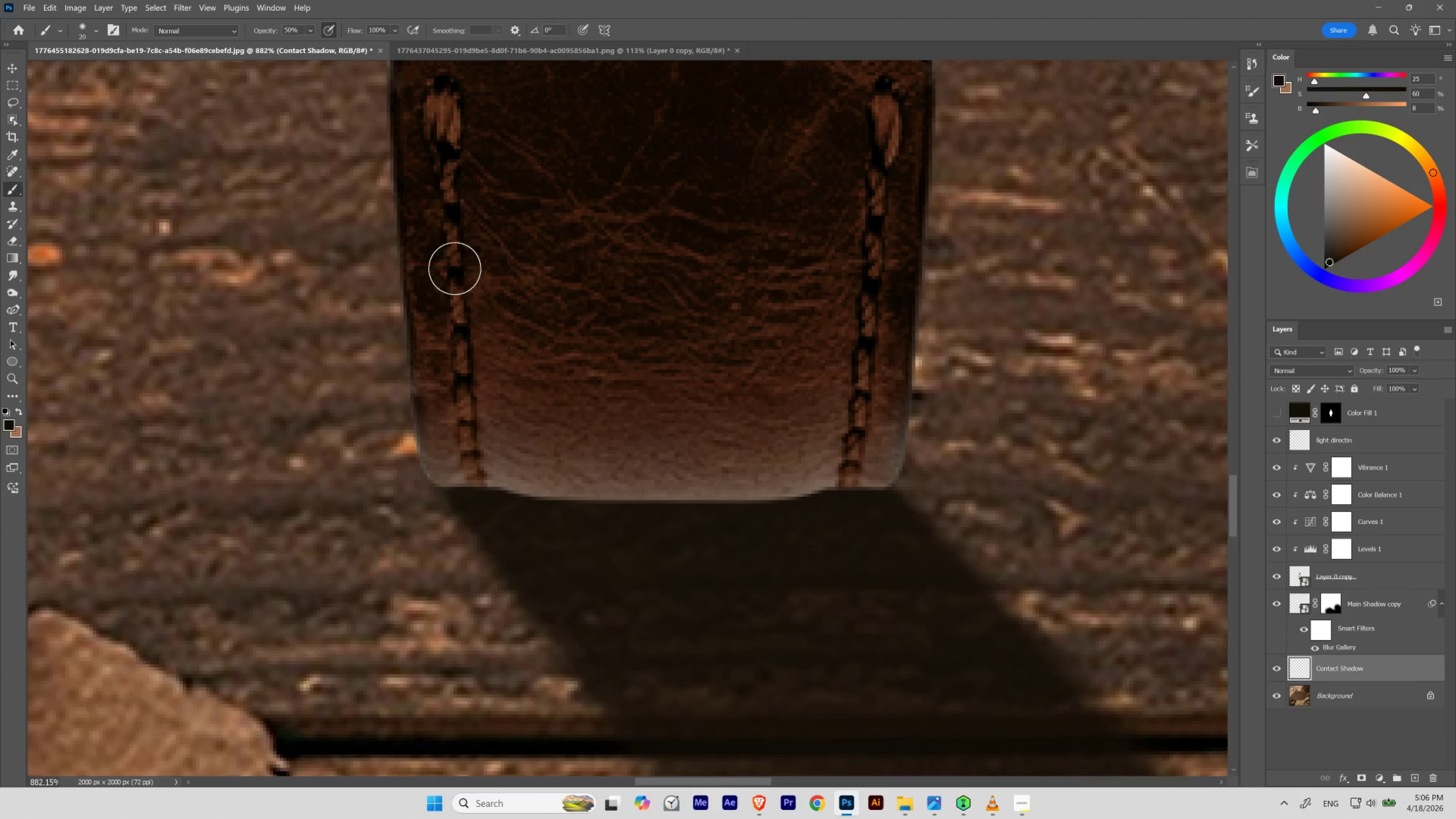 
key(Numpad0)
 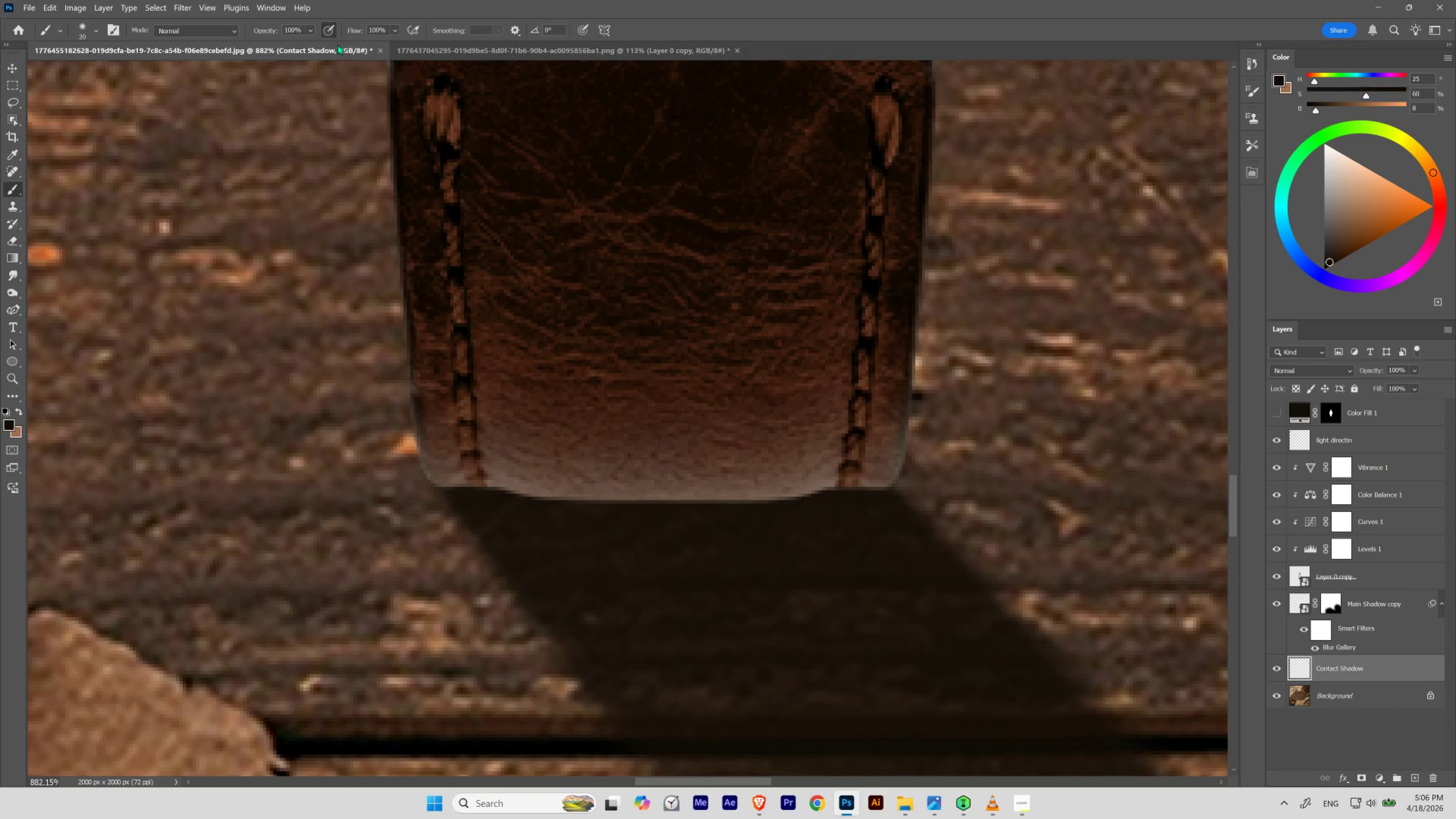 
left_click([334, 33])
 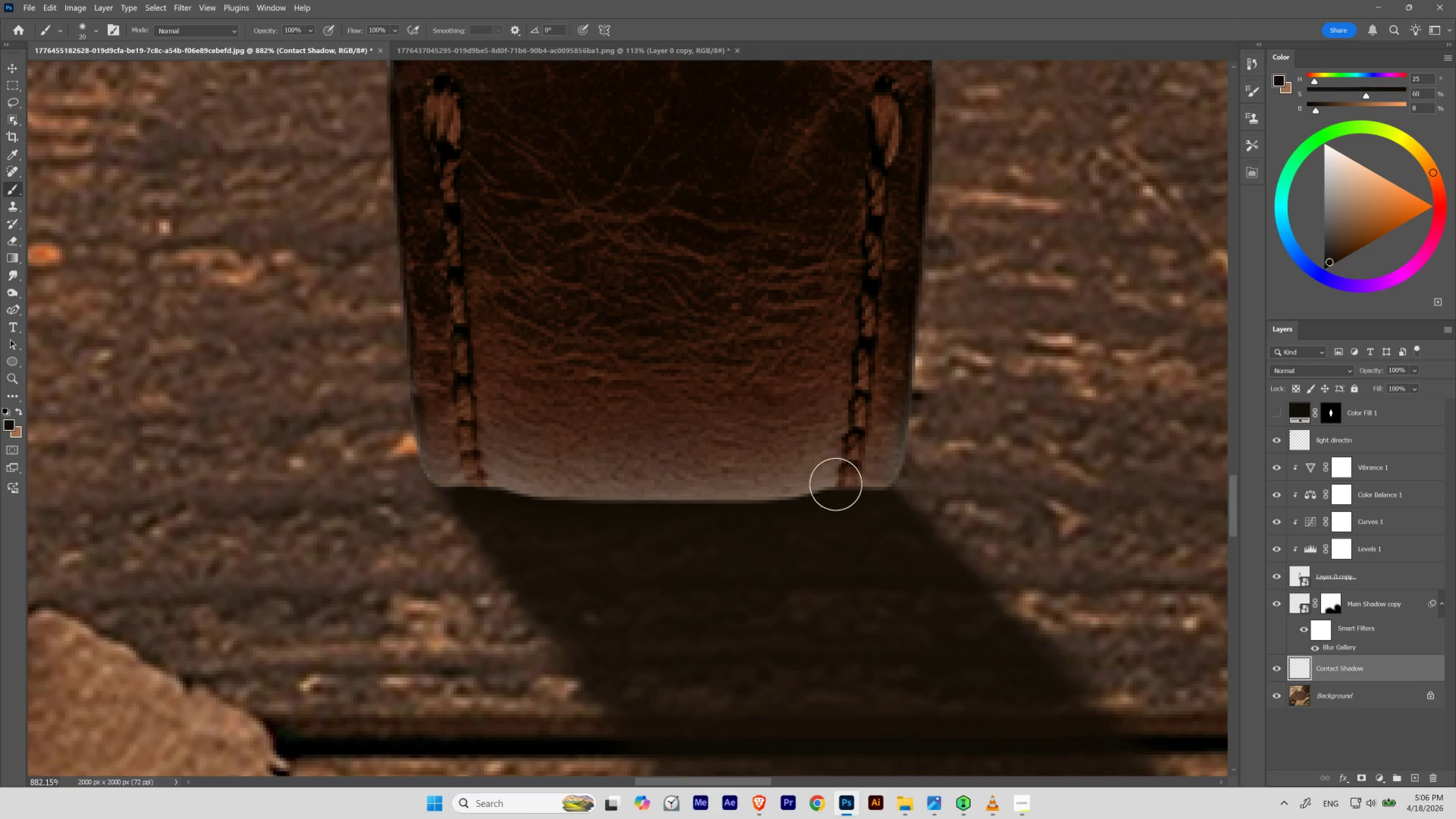 
wait(6.64)
 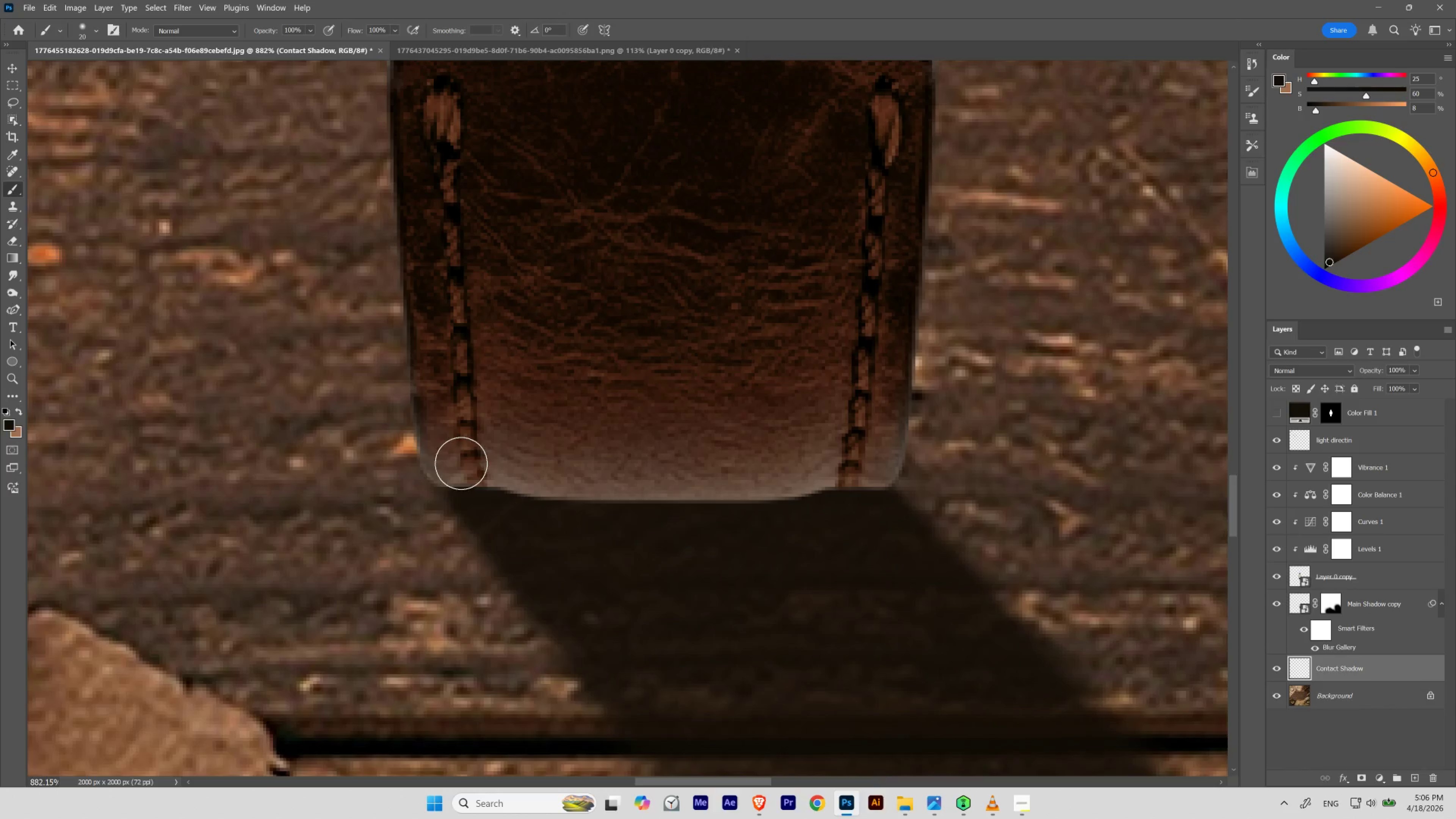 
key(Control+Z)
 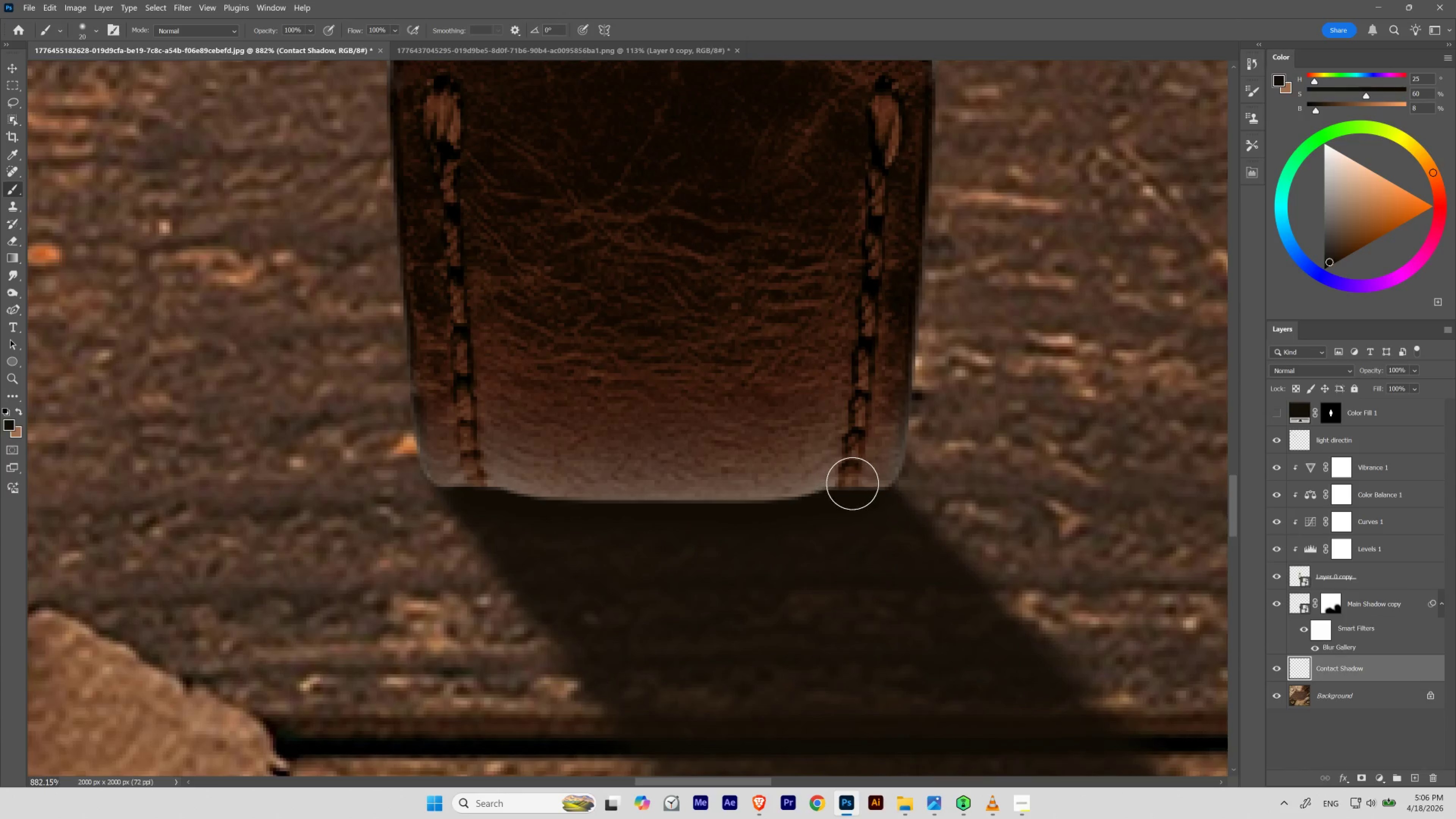 
wait(7.04)
 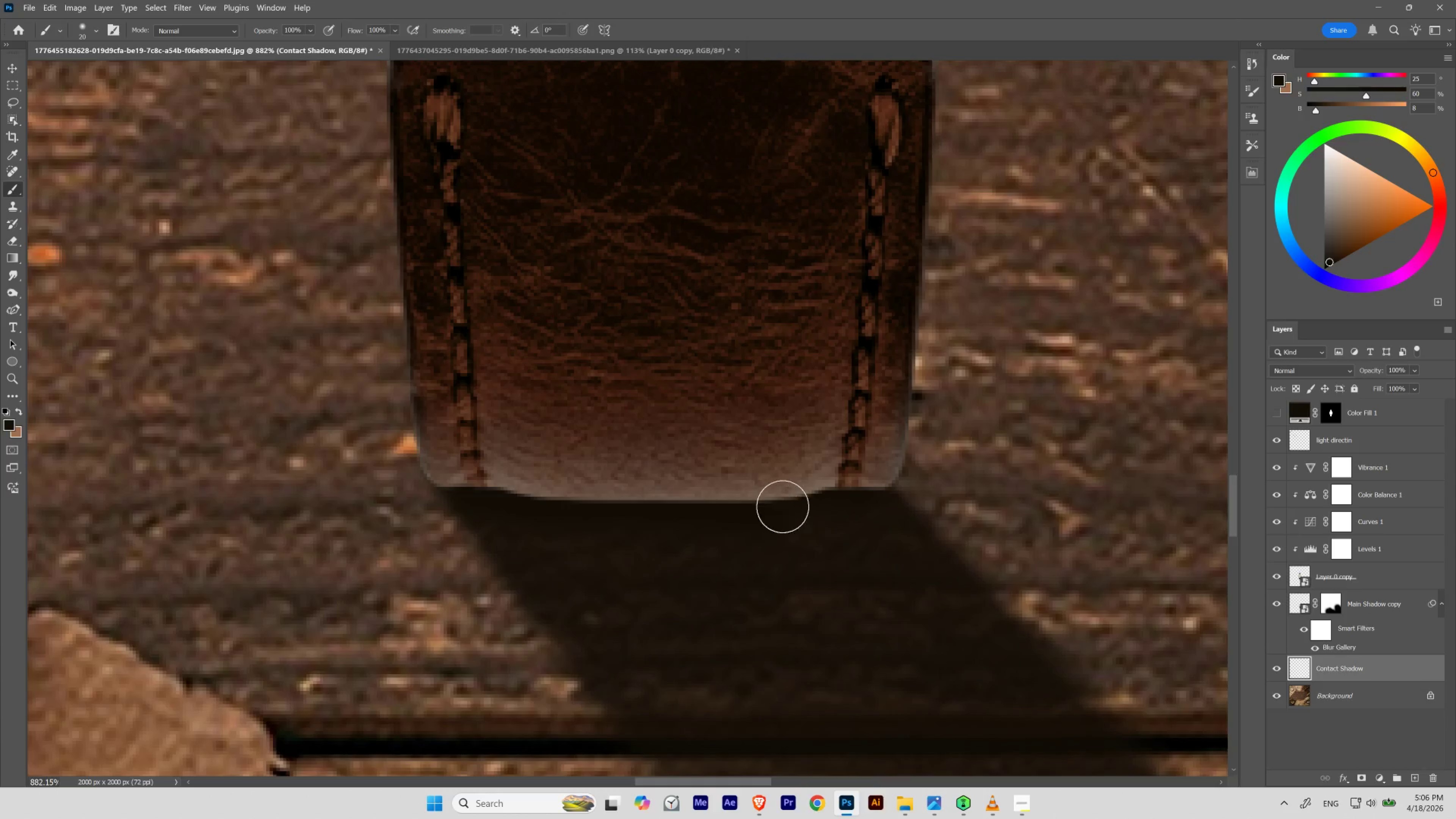 
hold_key(key=ControlLeft, duration=1.96)
 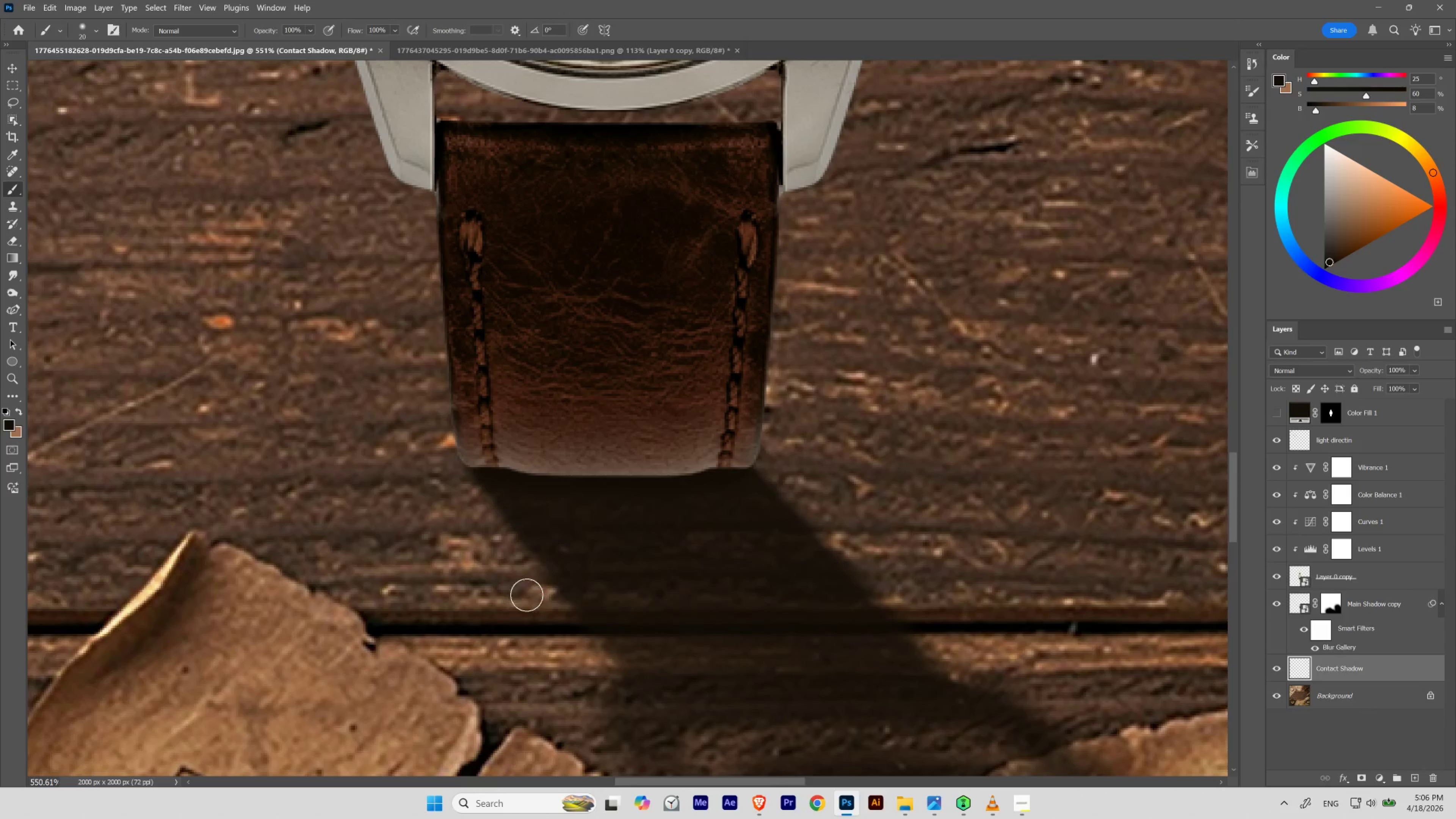 
hold_key(key=Space, duration=1.52)
 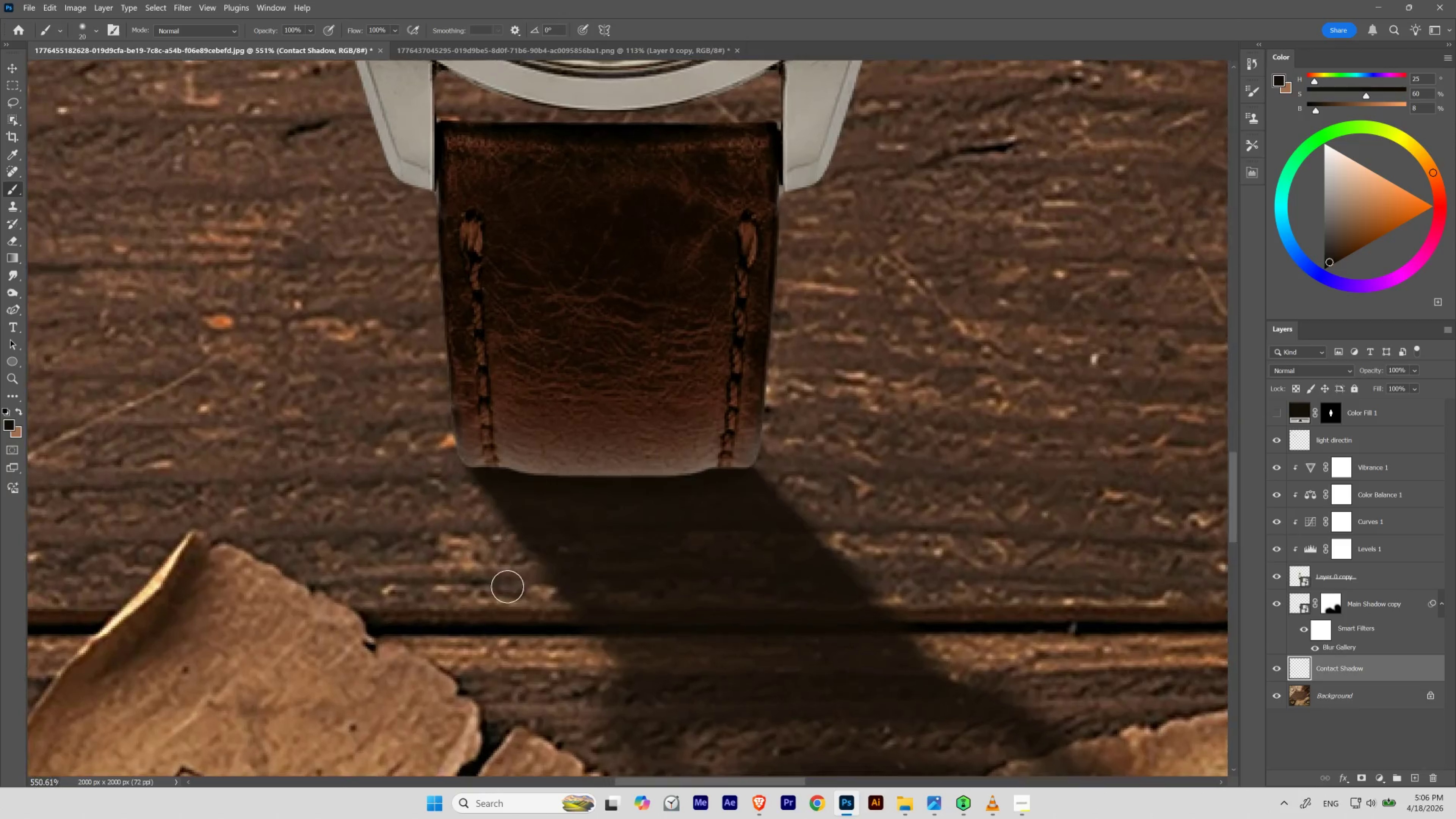 
left_click_drag(start_coordinate=[519, 434], to_coordinate=[494, 497])
 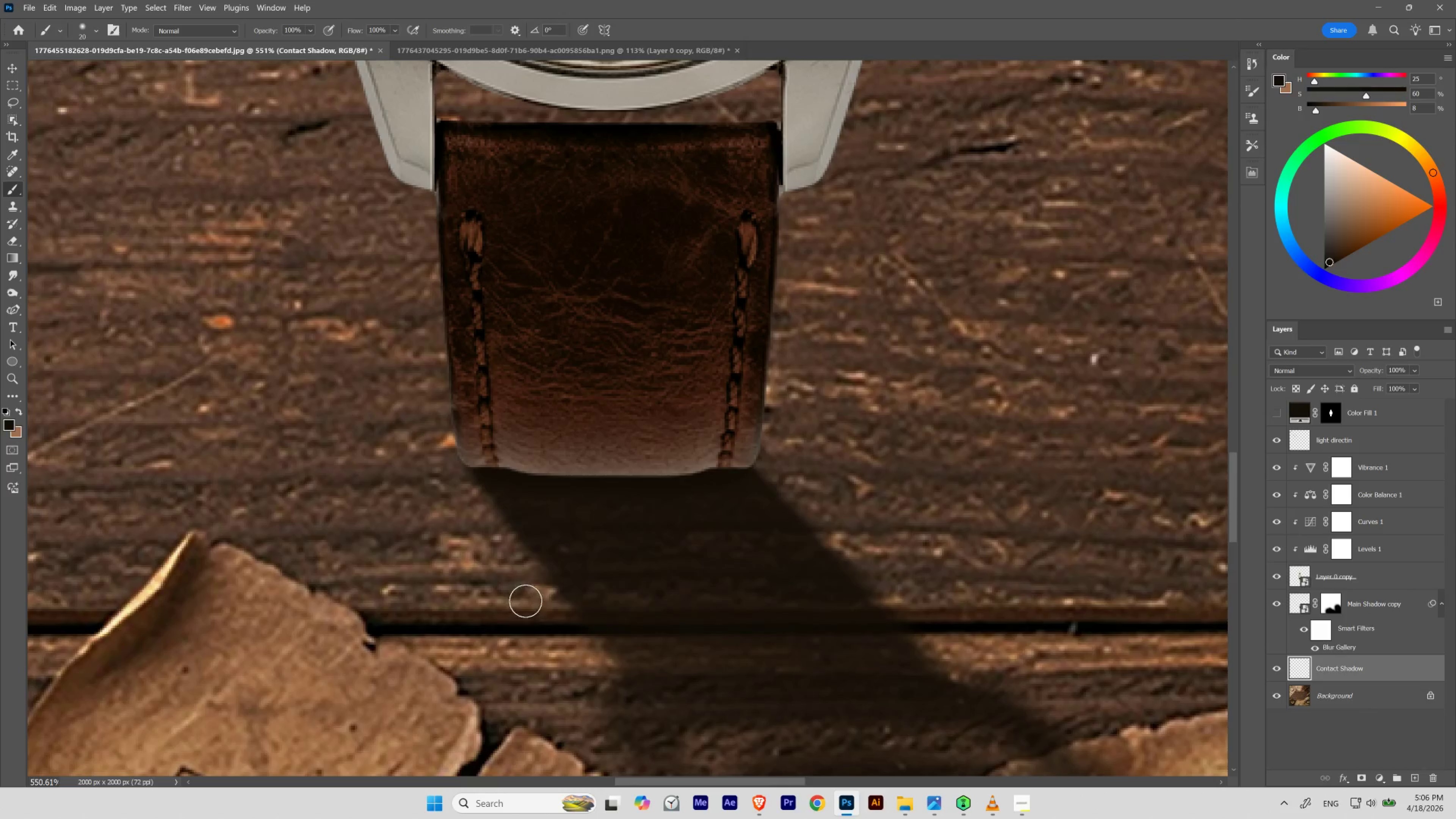 
hold_key(key=Space, duration=0.41)
 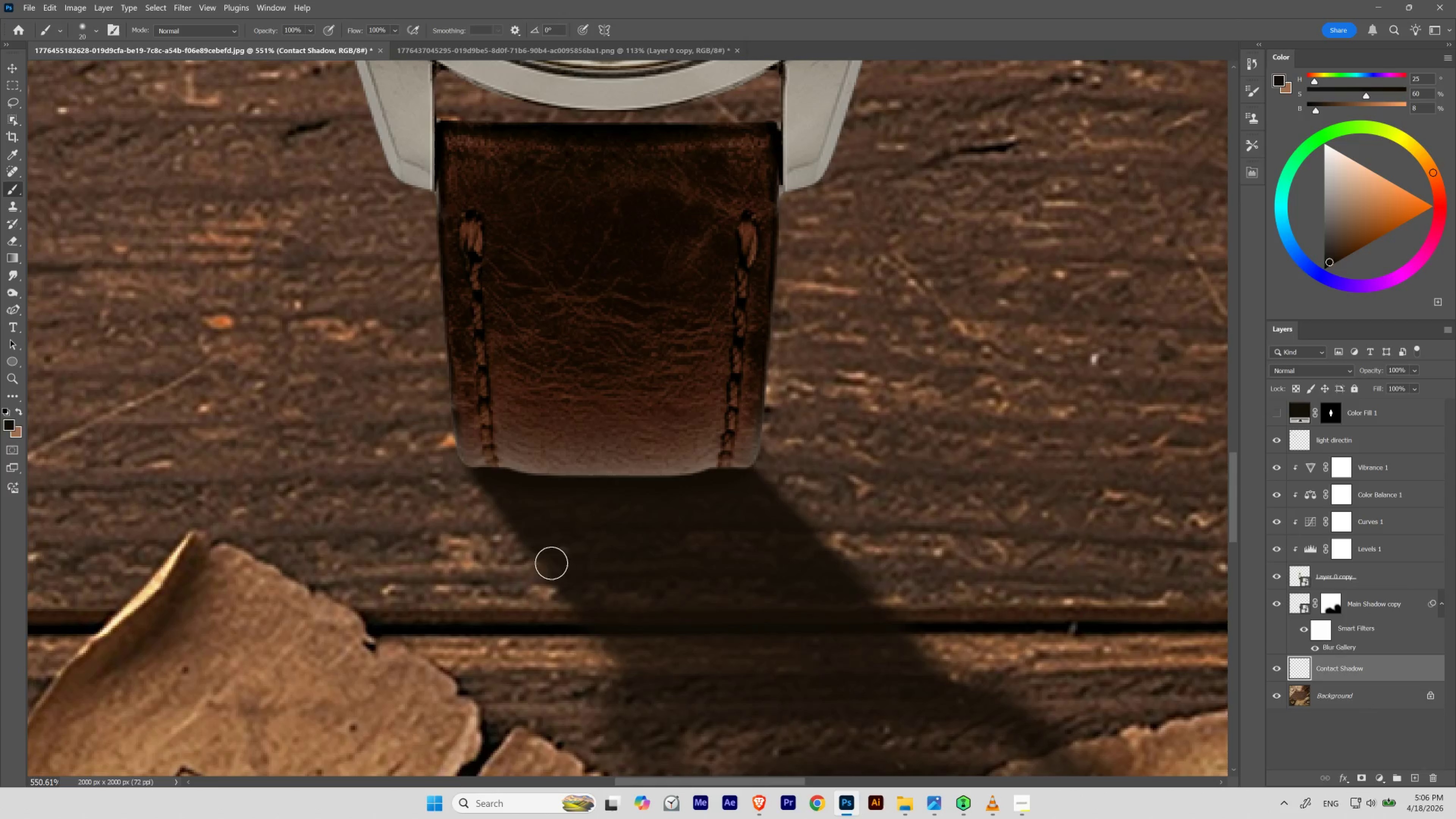 
type(xe)
 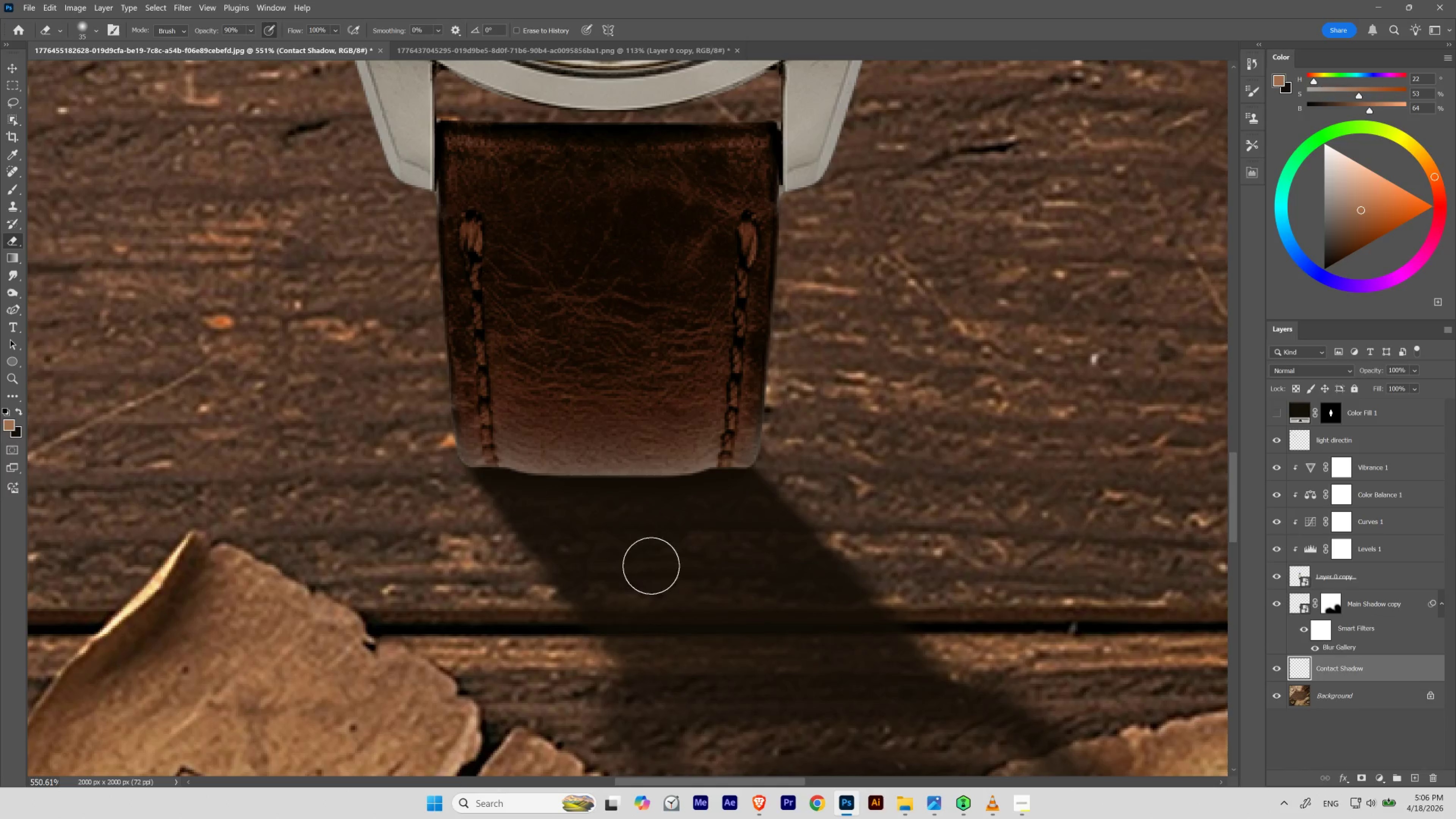 
hold_key(key=Space, duration=1.82)
 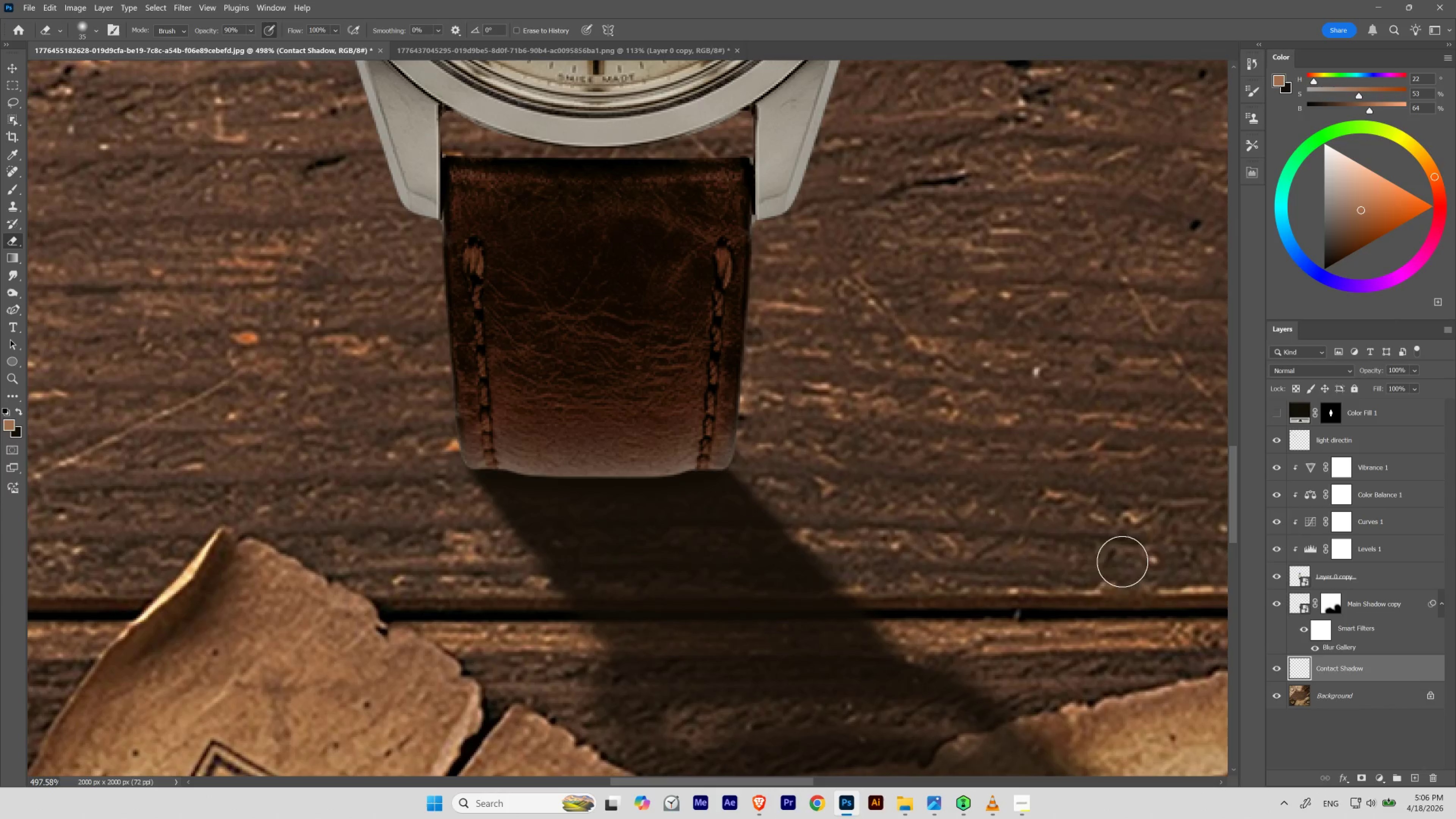 
hold_key(key=ControlLeft, duration=1.77)
left_click_drag(start_coordinate=[494, 487], to_coordinate=[488, 528])
 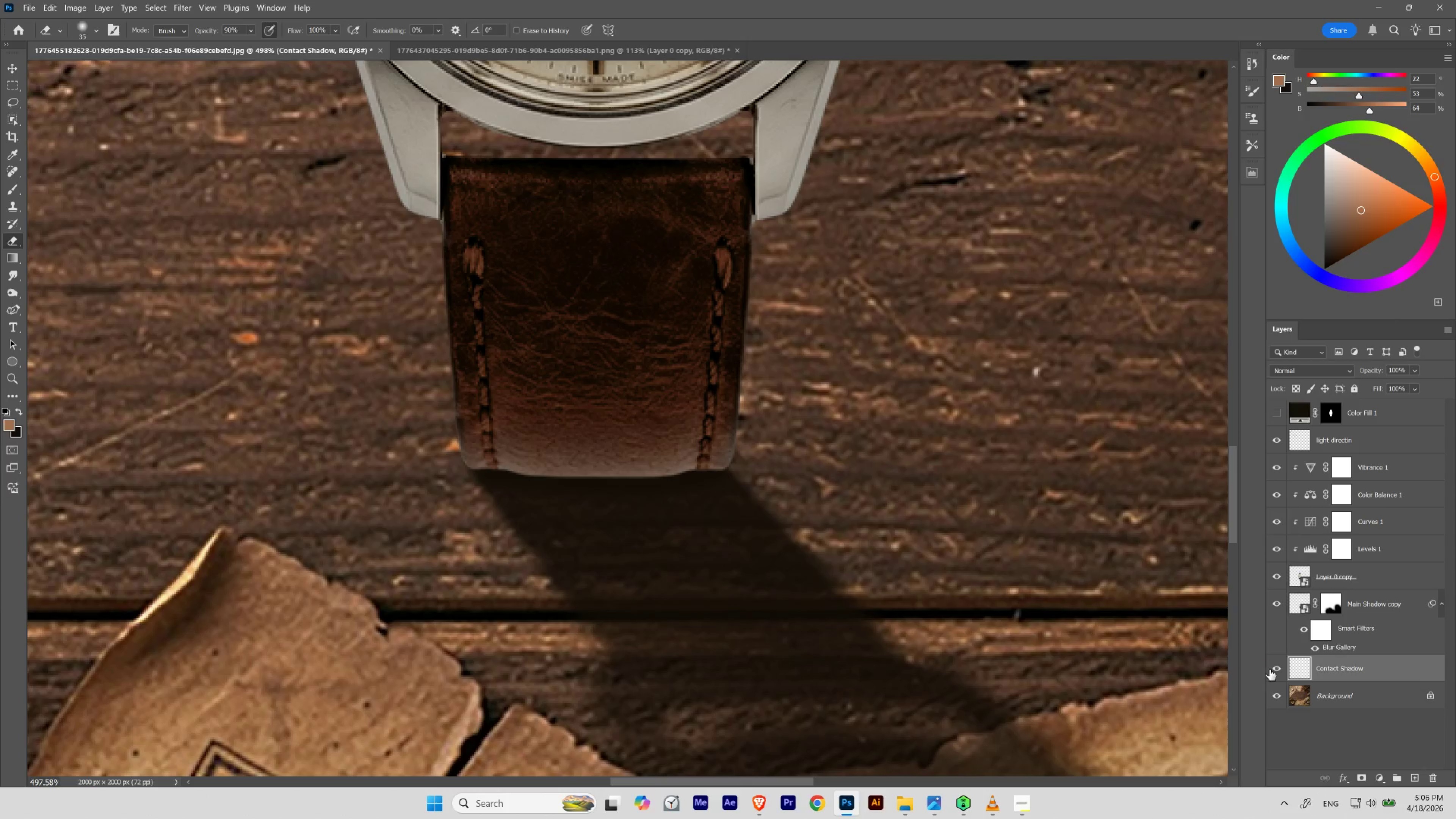 
left_click([1274, 669])
 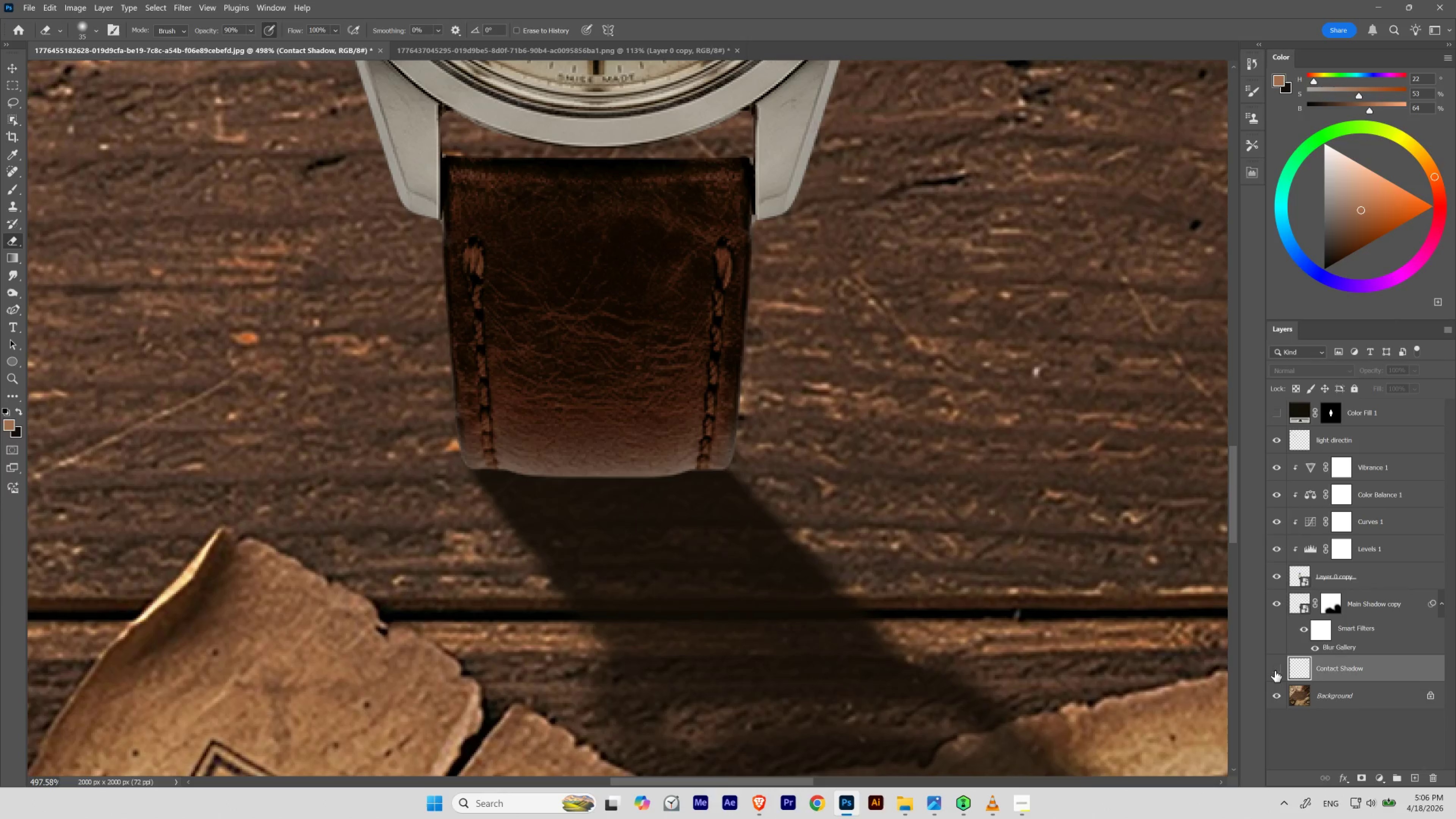 
left_click([1275, 669])
 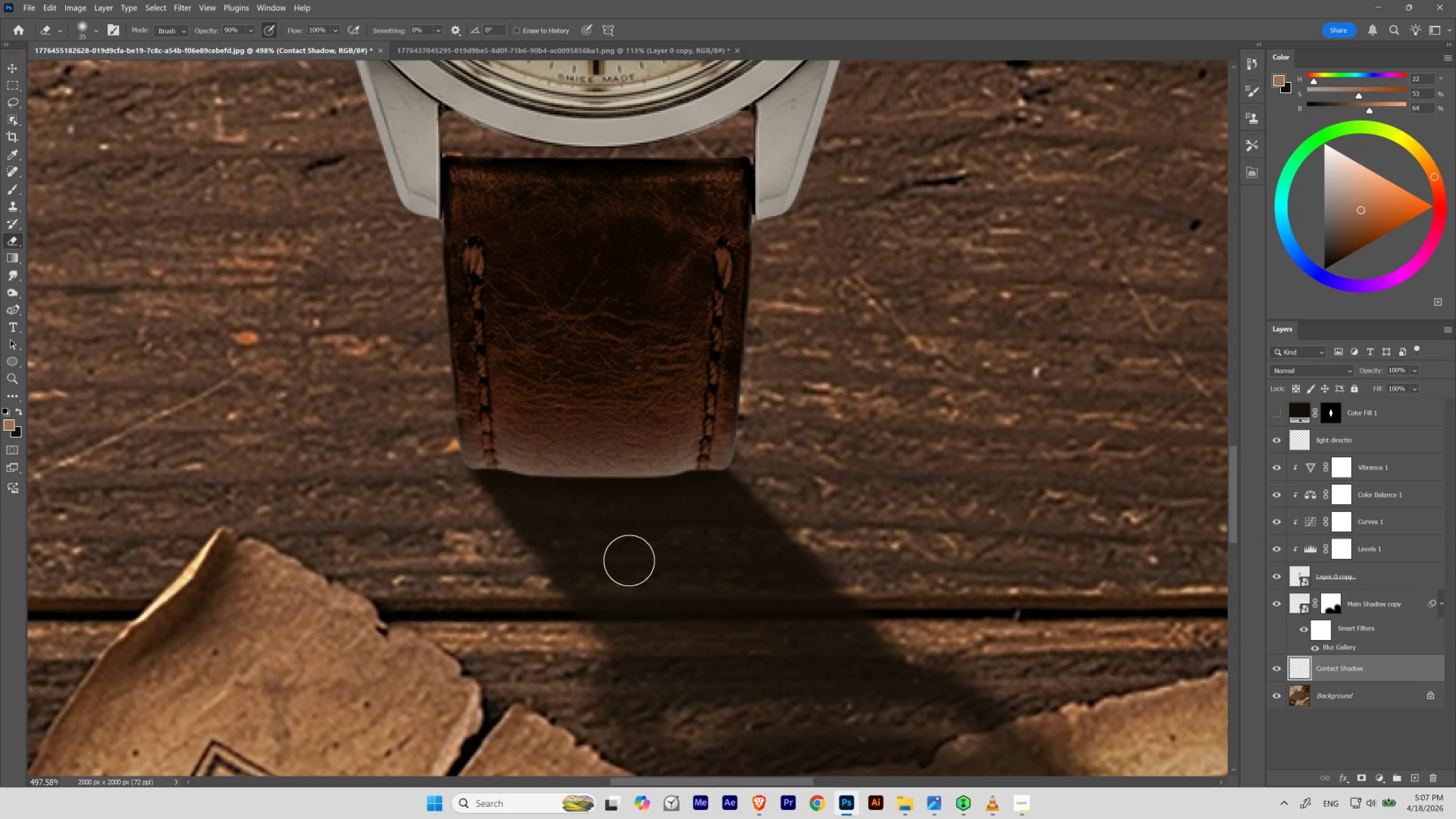 
key(B)
 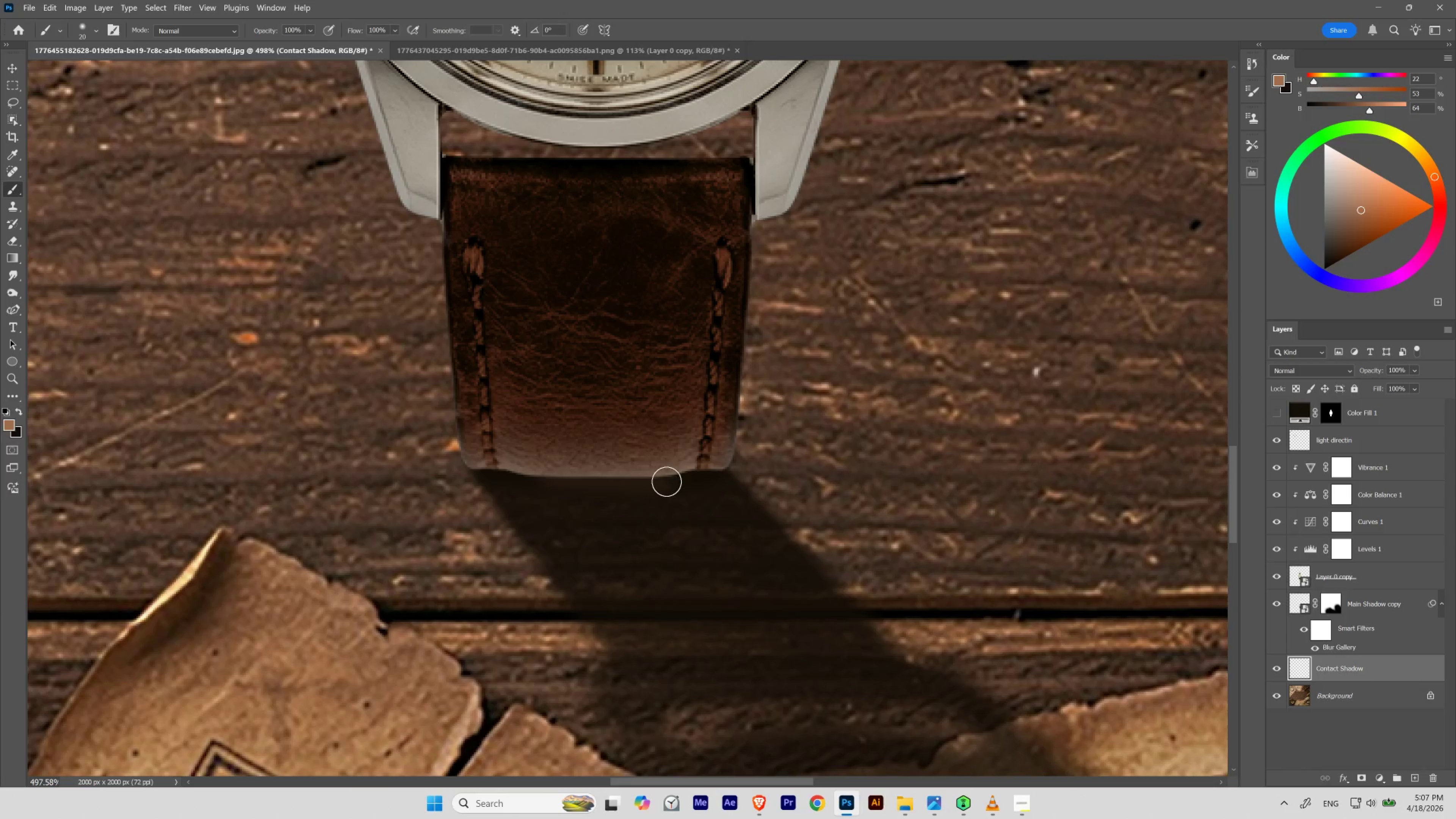 
key(Control+Z)
 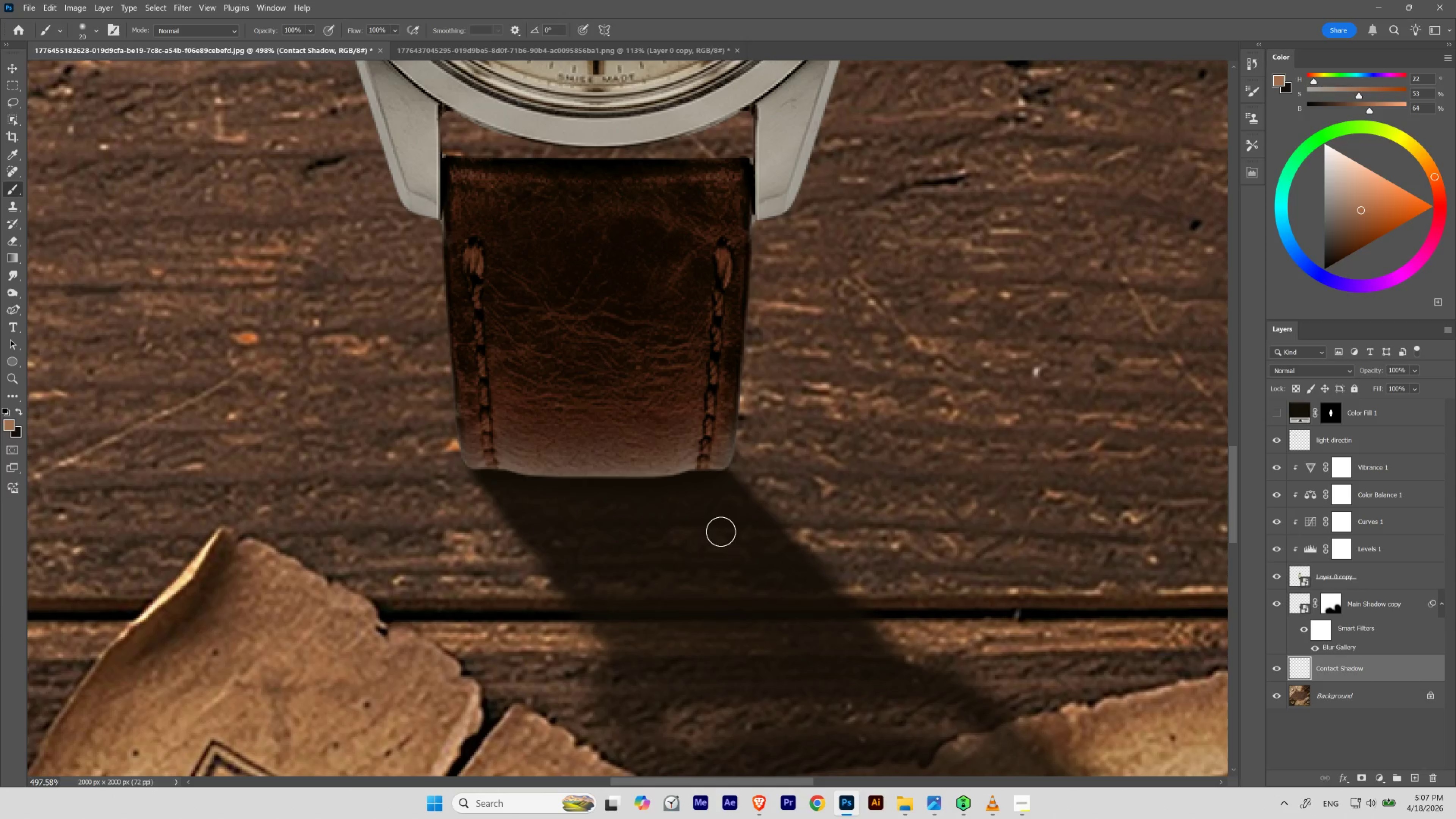 
key(X)
 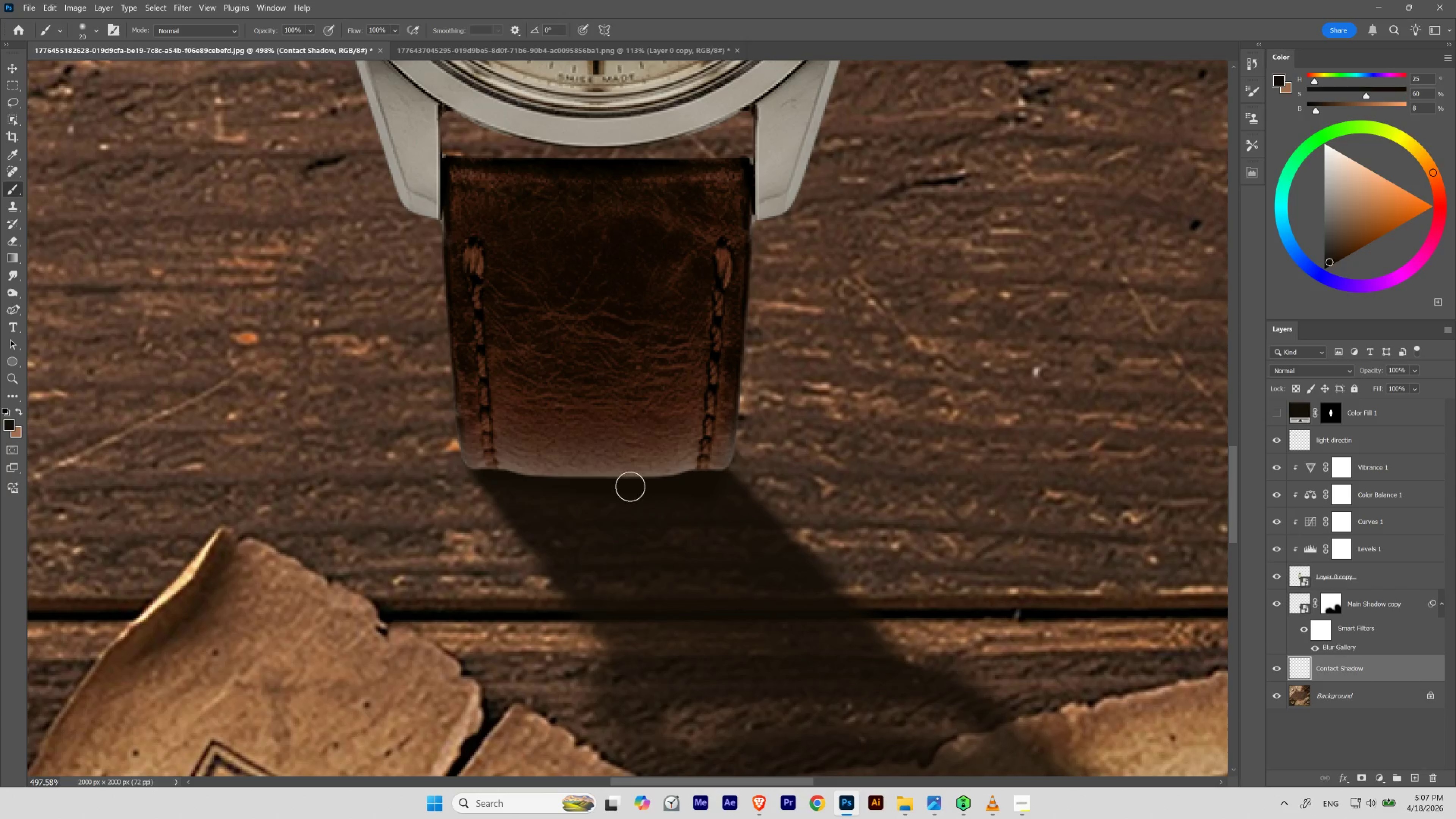 
hold_key(key=ControlLeft, duration=2.12)
 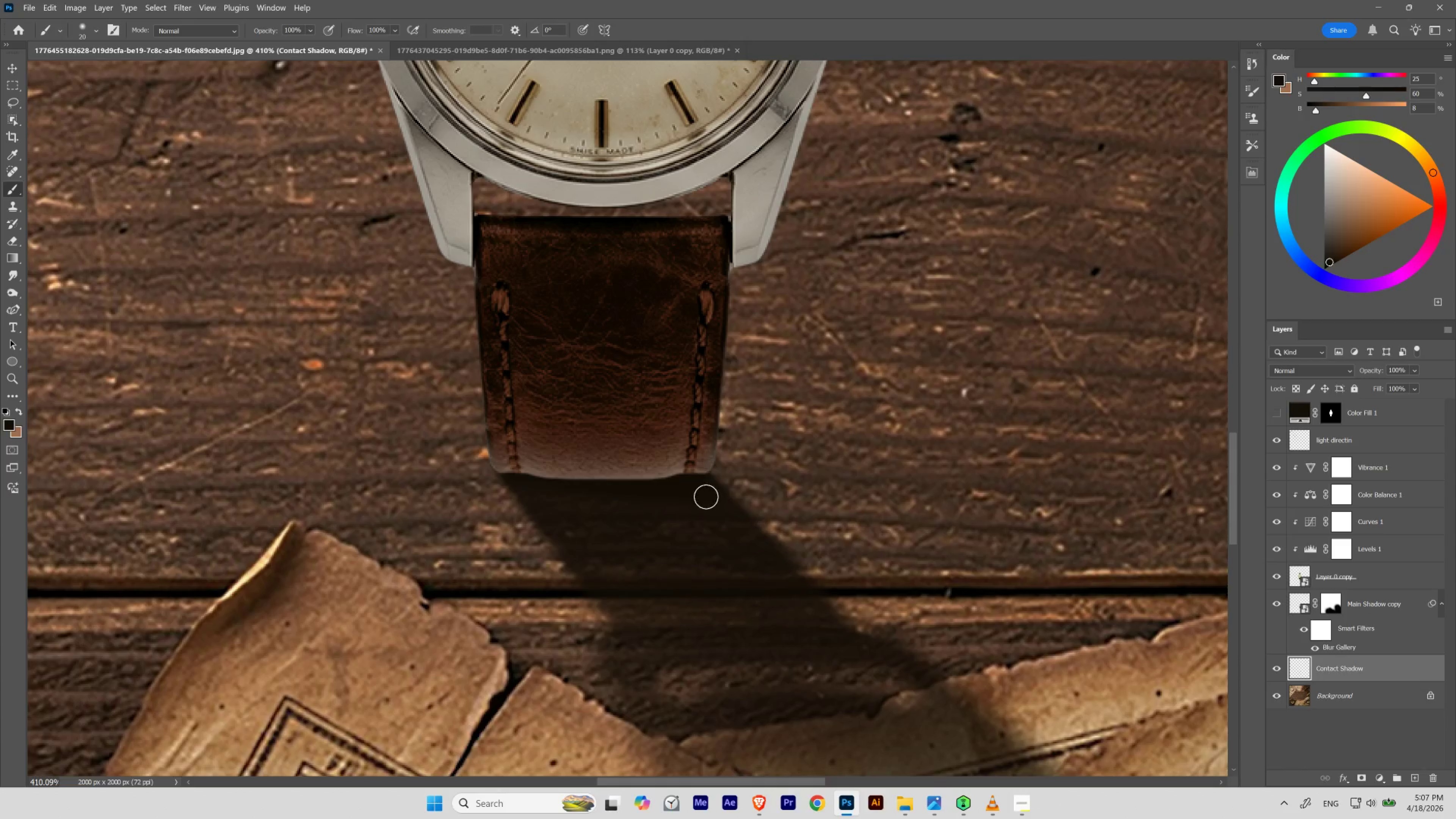 
hold_key(key=Space, duration=1.52)
 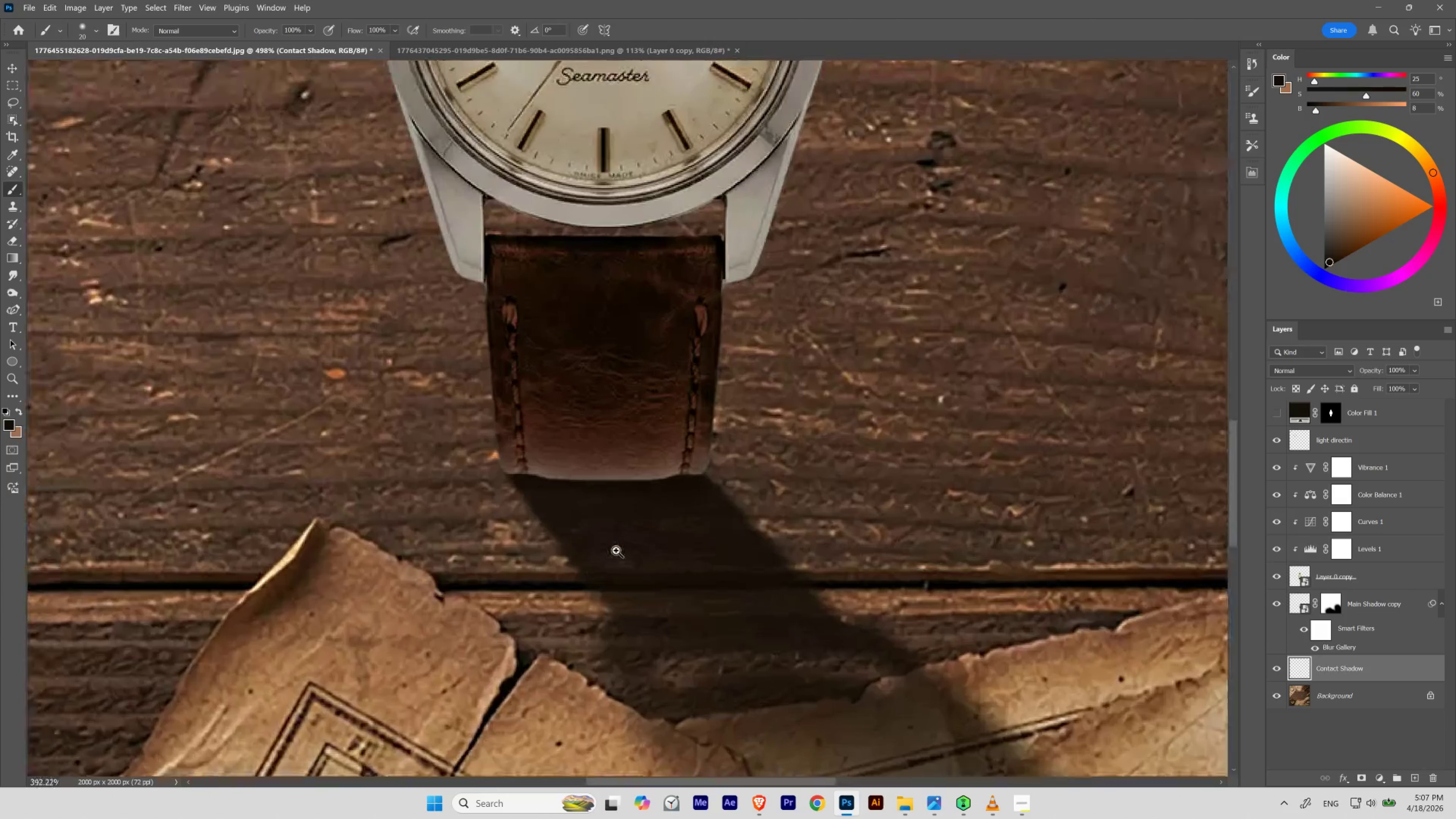 
left_click_drag(start_coordinate=[627, 490], to_coordinate=[616, 550])
 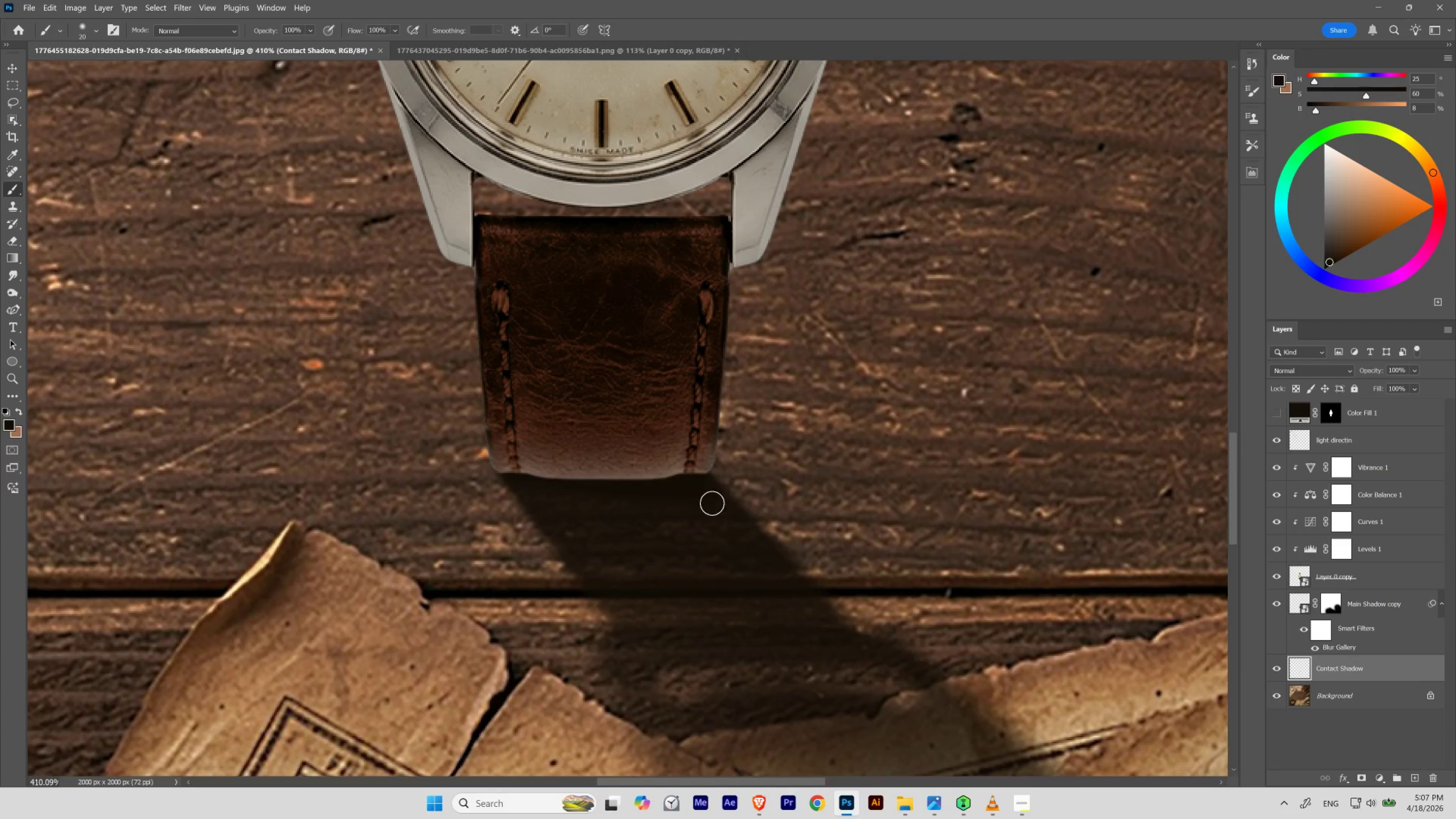 
hold_key(key=Space, duration=0.57)
 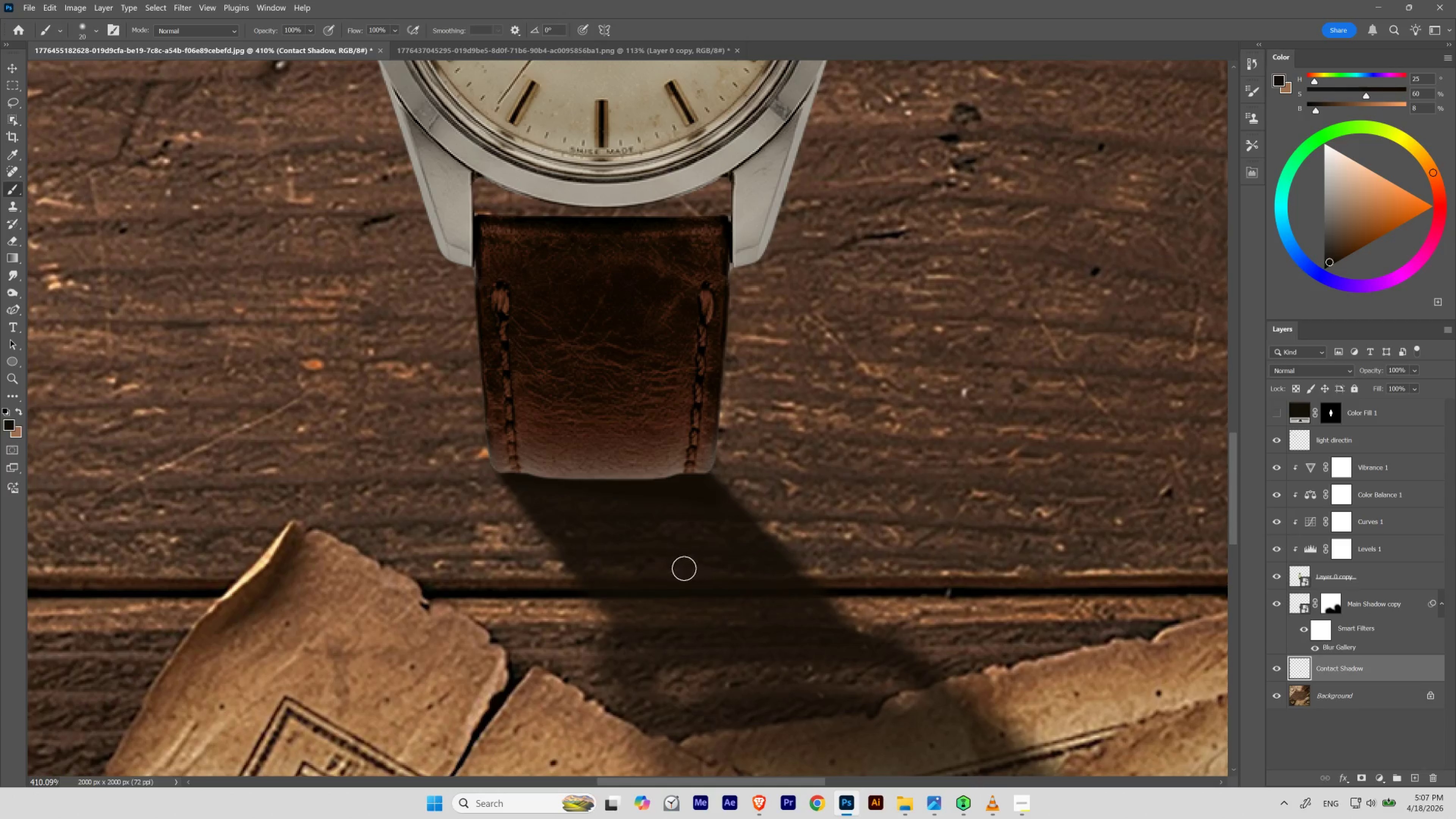 
key(E)
 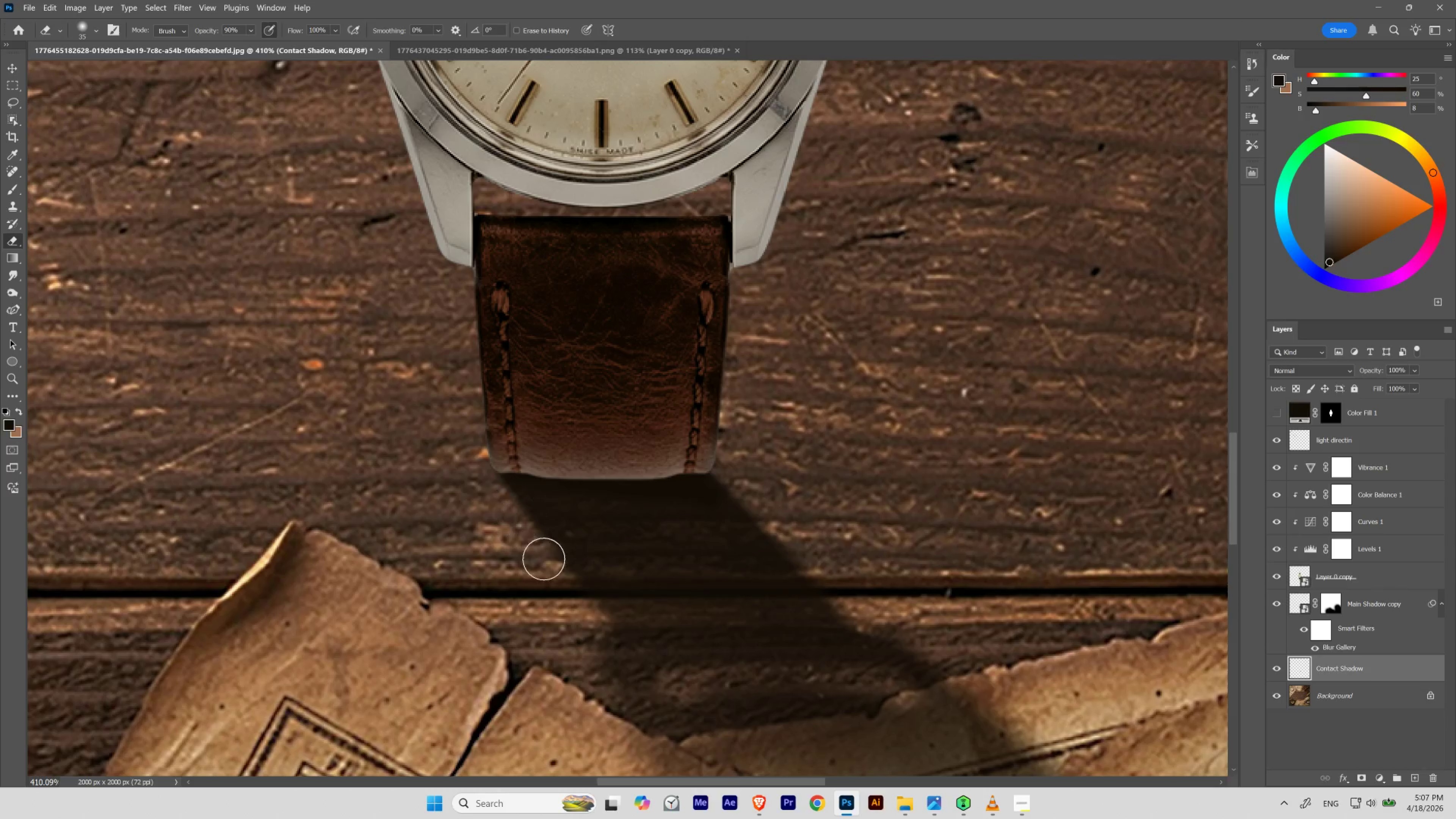 
wait(5.64)
 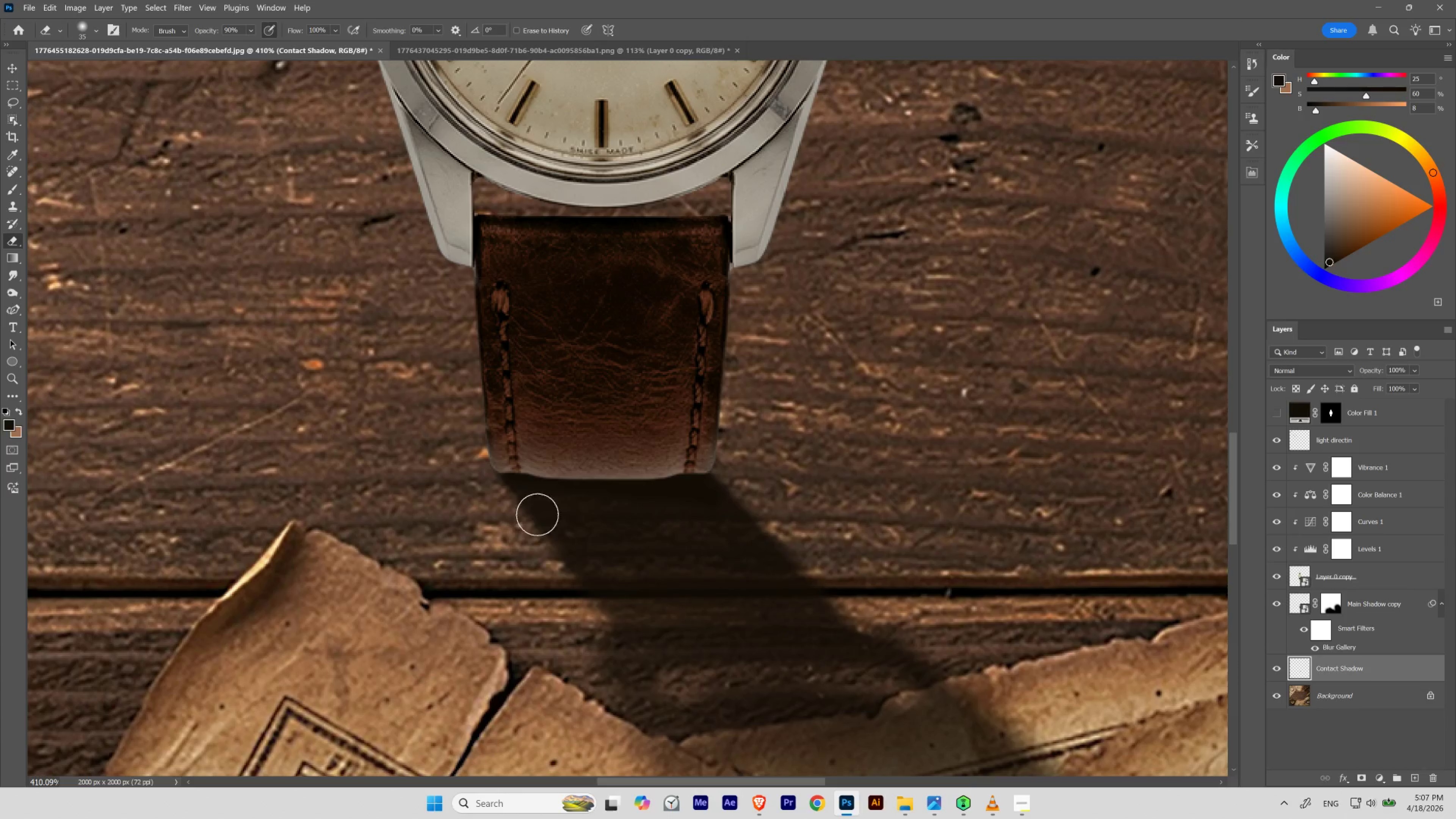 
hold_key(key=ControlLeft, duration=2.02)
 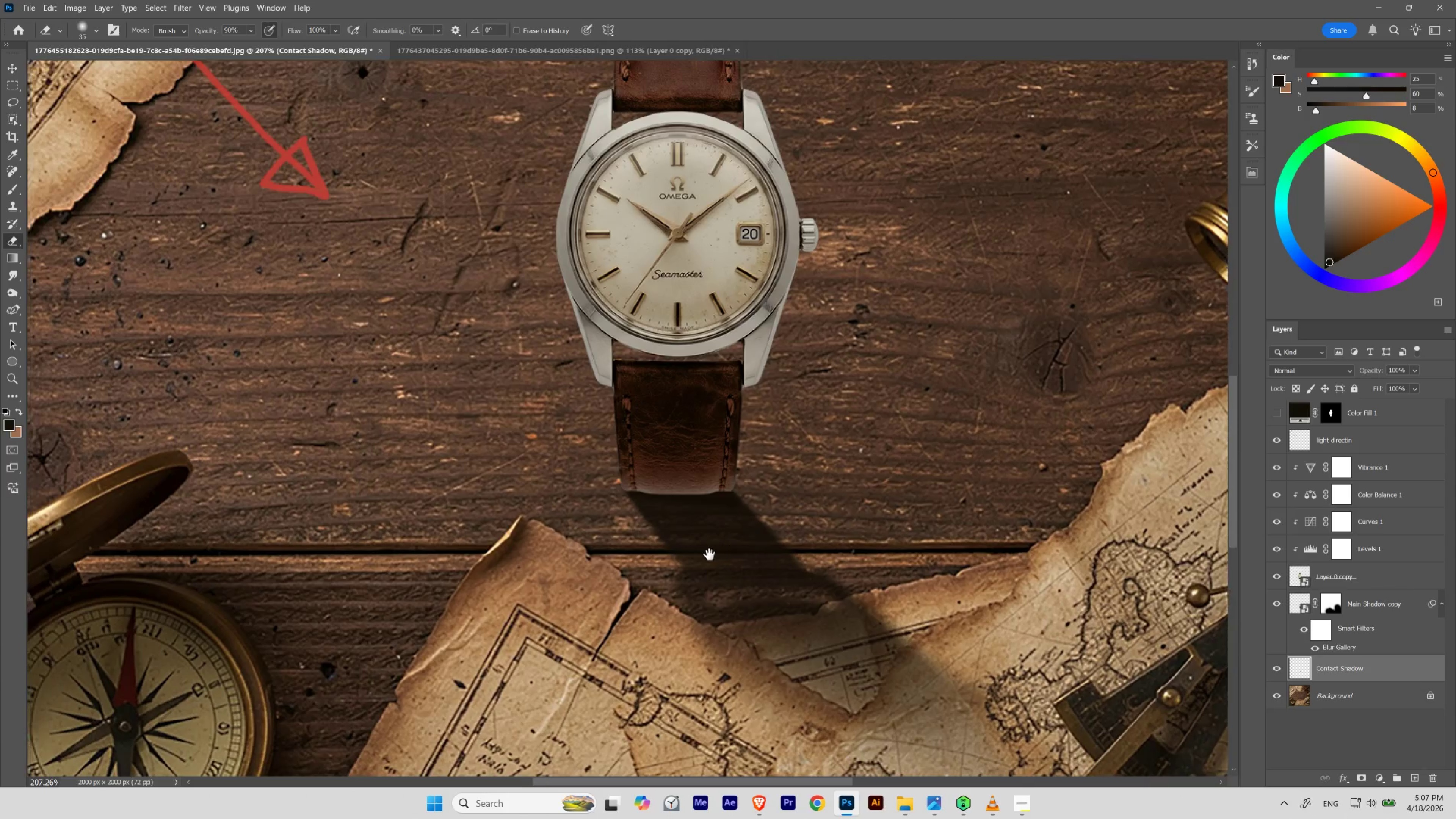 
hold_key(key=Space, duration=1.5)
 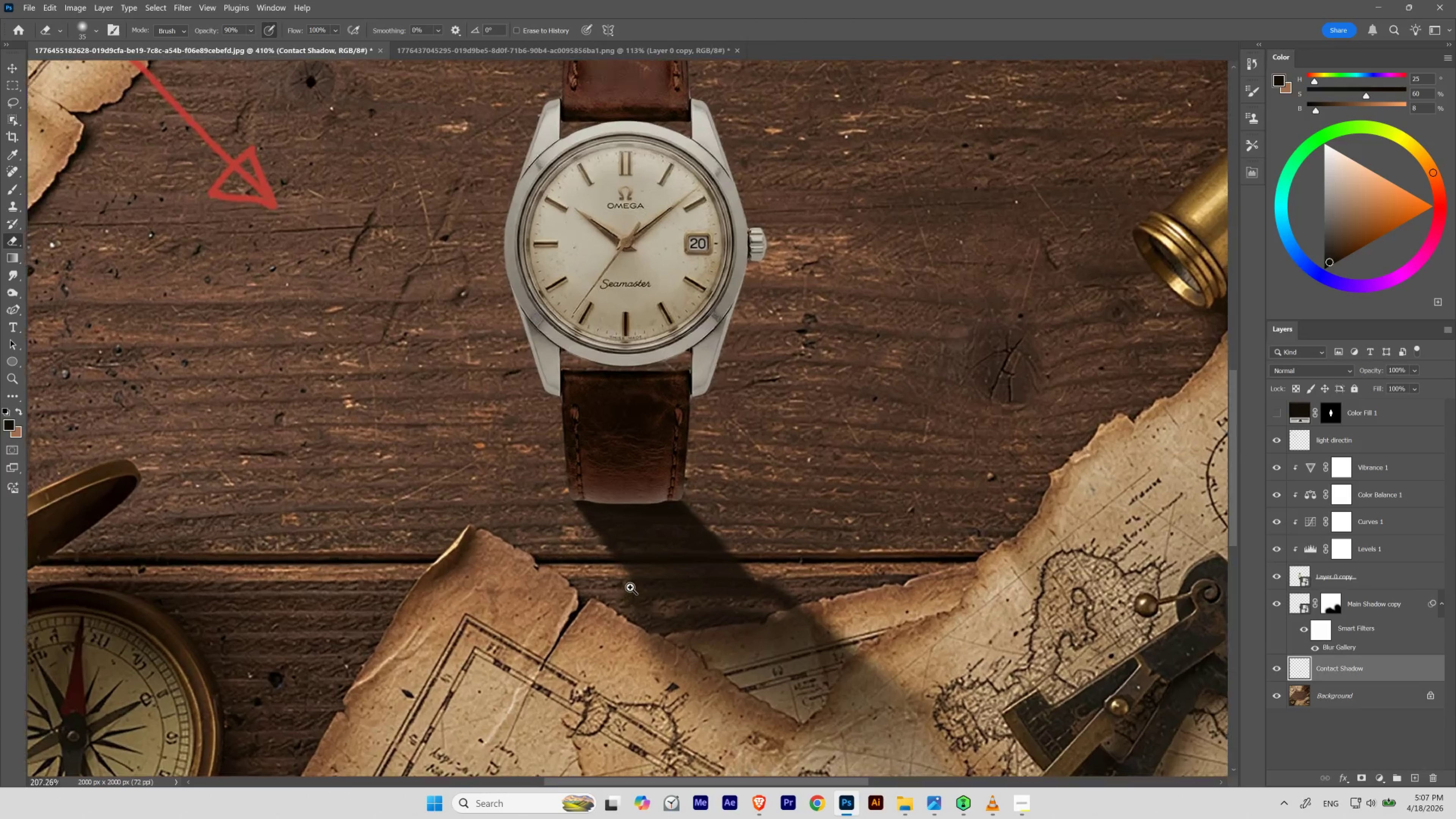 
left_click_drag(start_coordinate=[650, 528], to_coordinate=[630, 587])
 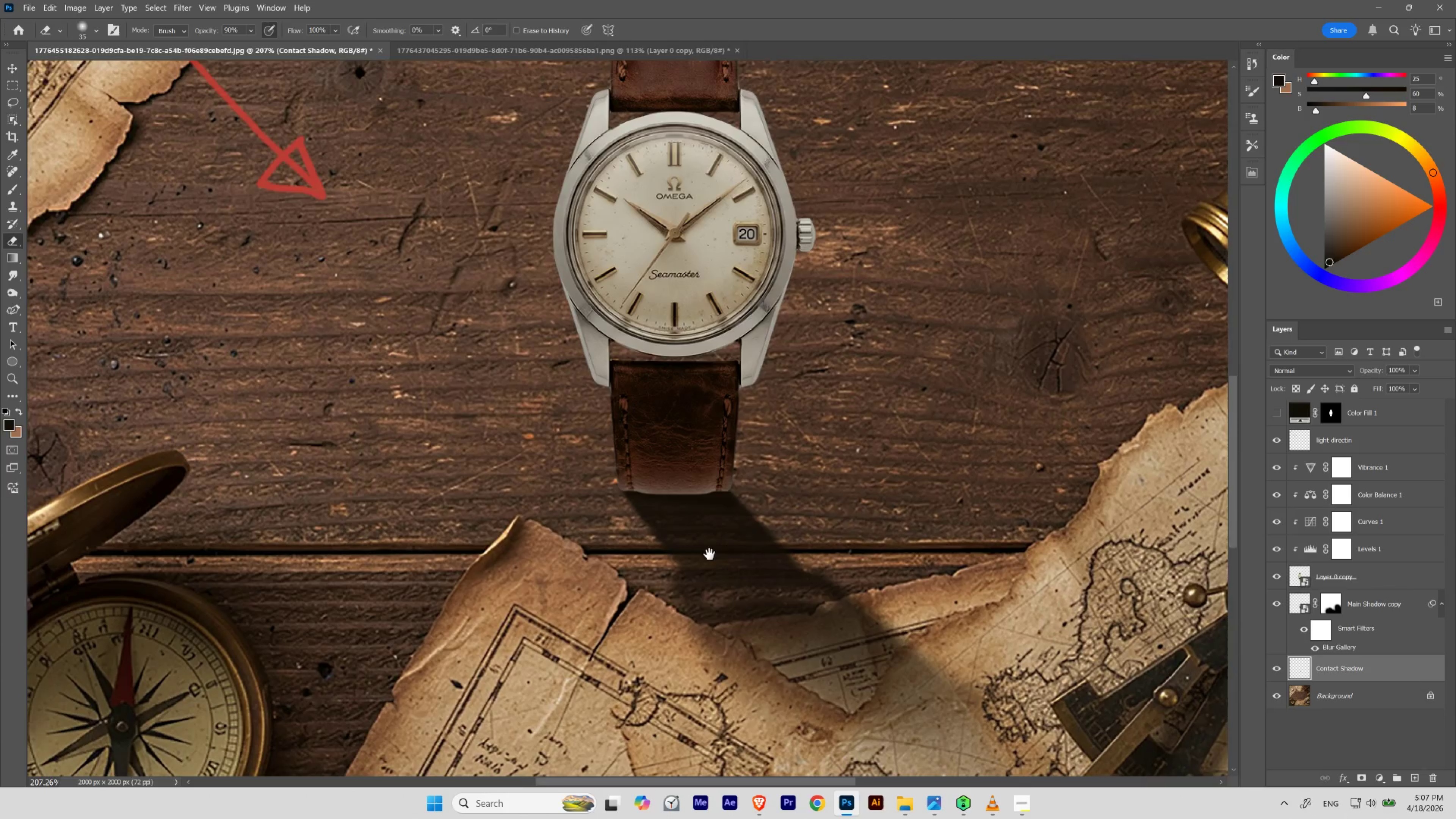 
hold_key(key=Space, duration=1.23)
 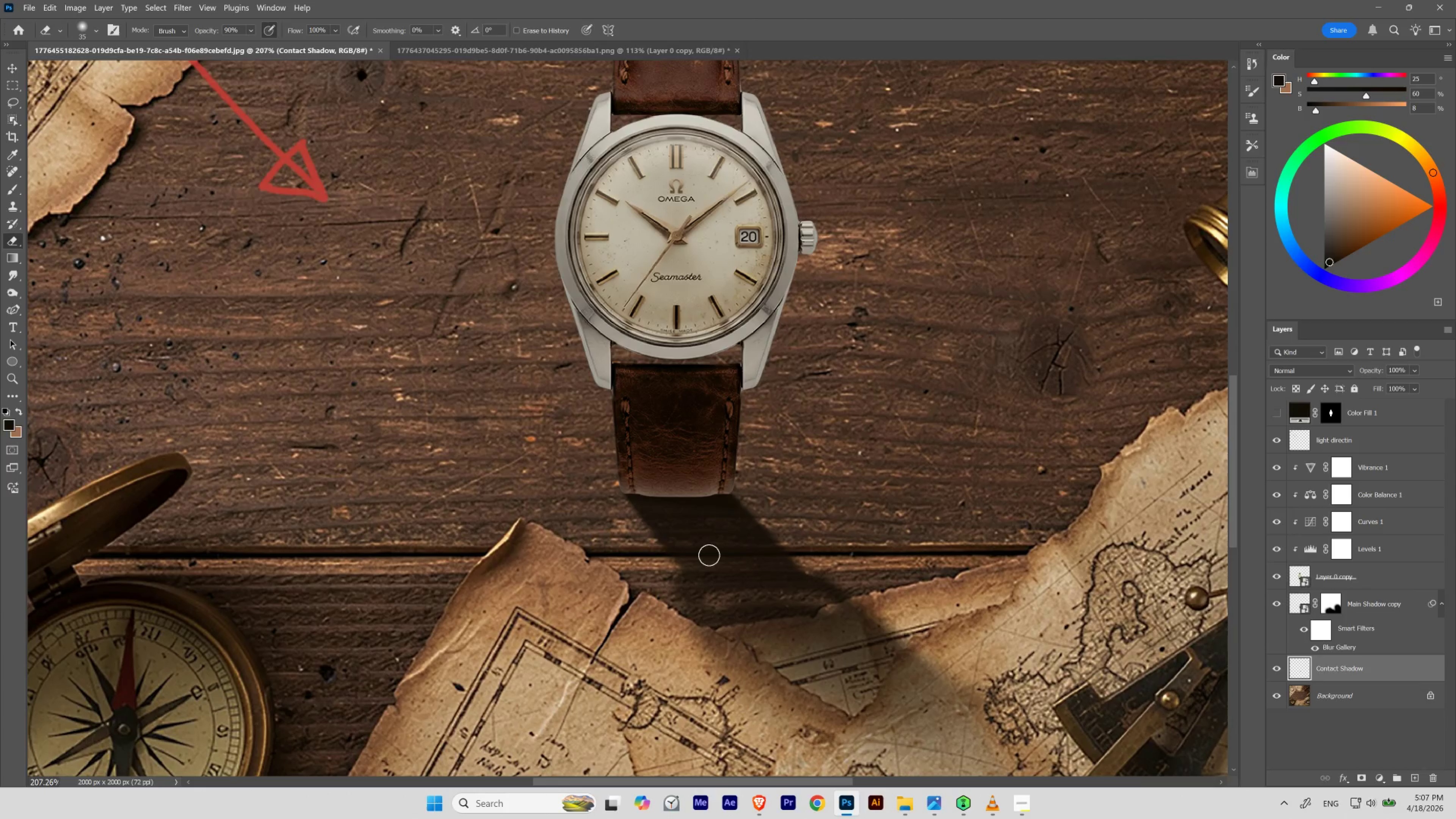 
left_click_drag(start_coordinate=[657, 564], to_coordinate=[708, 557])
 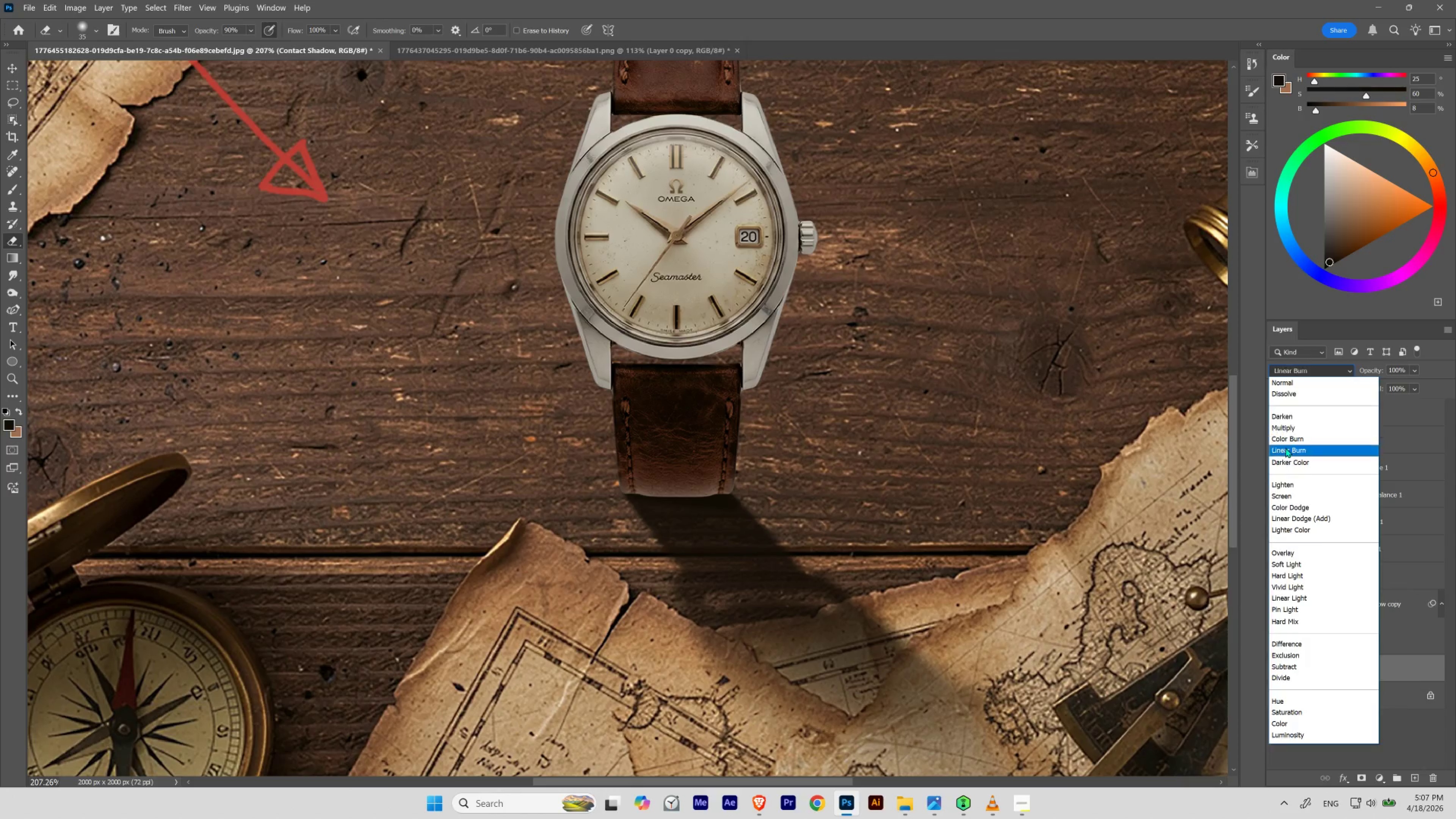 
left_click([1288, 430])
 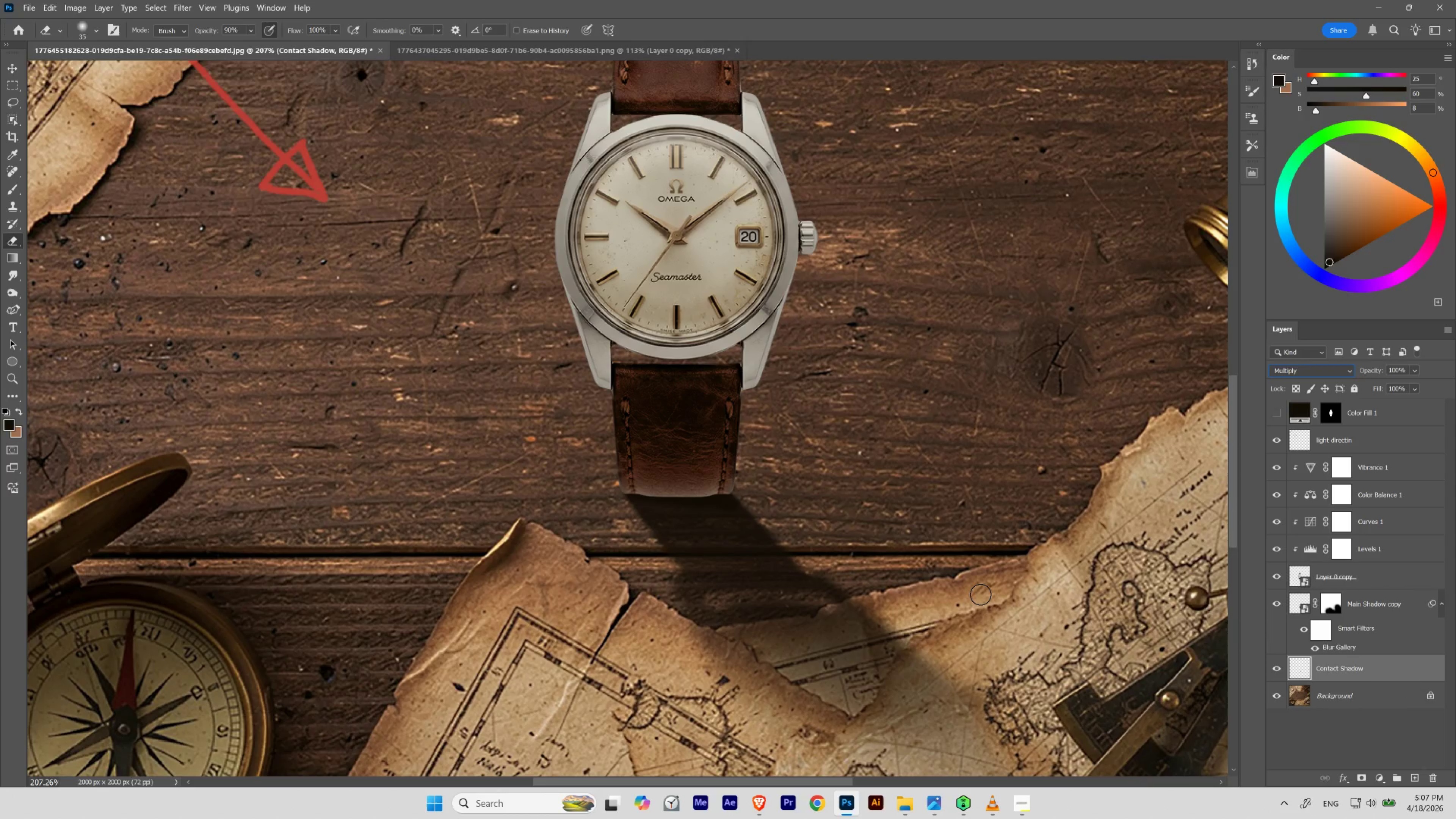 
key(Control+Z)
 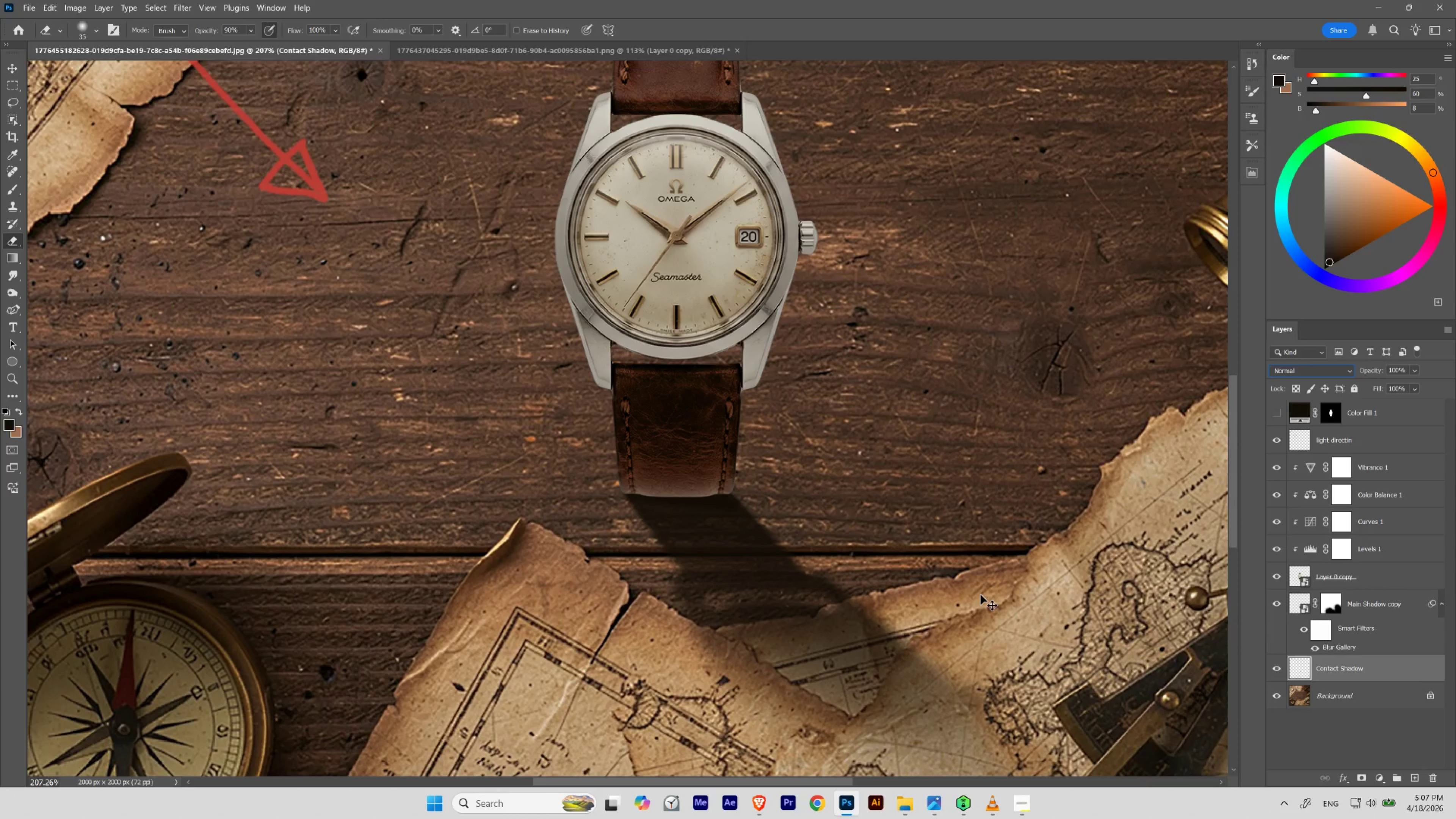 
key(Control+Shift+Z)
 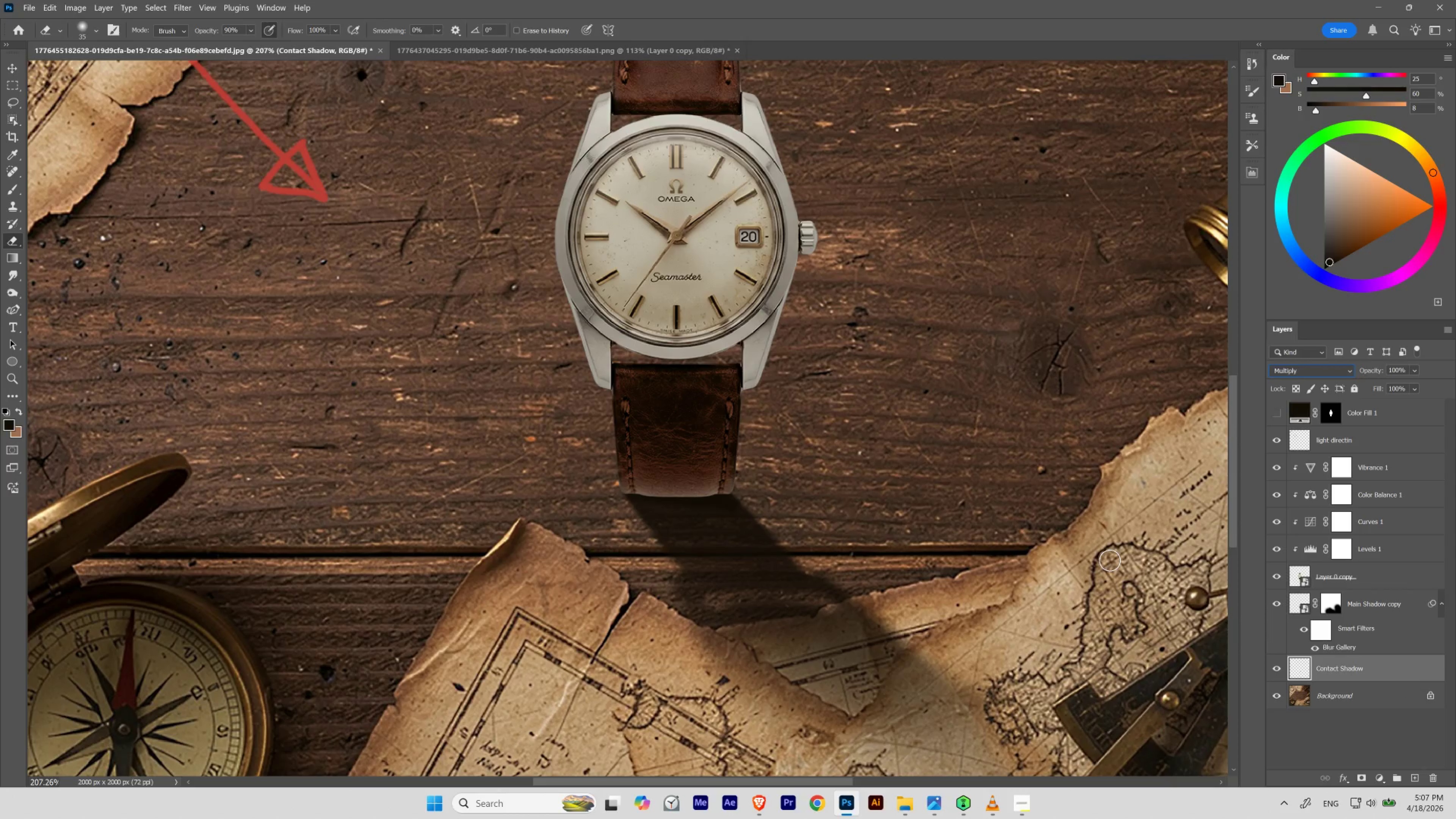 
key(Enter)
 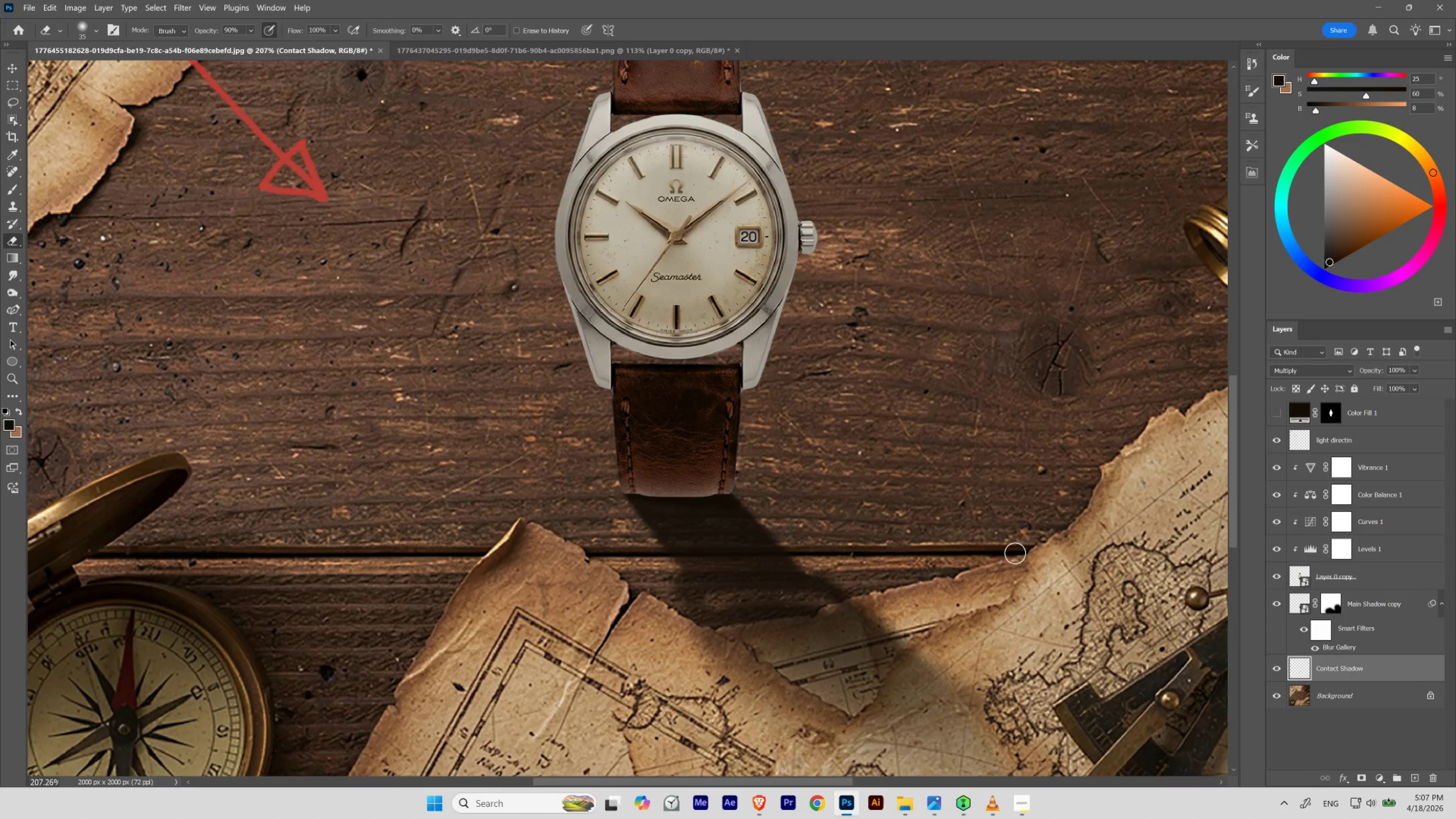 
hold_key(key=Space, duration=1.92)
 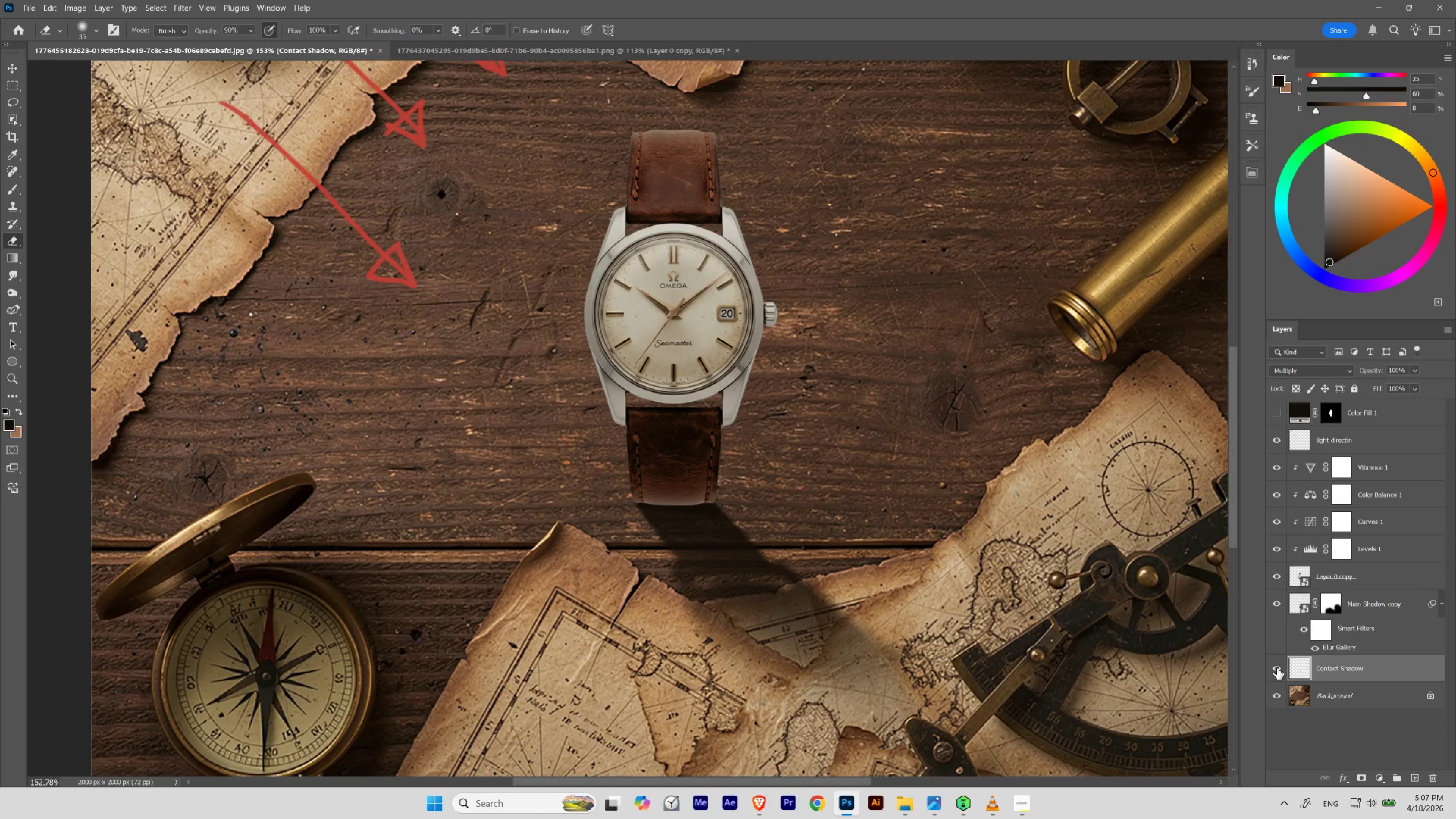 
hold_key(key=ControlLeft, duration=1.53)
left_click_drag(start_coordinate=[666, 528], to_coordinate=[652, 540])
 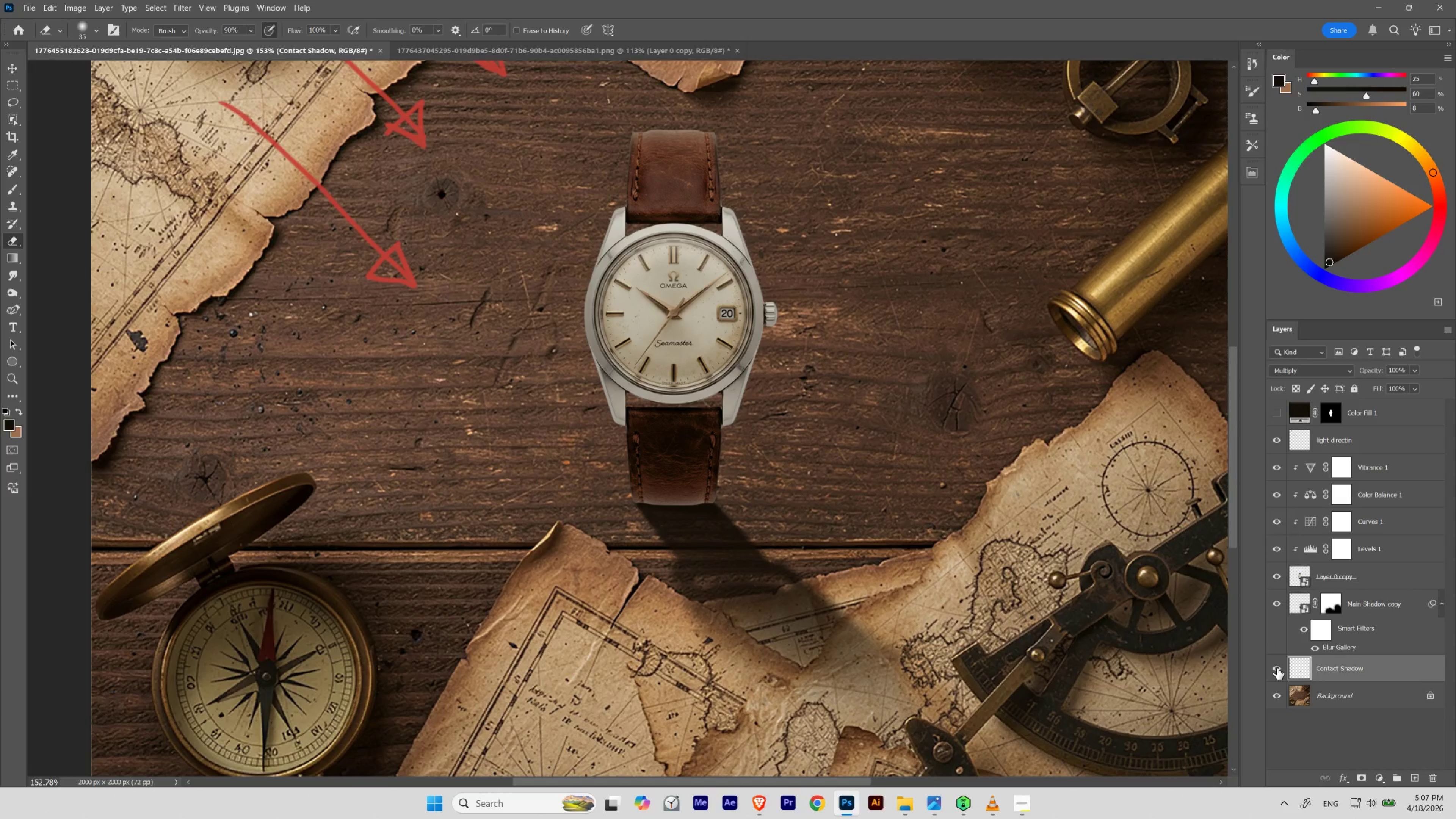 
left_click([1277, 668])
 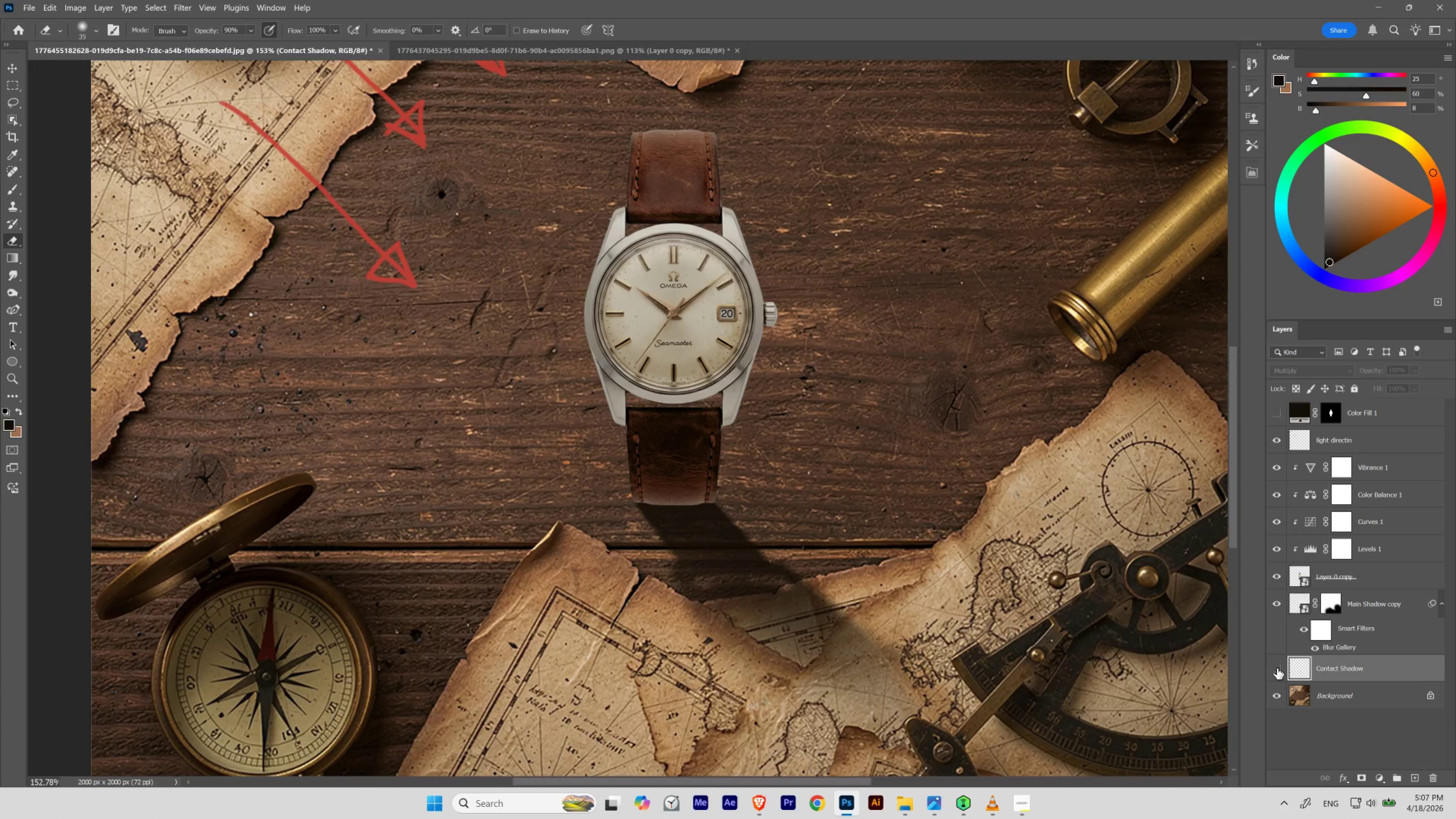 
left_click([1277, 668])
 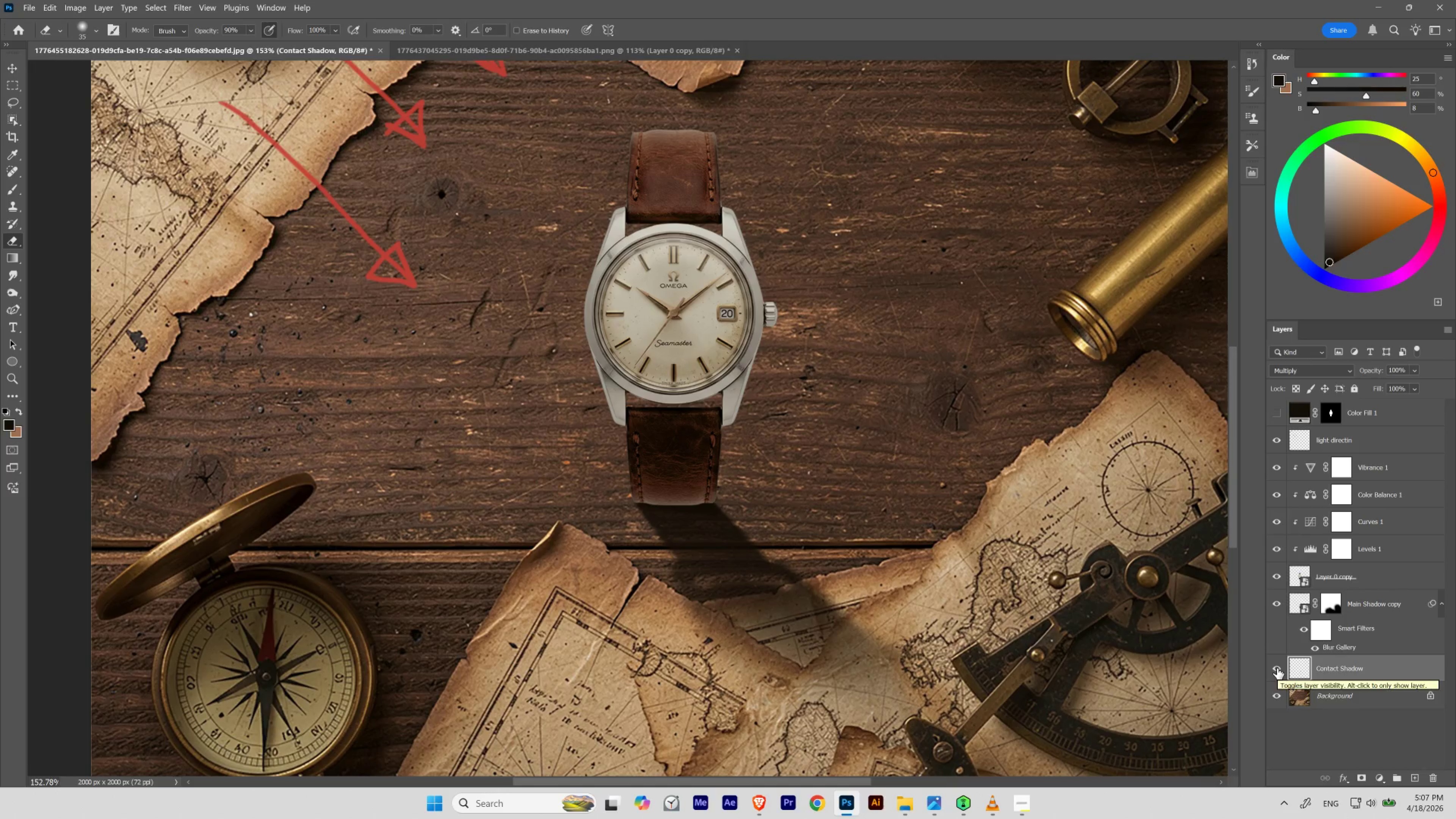 
left_click([1277, 668])
 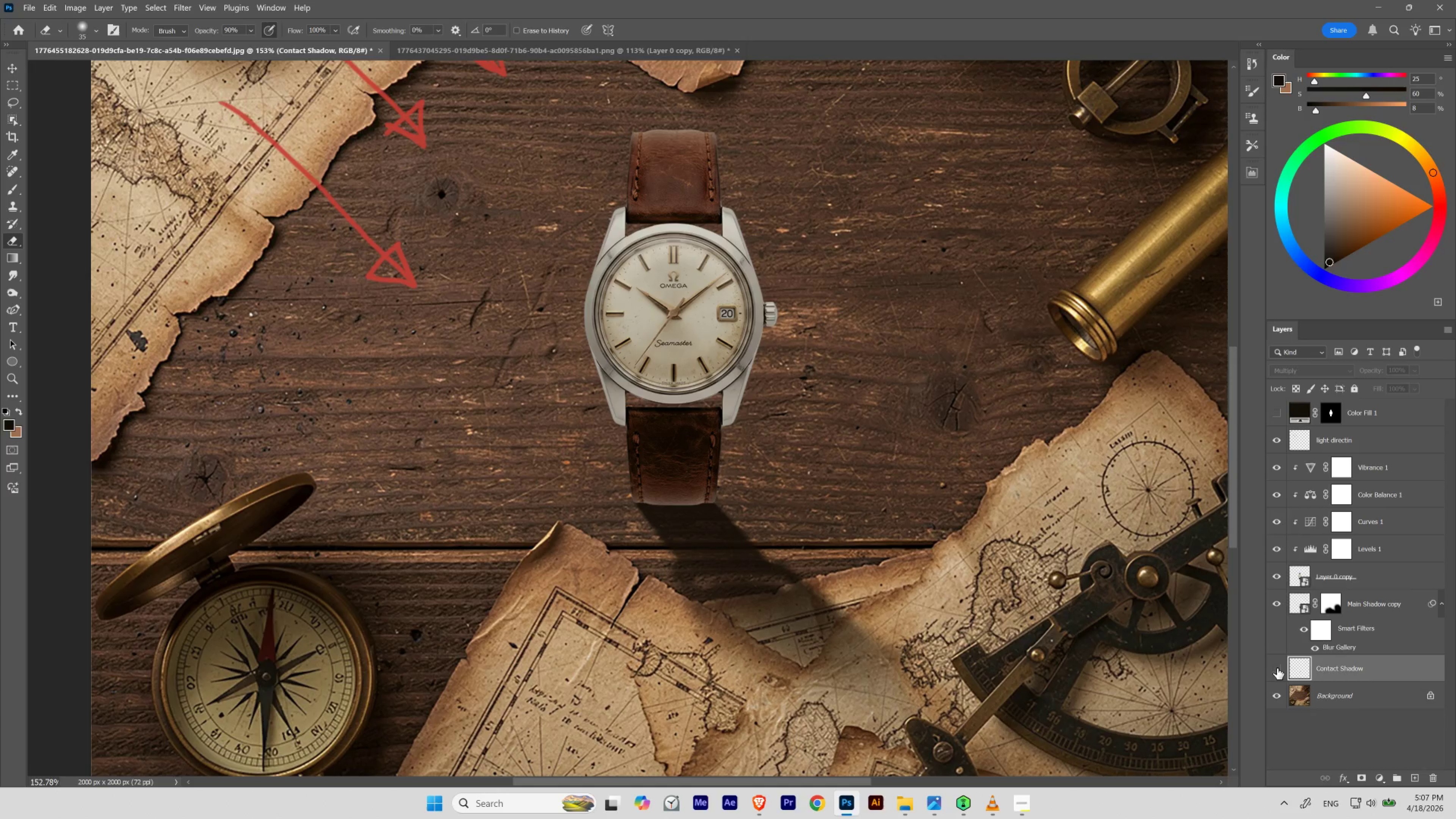 
left_click([1277, 668])
 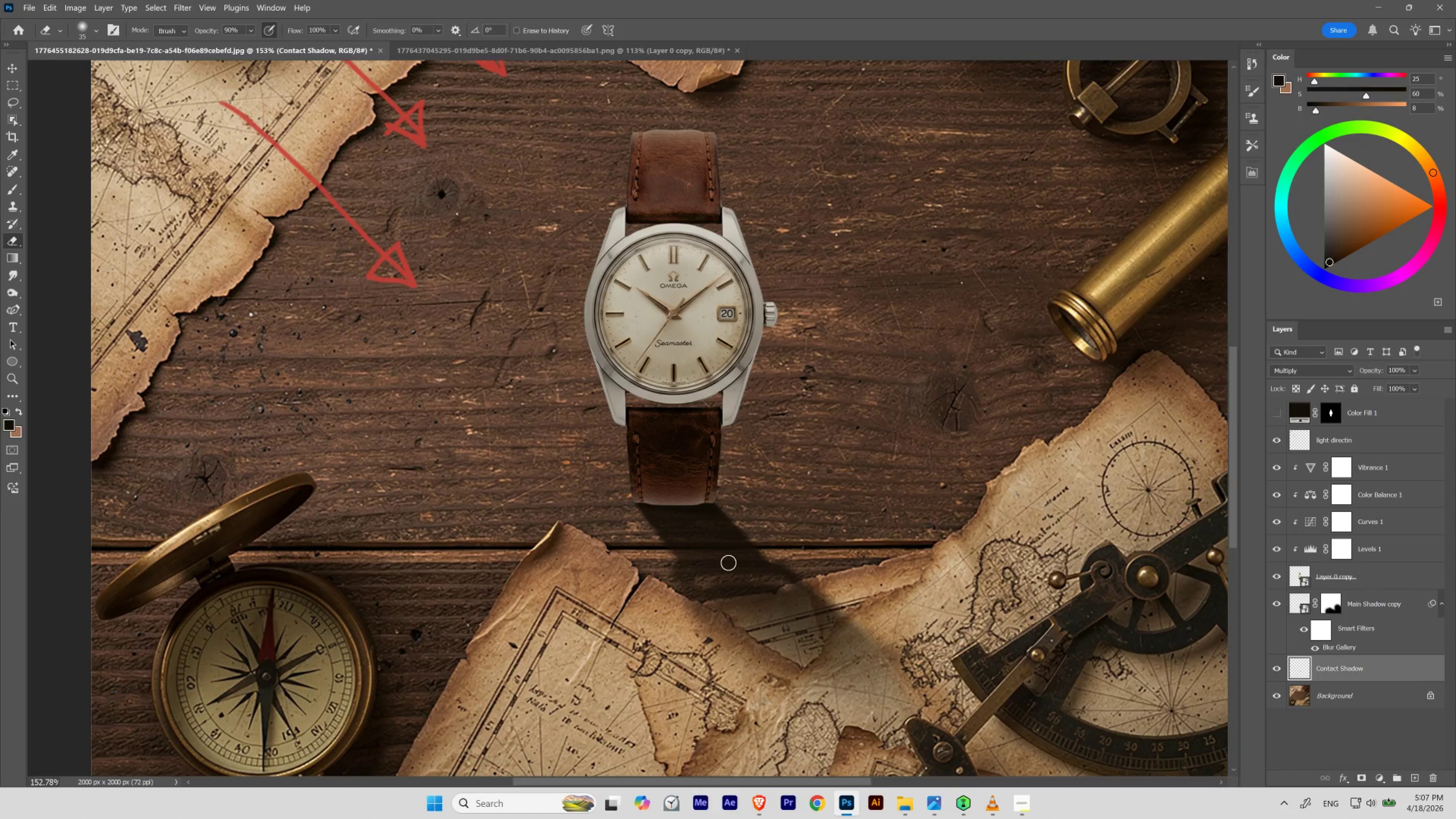 
wait(5.31)
 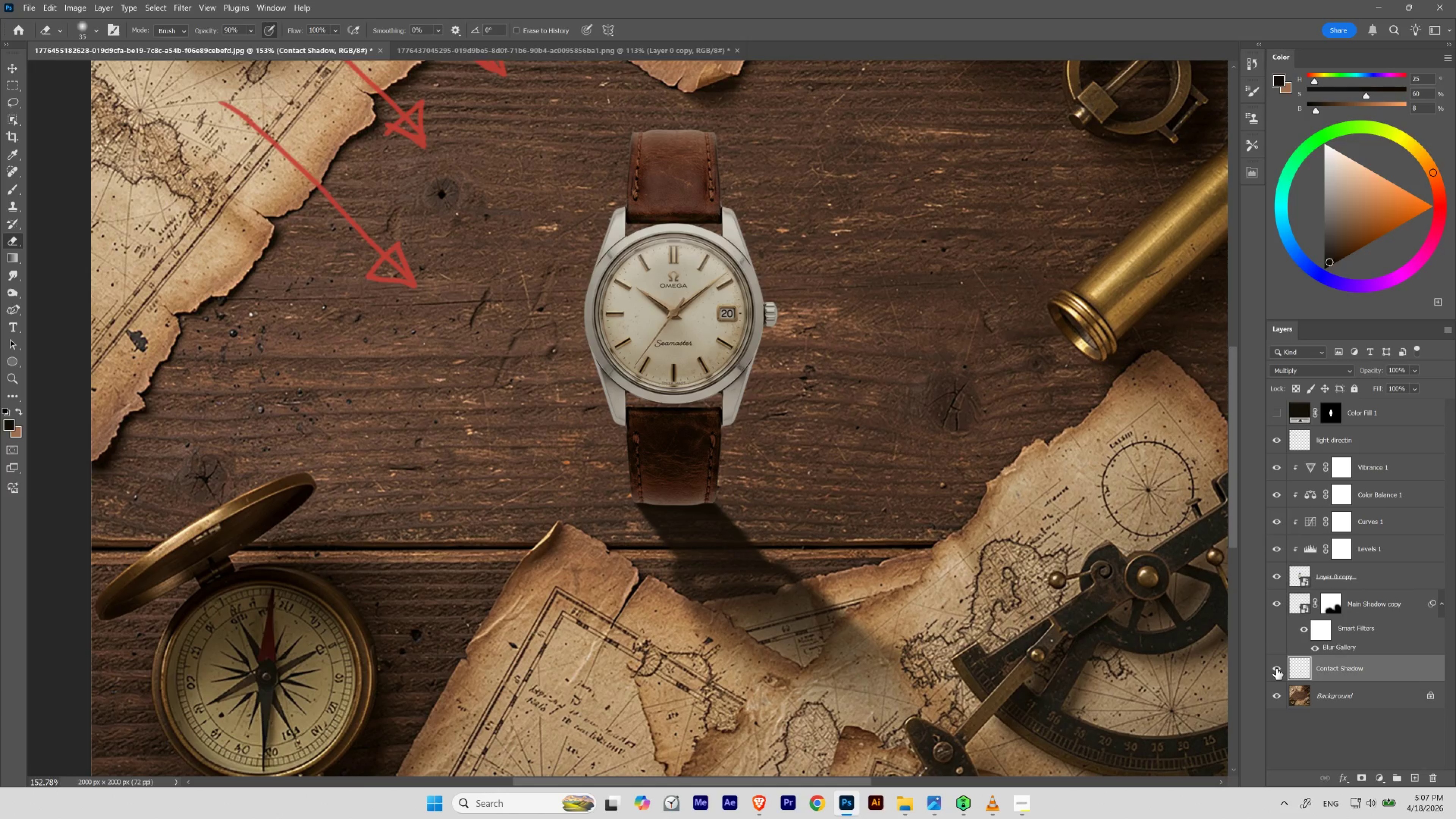 
key(B)
 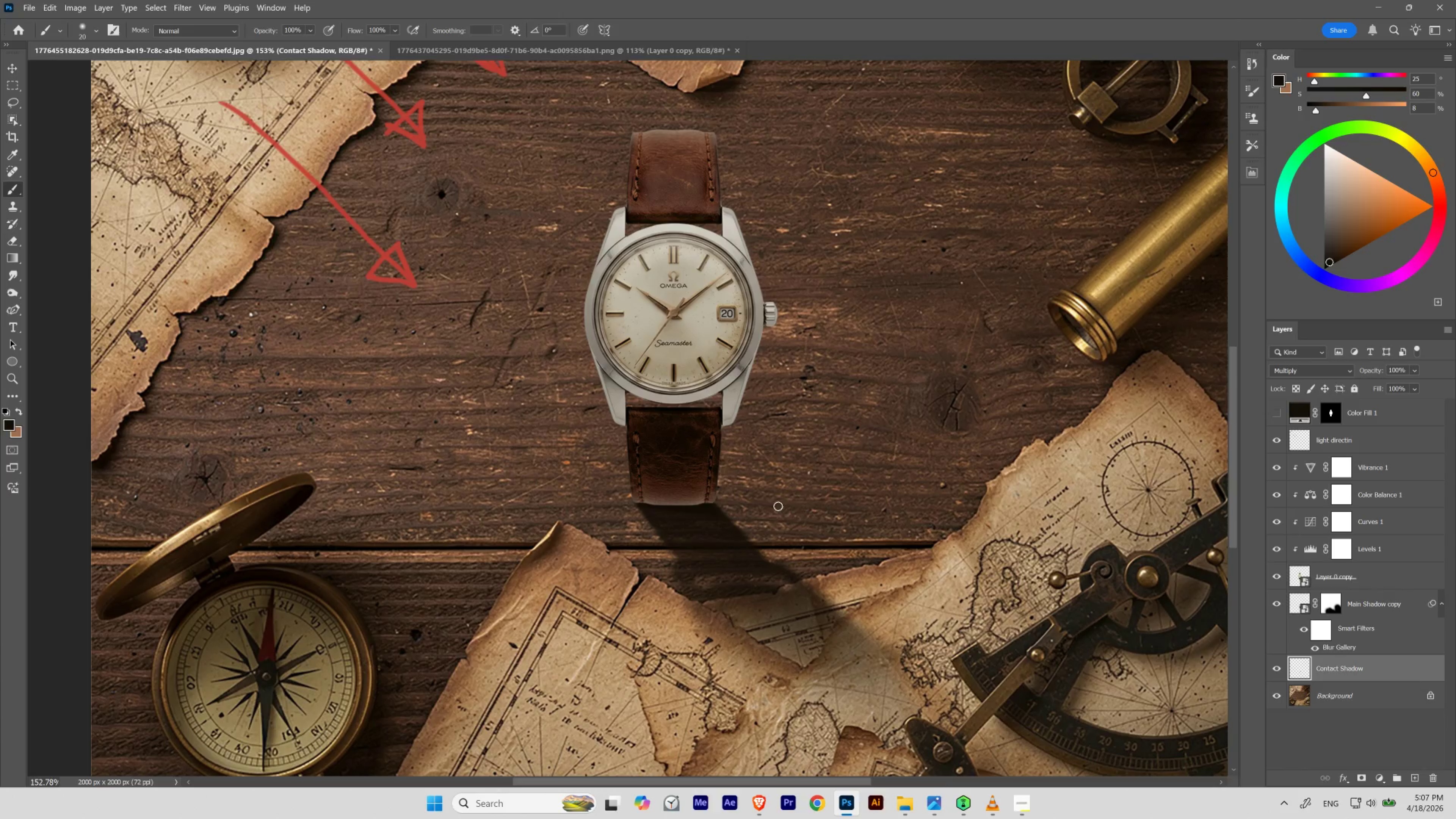 
hold_key(key=Space, duration=2.15)
 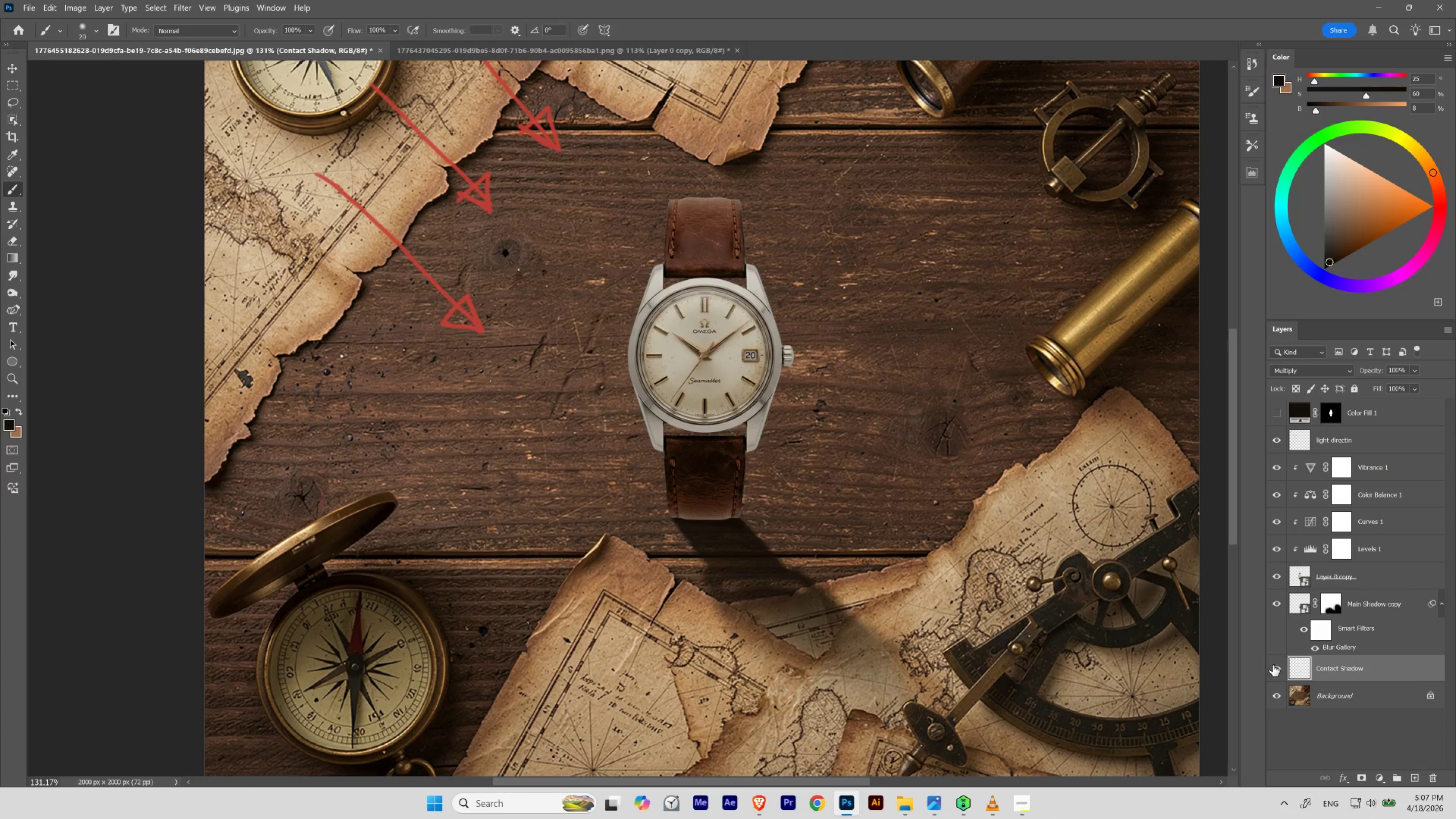 
hold_key(key=ControlLeft, duration=1.31)
left_click_drag(start_coordinate=[678, 538], to_coordinate=[670, 546])
 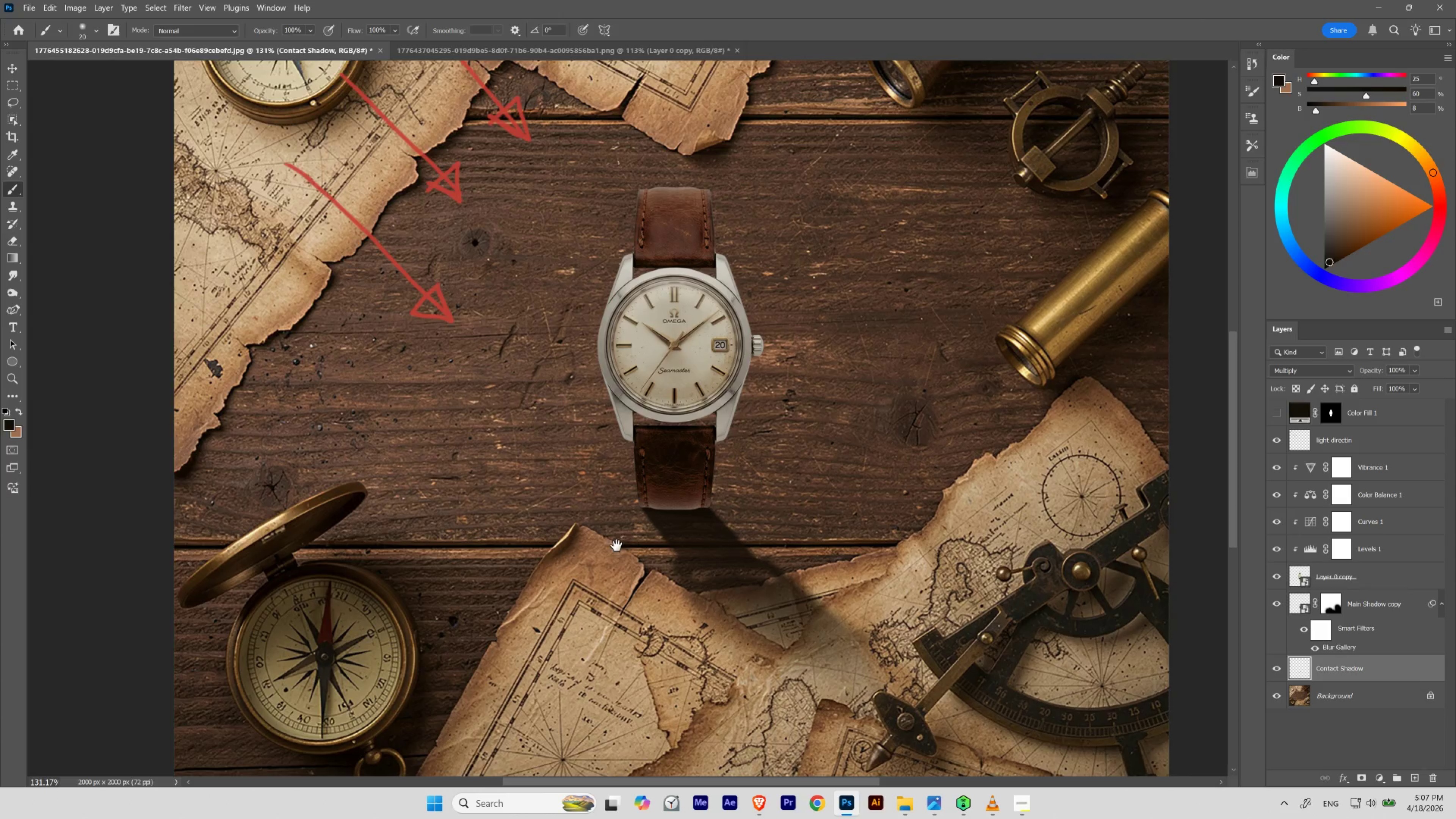 
left_click_drag(start_coordinate=[616, 545], to_coordinate=[647, 556])
 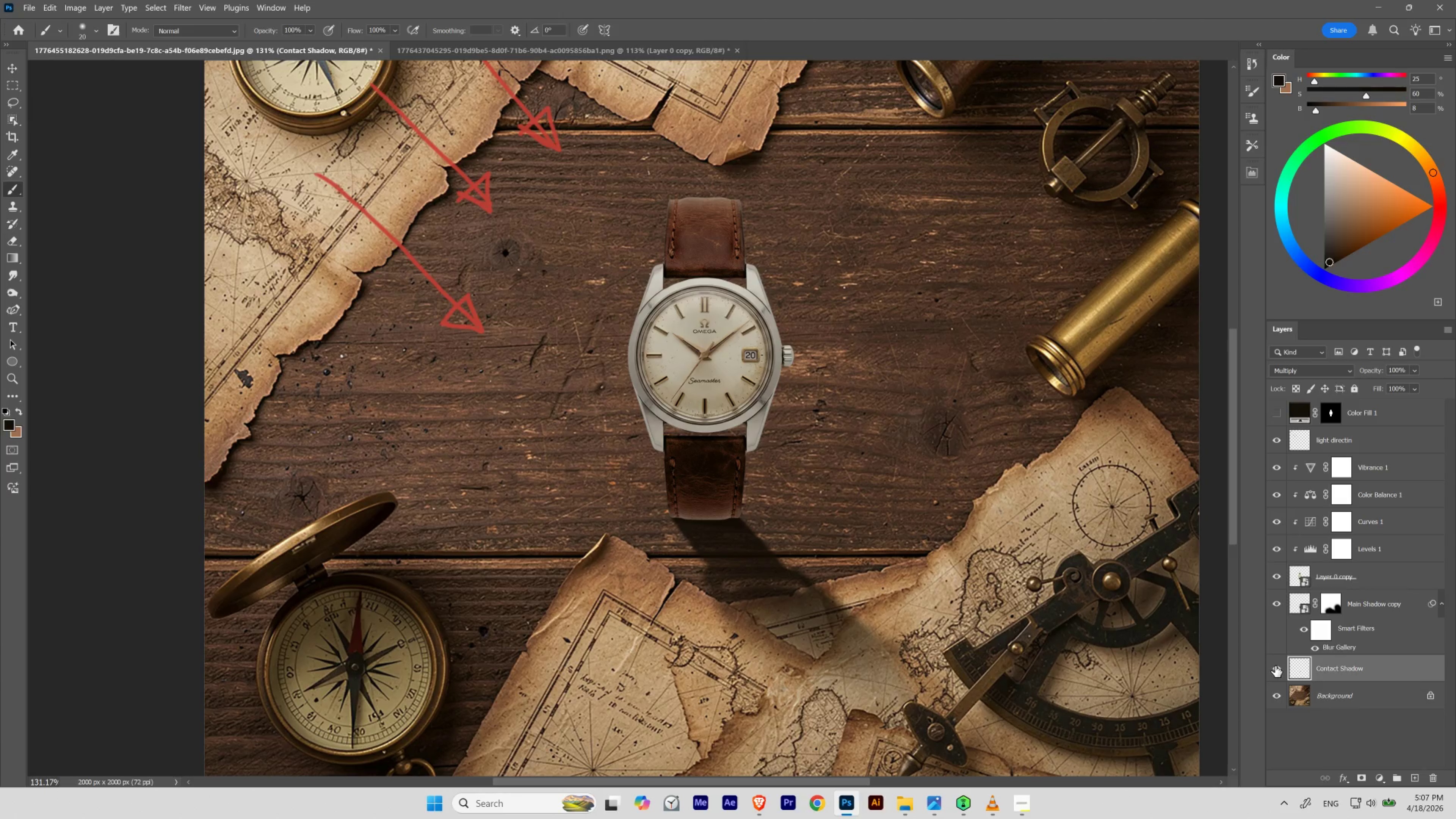 
left_click([1275, 666])
 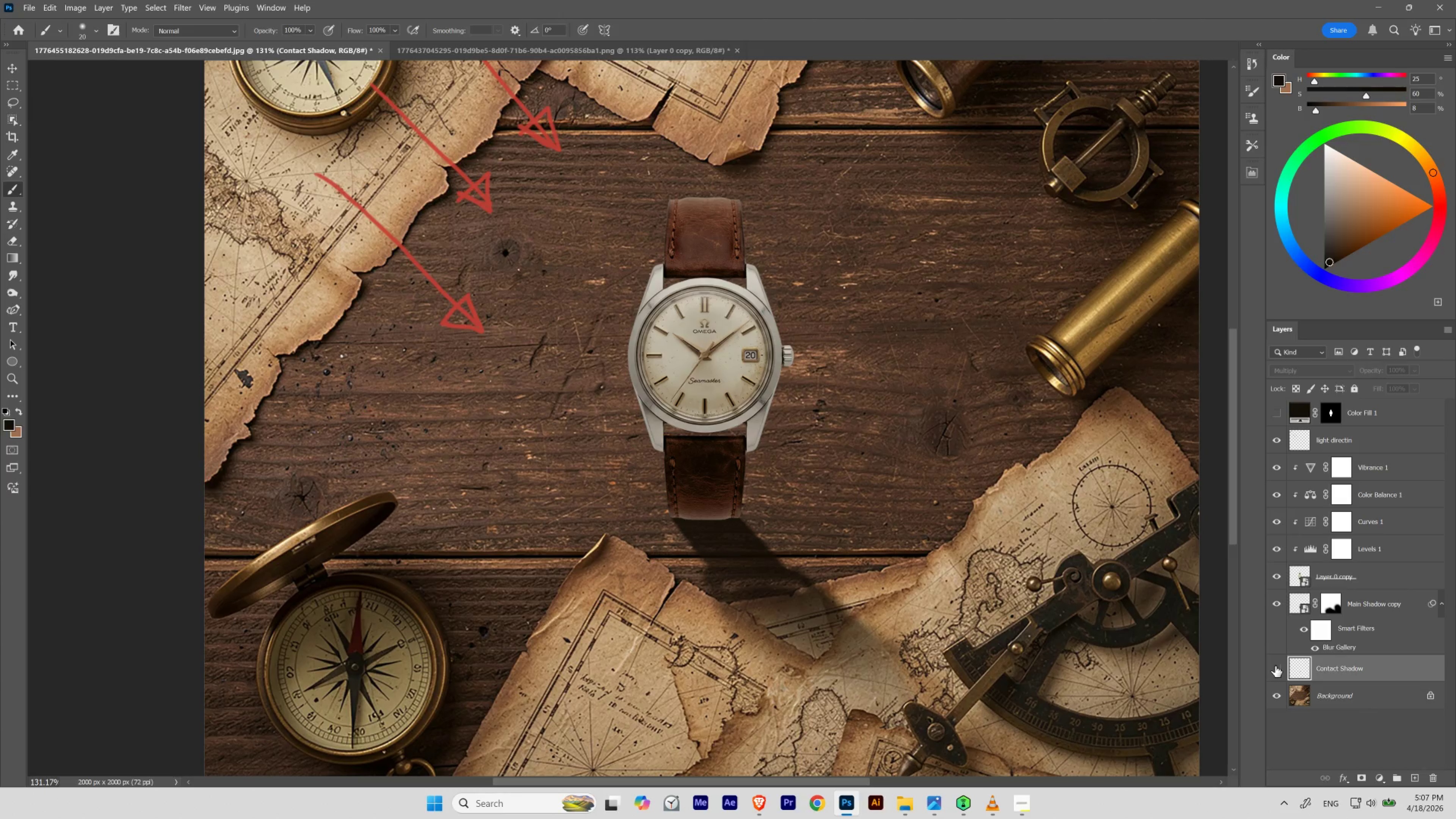 
left_click([1275, 666])
 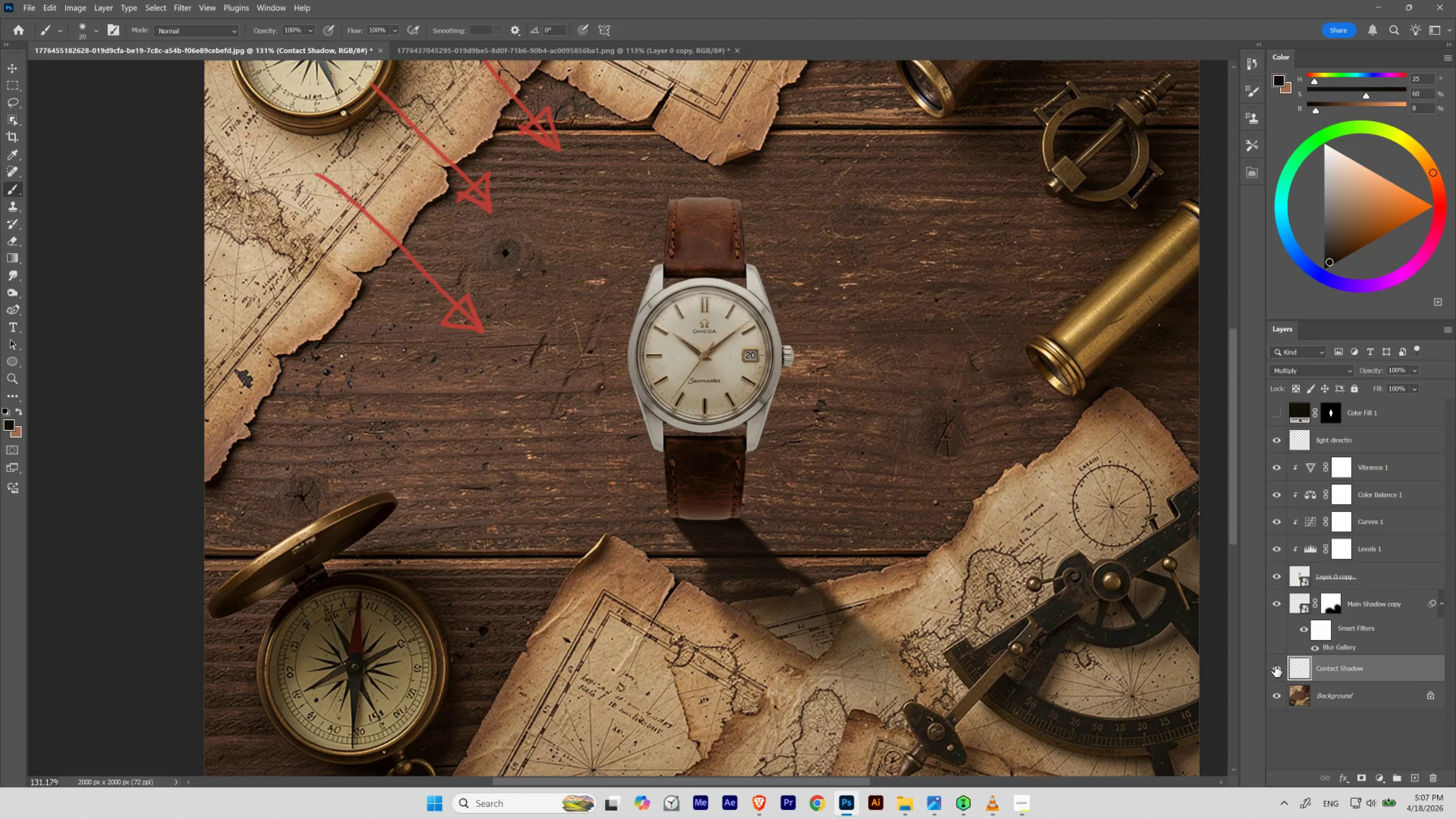 
wait(7.6)
 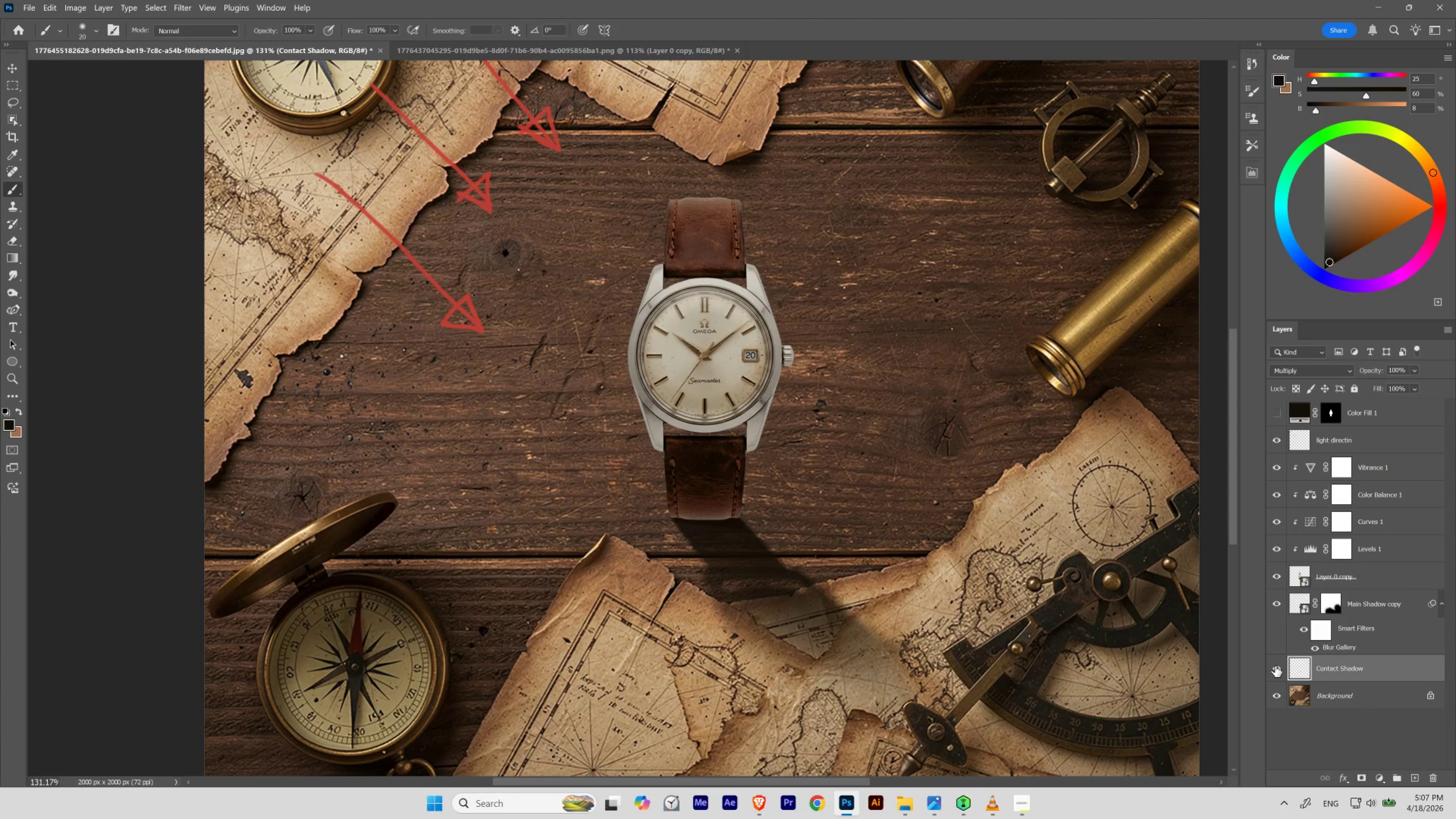 
left_click([1276, 666])
 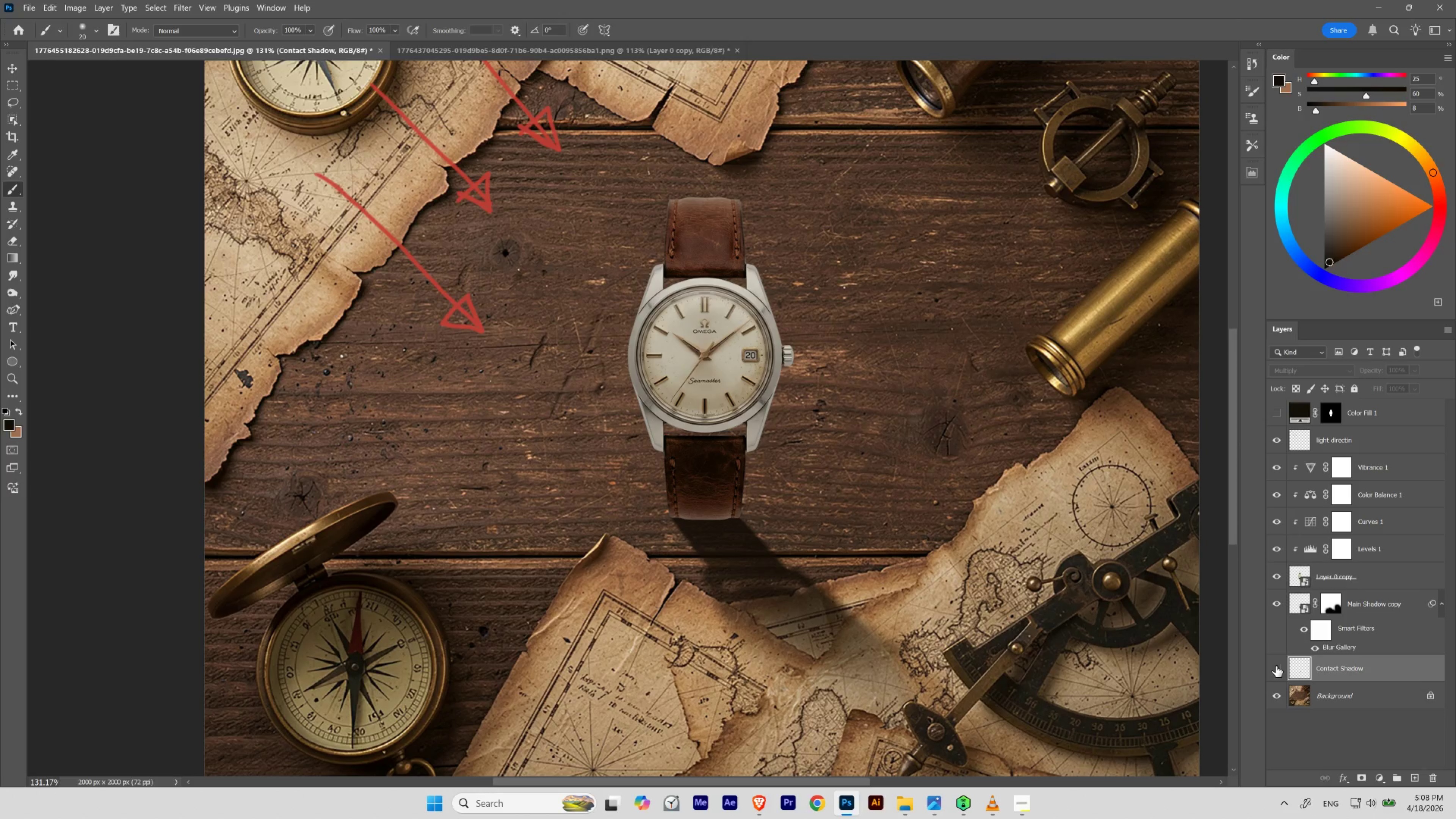 
left_click([1276, 666])
 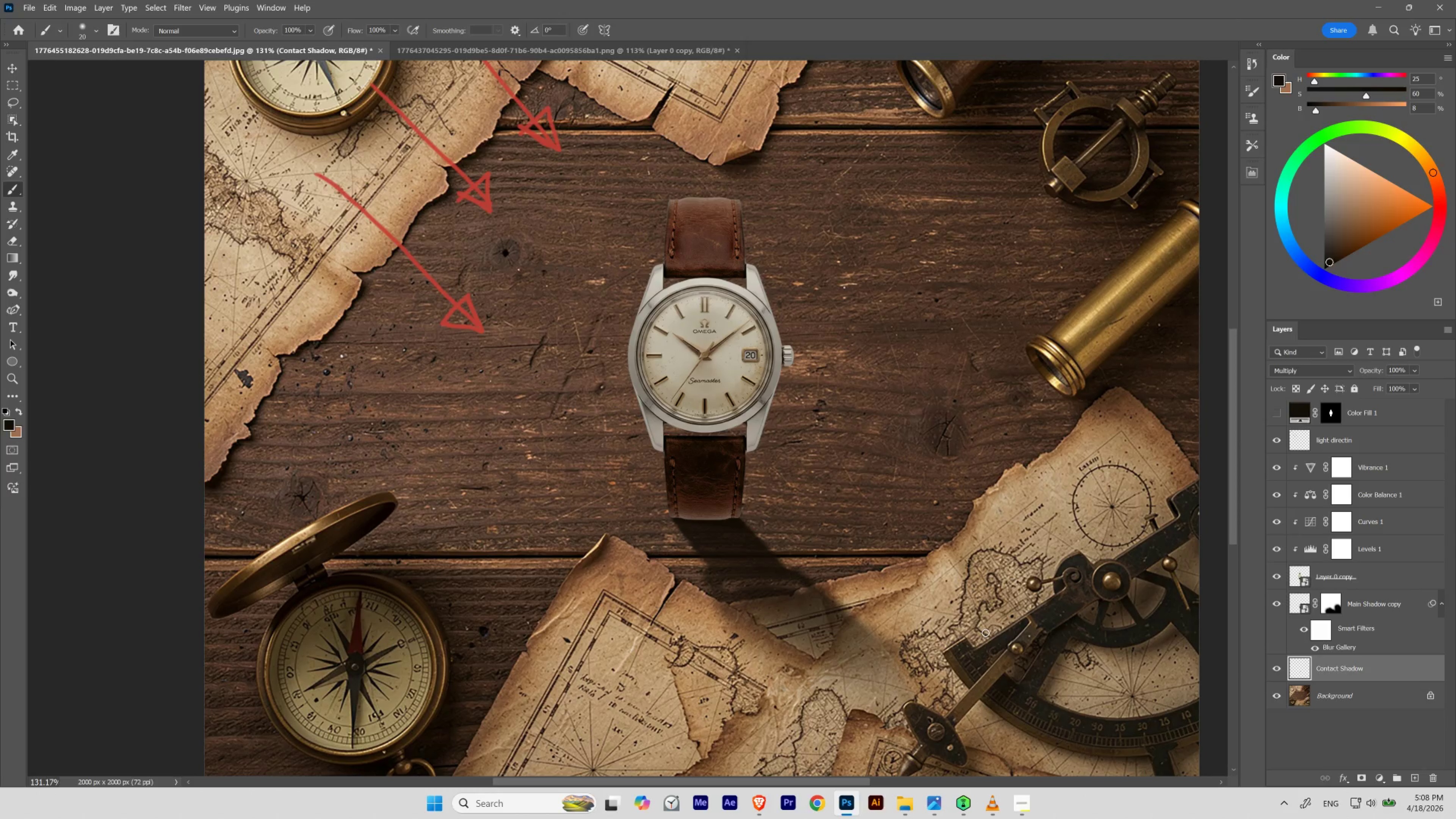 
hold_key(key=ControlLeft, duration=1.04)
 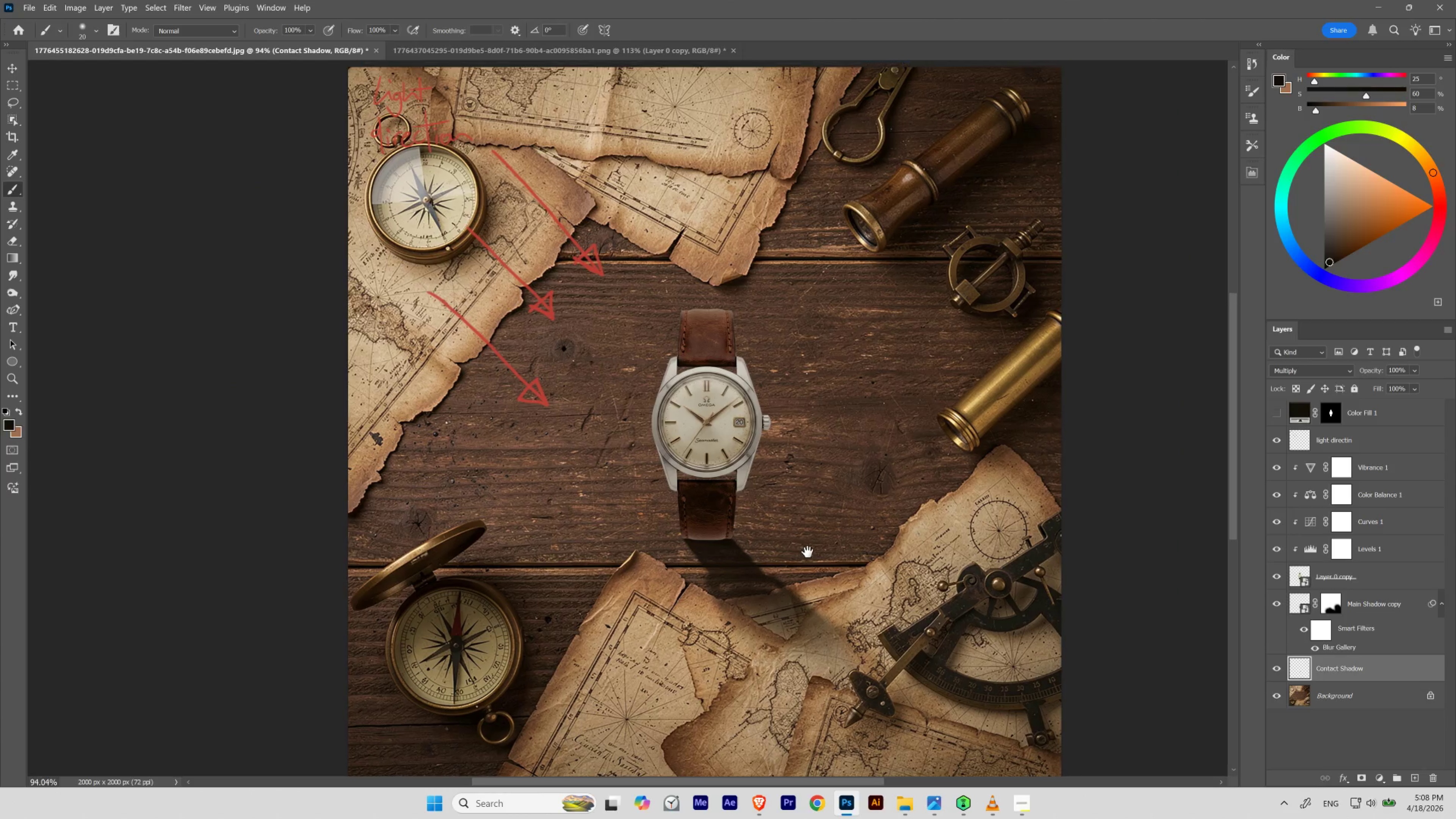 
hold_key(key=Space, duration=1.54)
 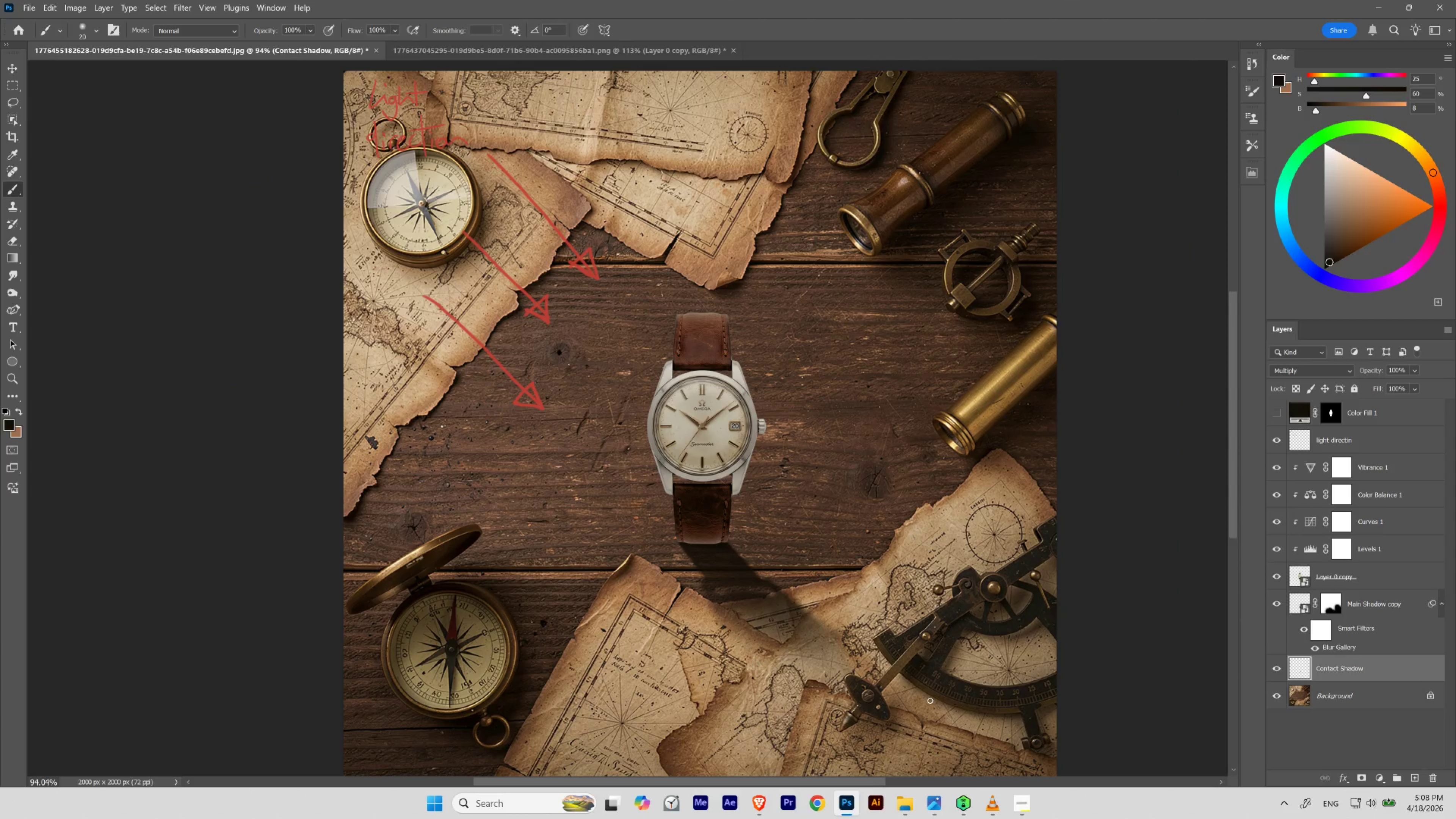 
left_click_drag(start_coordinate=[759, 567], to_coordinate=[745, 572])
 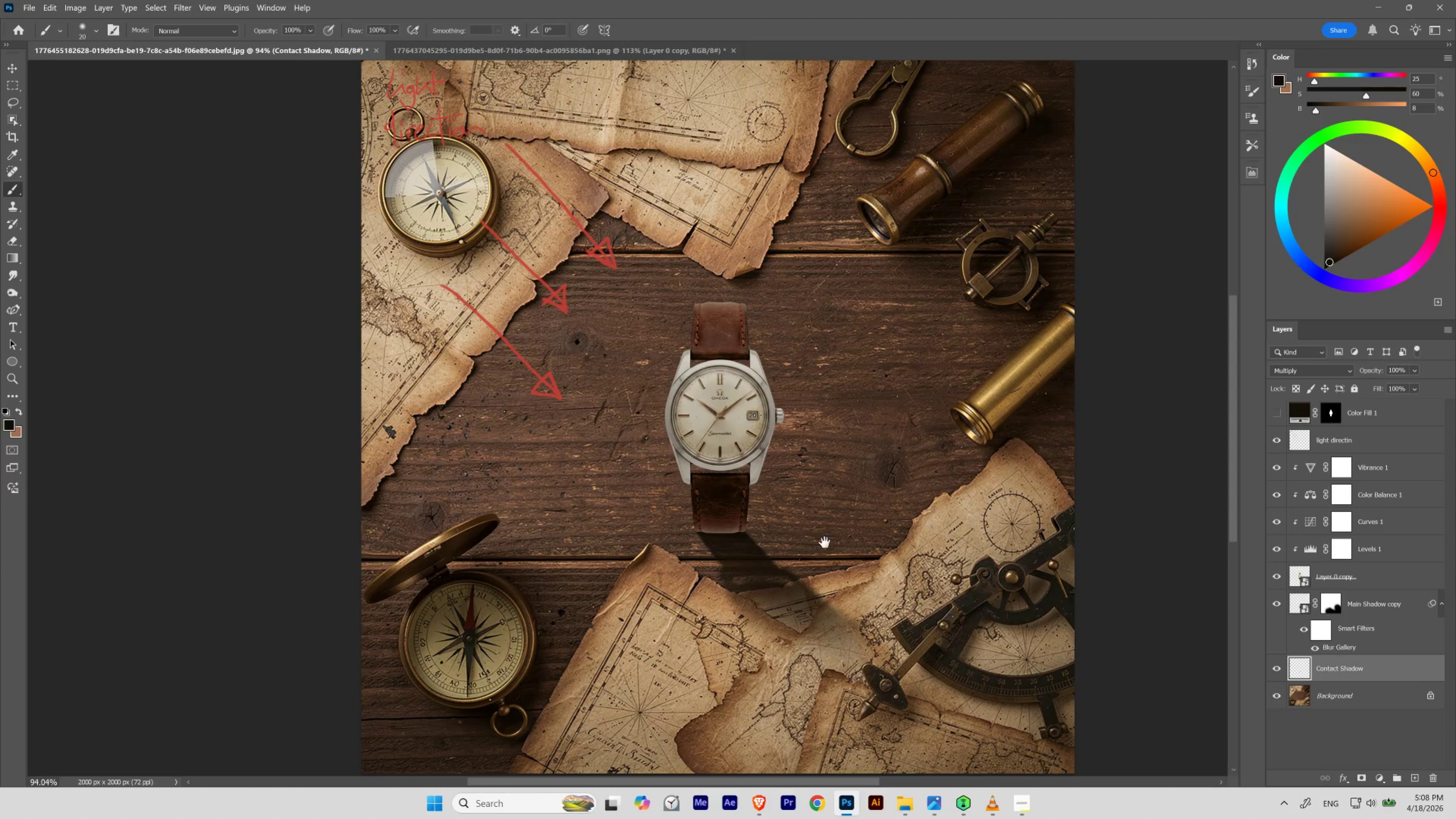 
left_click_drag(start_coordinate=[824, 542], to_coordinate=[807, 553])
 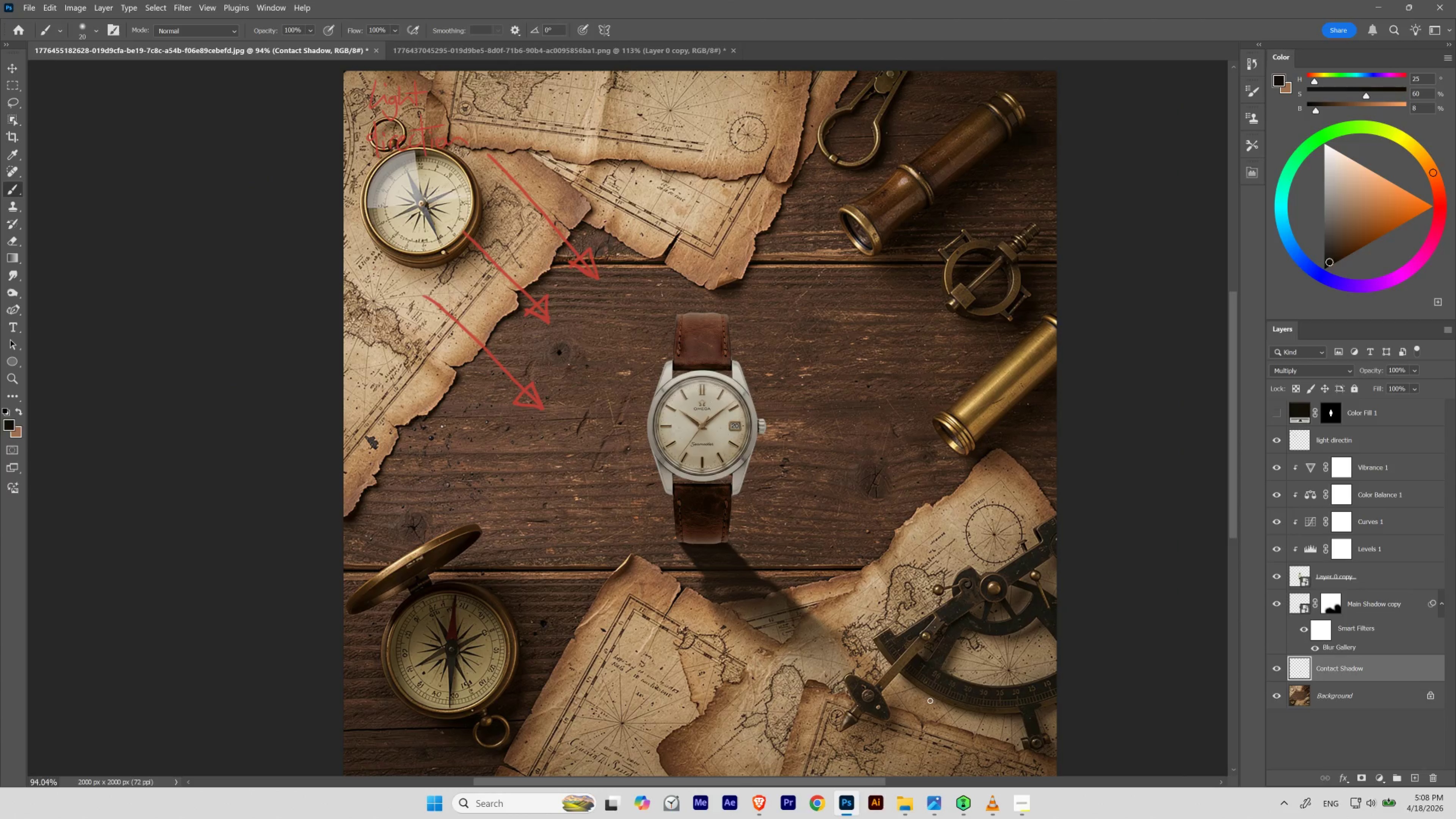 
hold_key(key=Space, duration=0.49)
 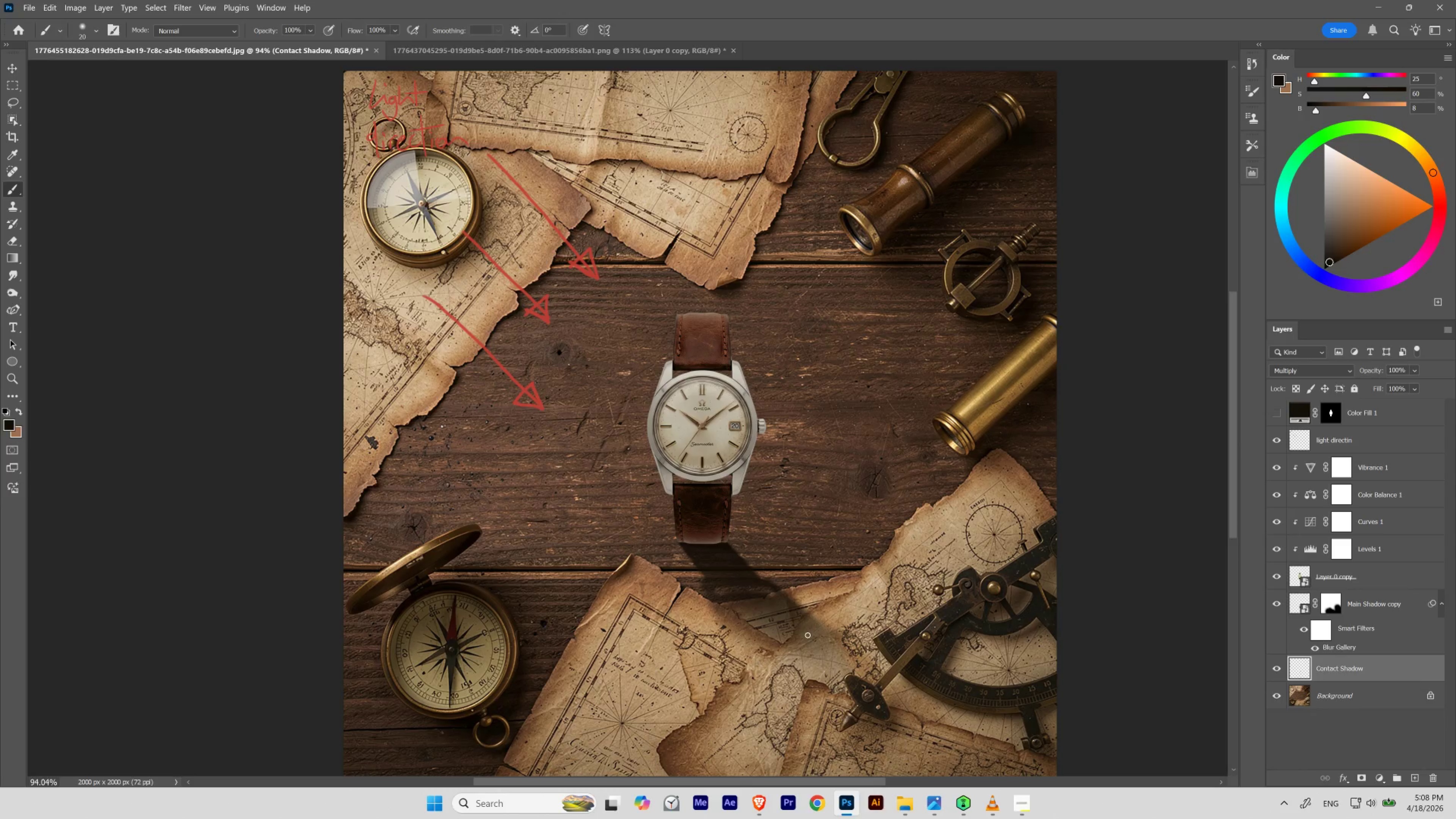 
wait(12.65)
 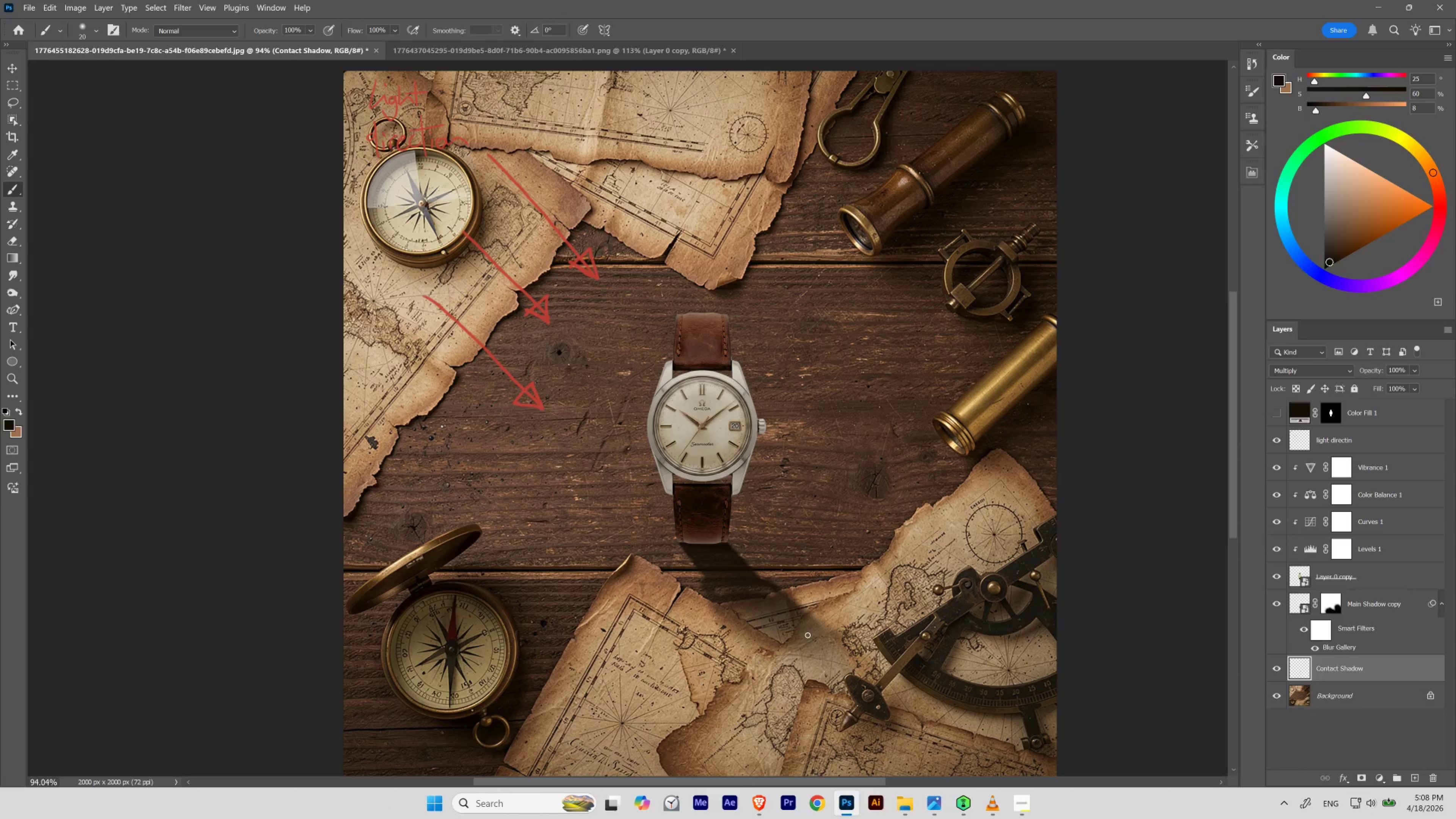 
left_click([1393, 467])
 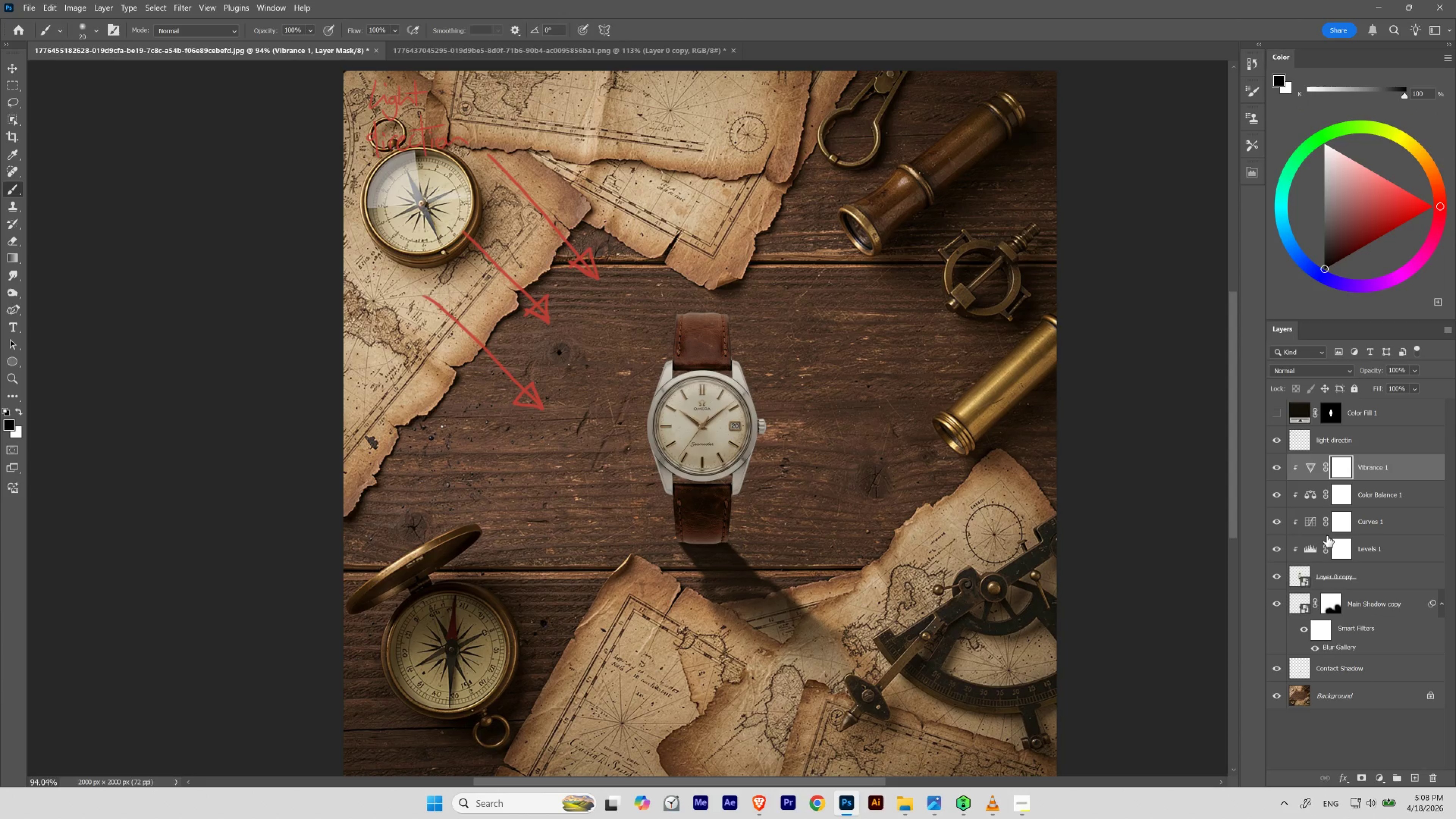 
wait(5.66)
 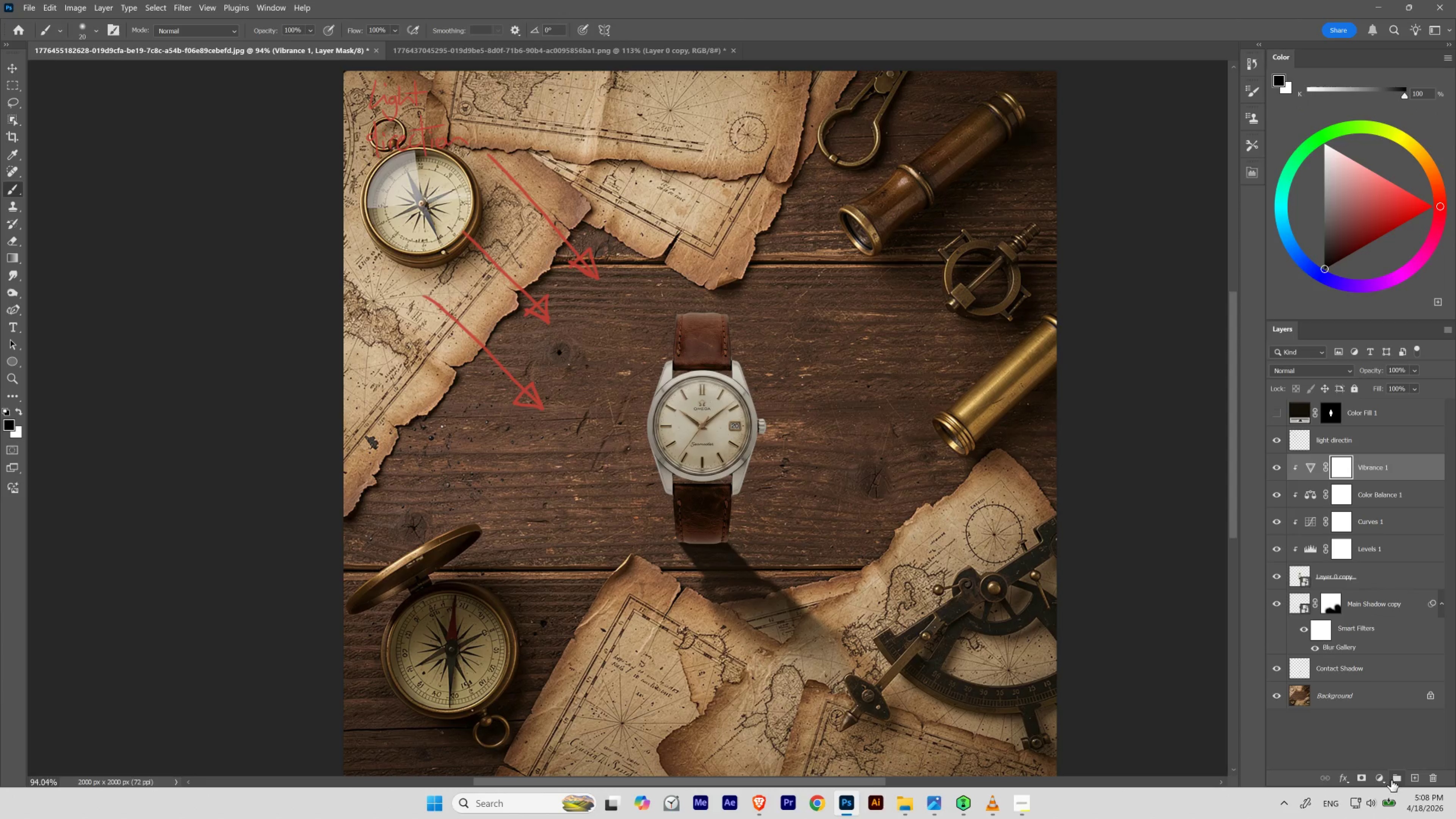 
left_click([1378, 774])
 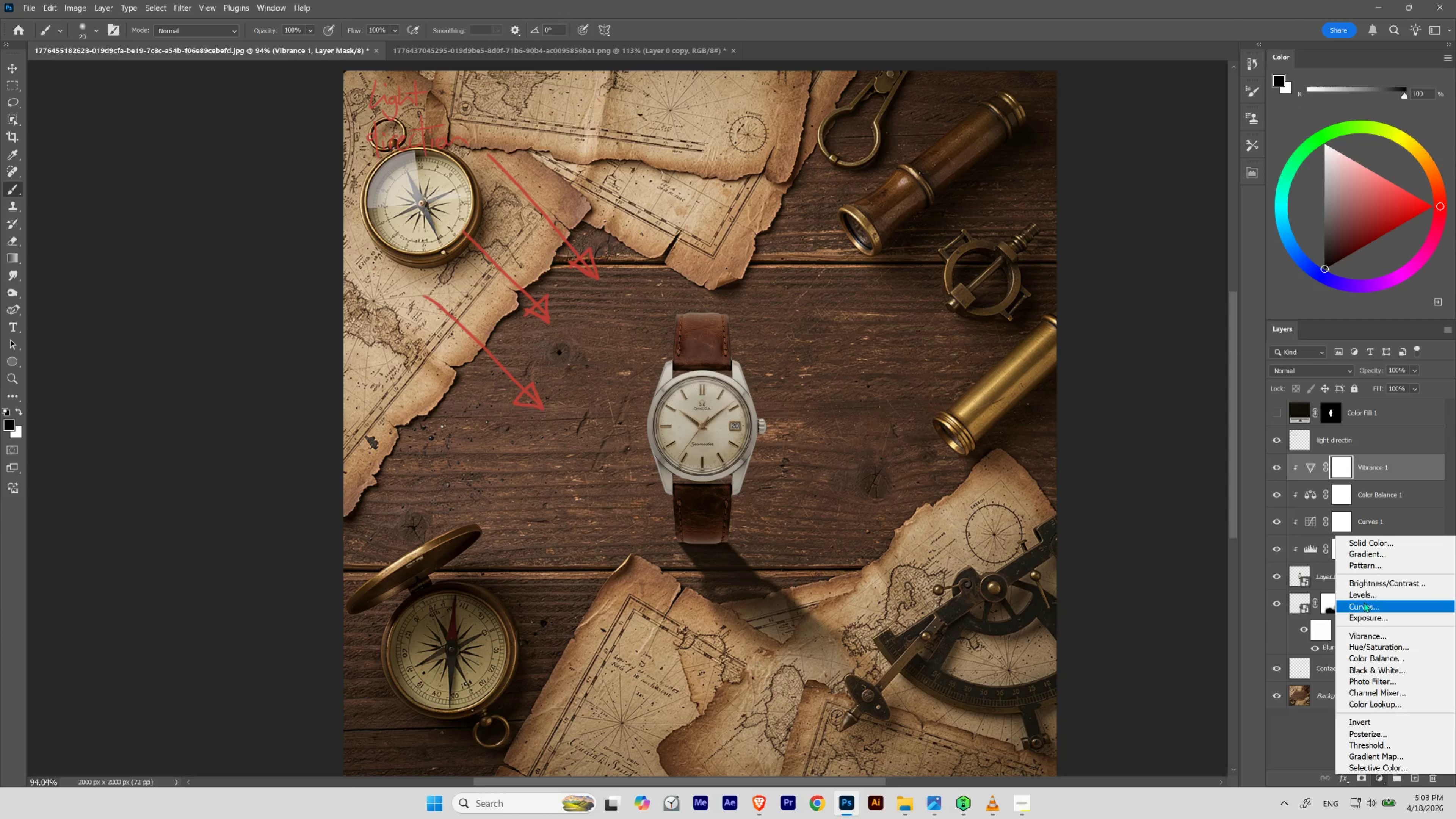 
left_click([1364, 602])
 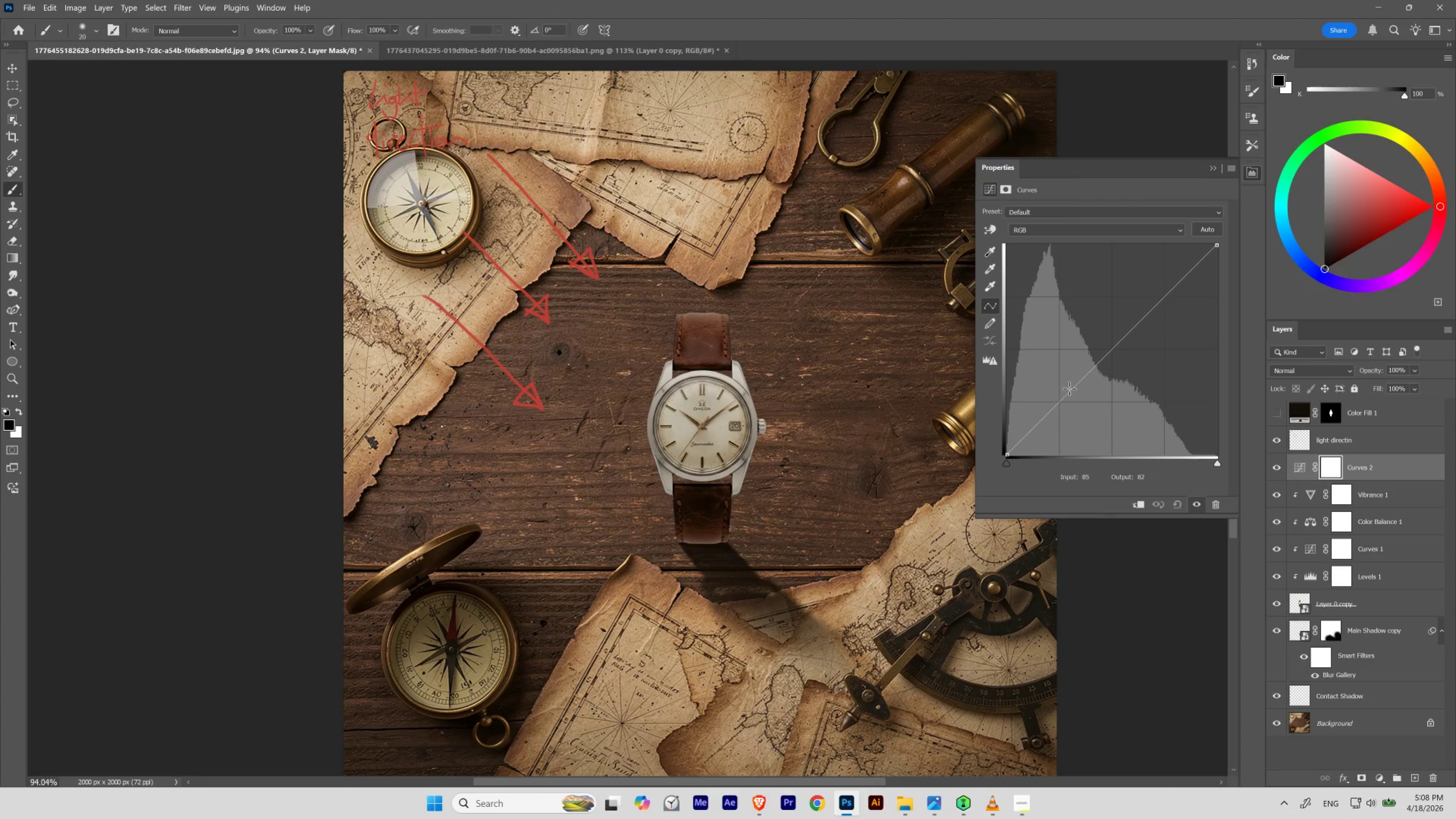 
wait(5.19)
 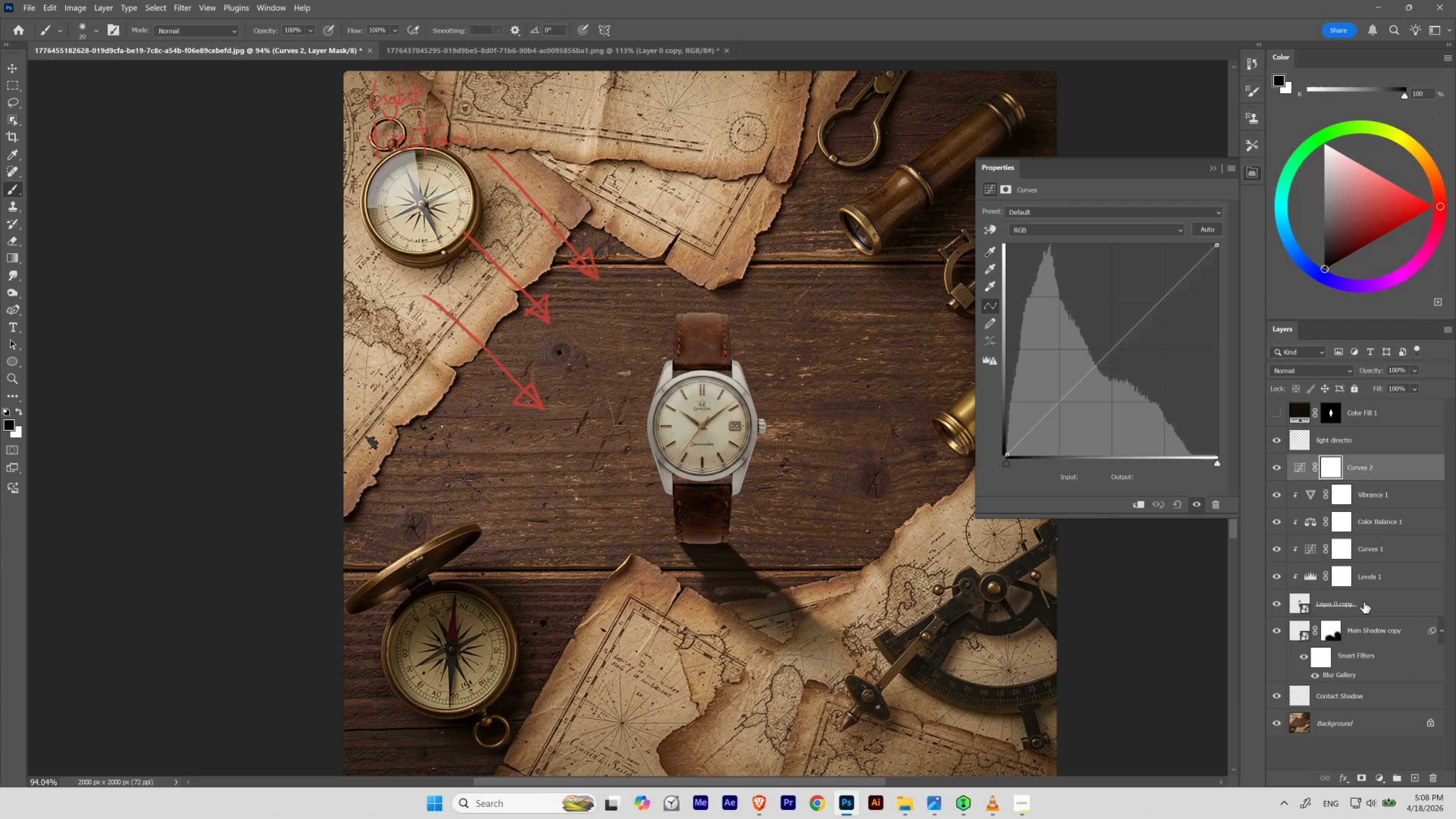 
left_click([1106, 354])
 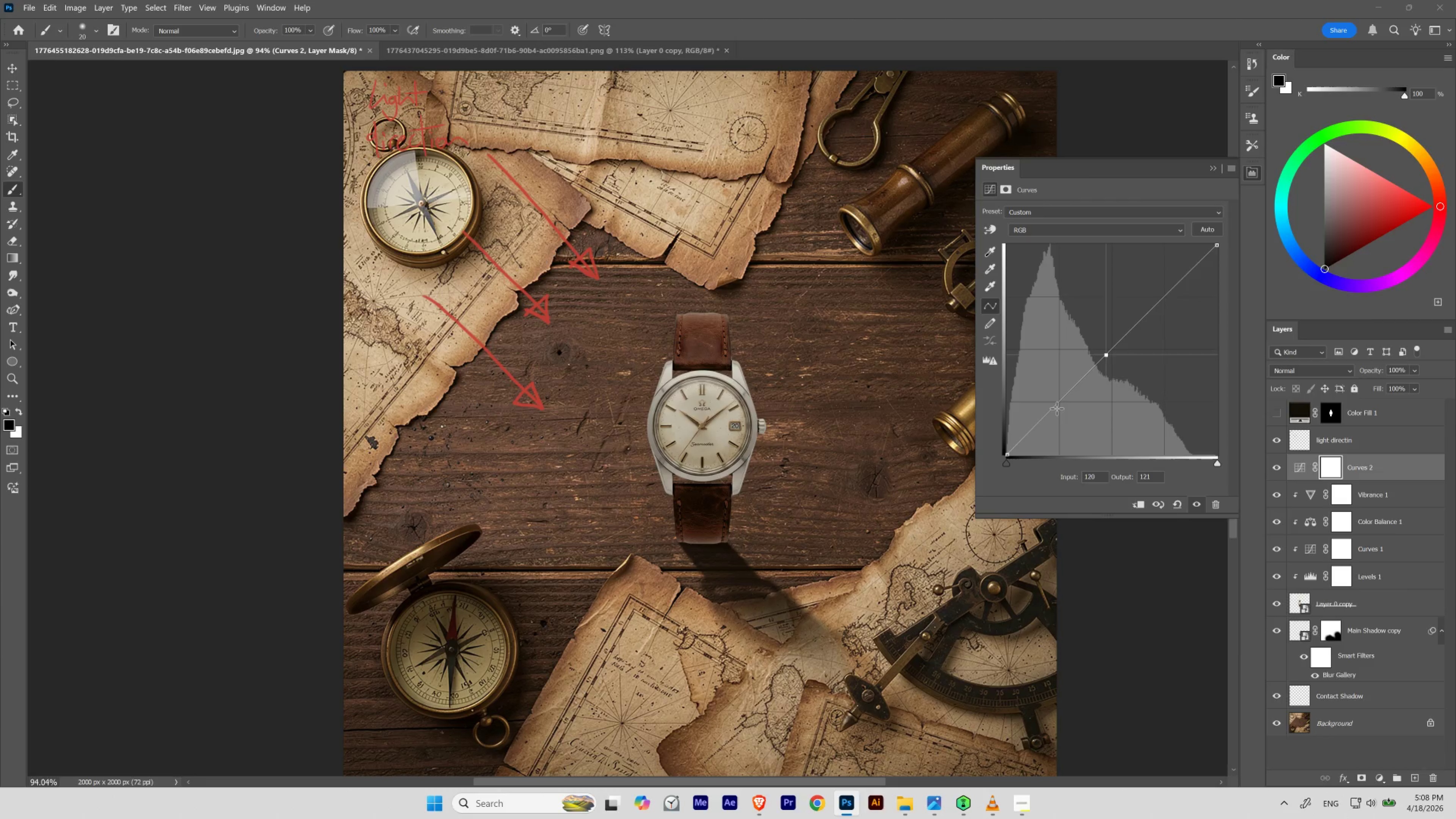 
left_click_drag(start_coordinate=[1054, 406], to_coordinate=[1057, 421])
 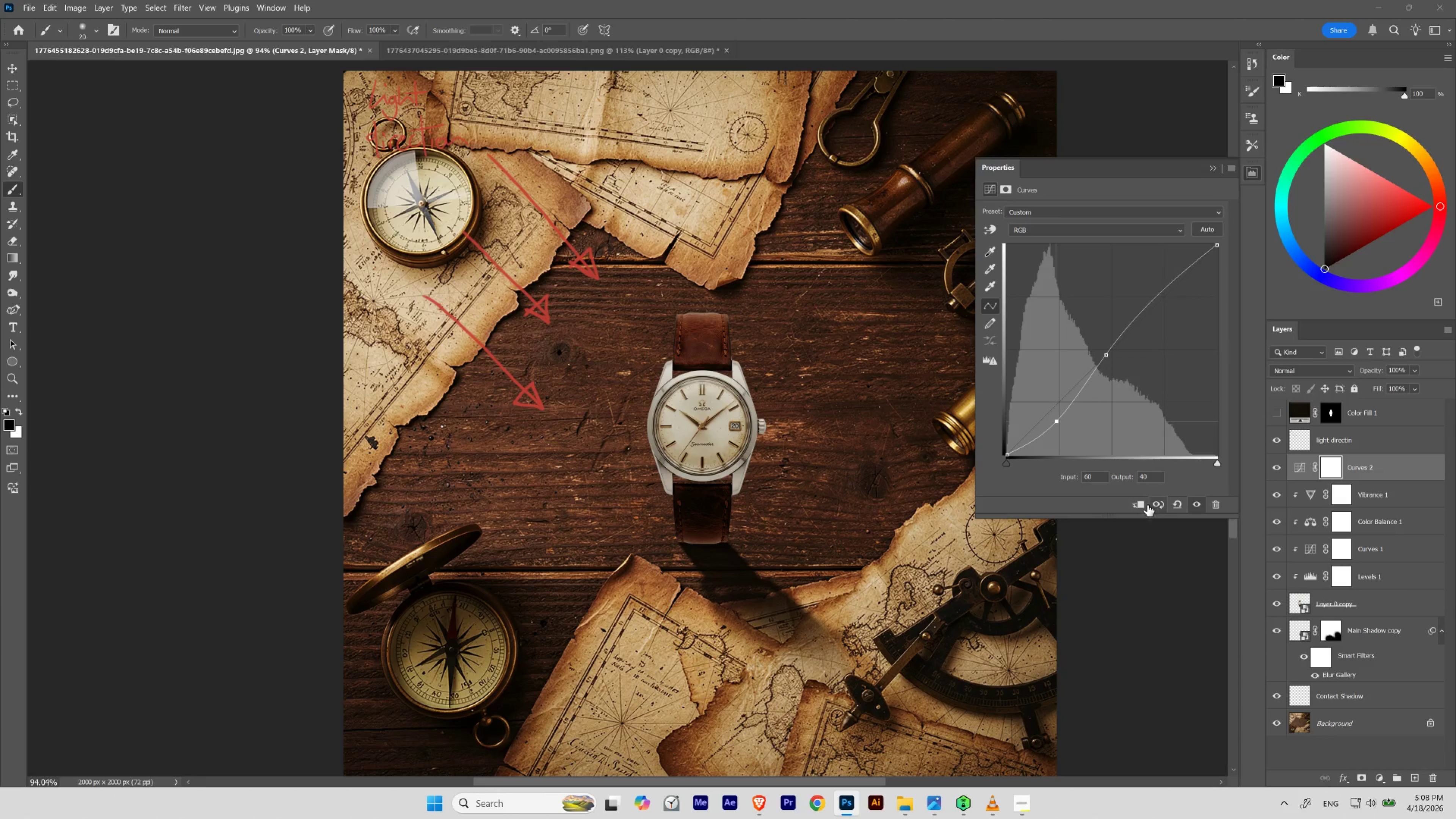 
left_click([1139, 504])
 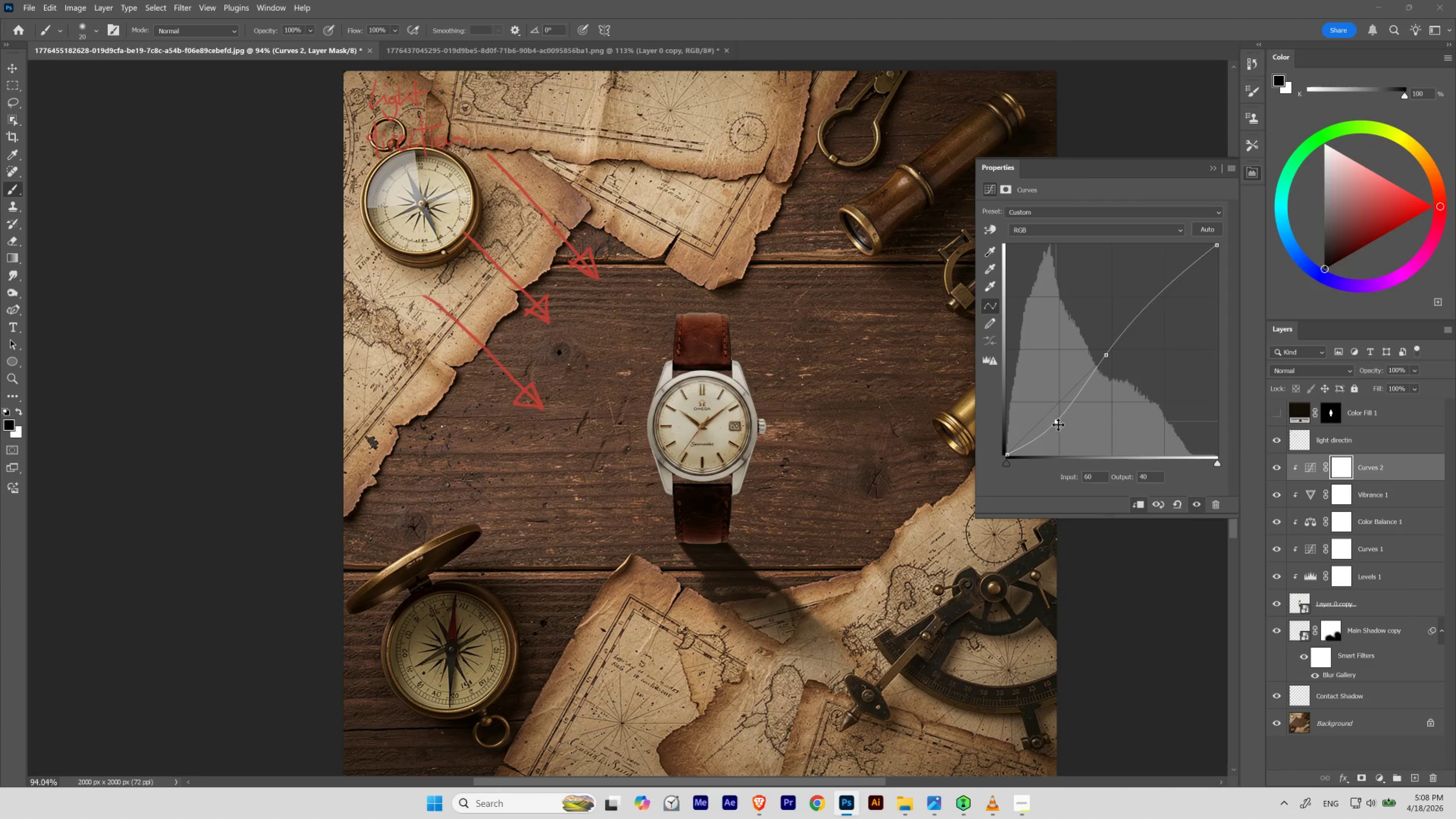 
left_click_drag(start_coordinate=[1056, 419], to_coordinate=[1058, 416])
 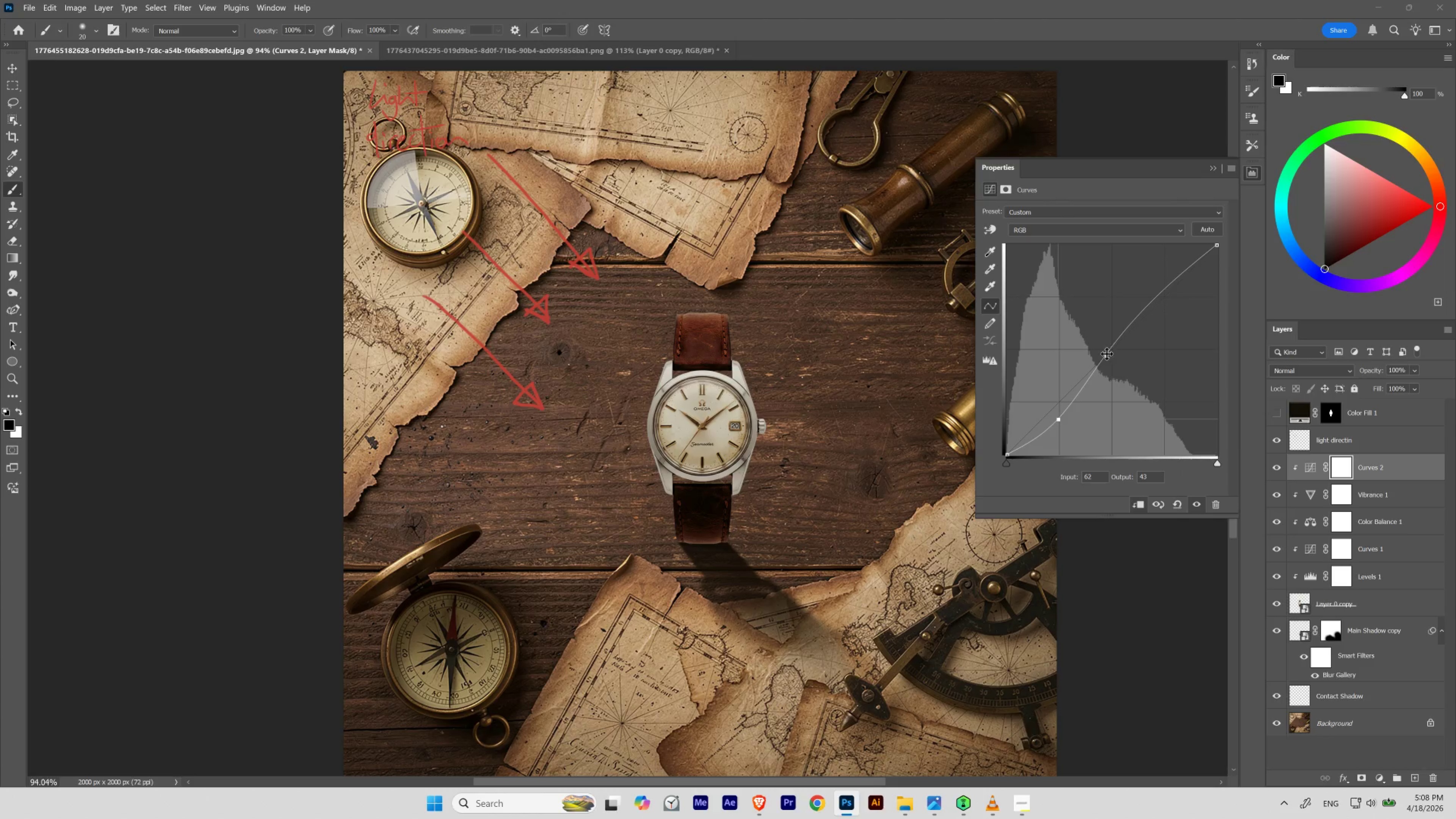 
left_click_drag(start_coordinate=[1105, 354], to_coordinate=[1115, 374])
 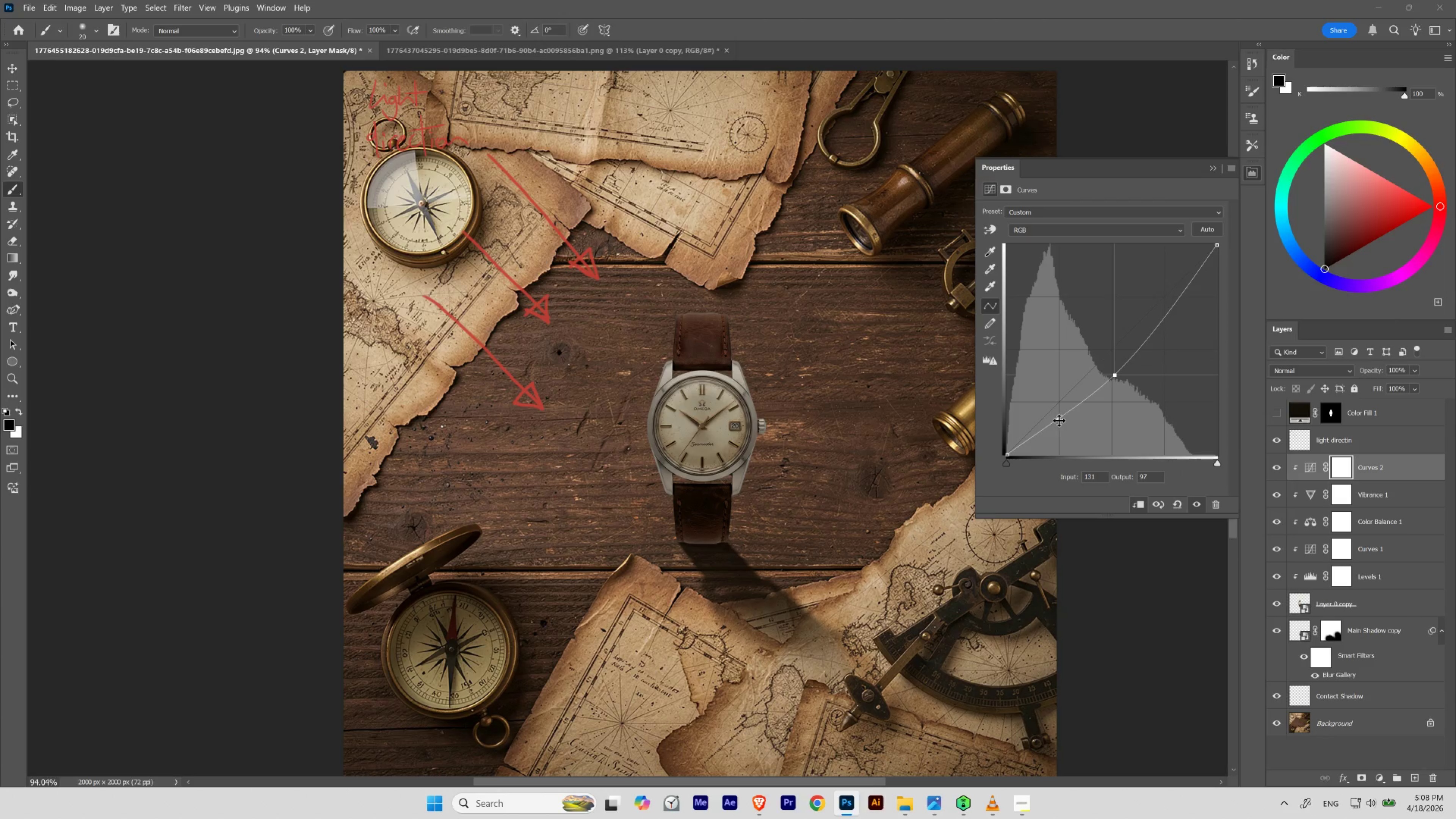 
left_click_drag(start_coordinate=[1057, 419], to_coordinate=[1059, 422])
 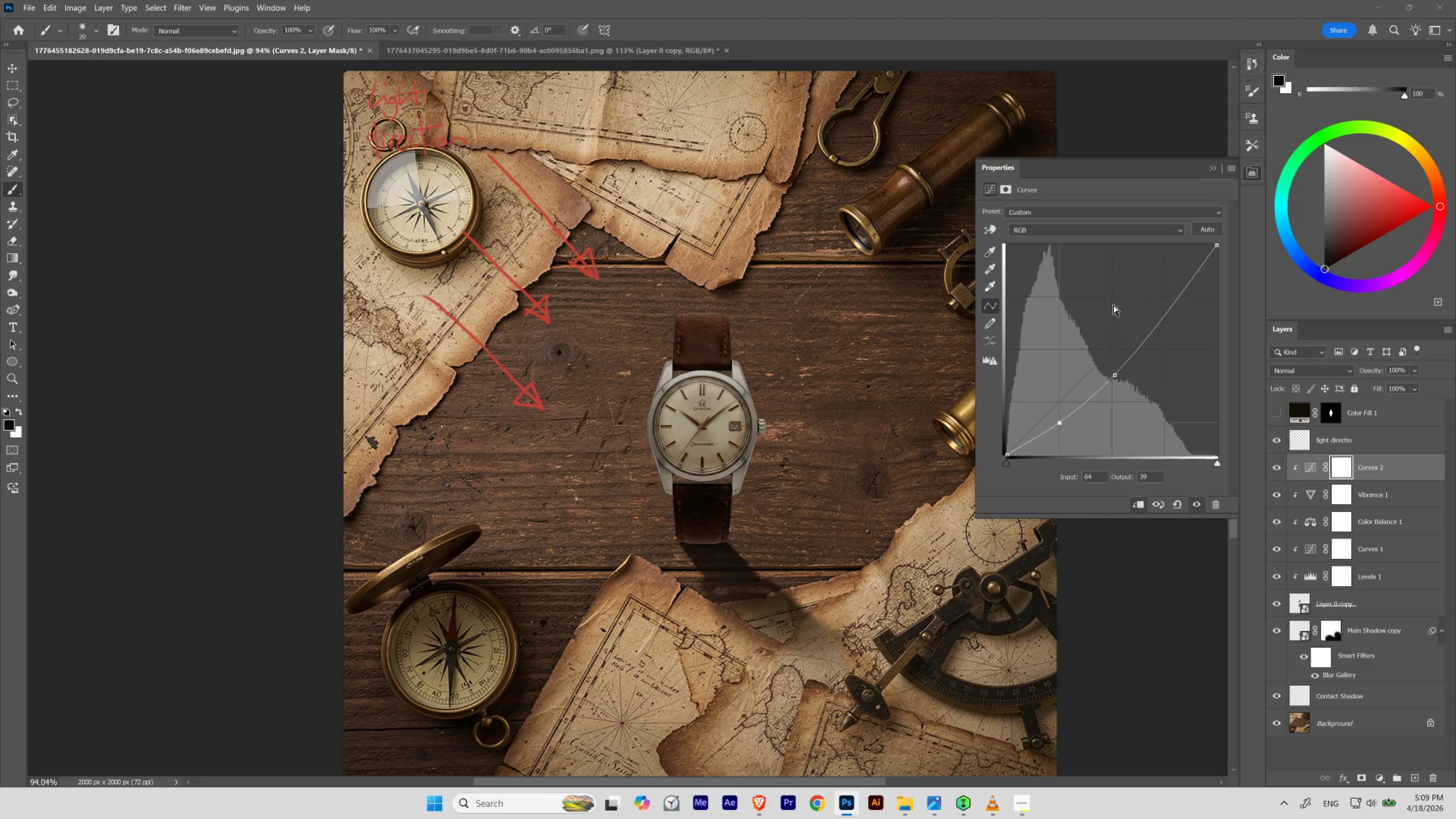 
left_click_drag(start_coordinate=[1171, 305], to_coordinate=[1180, 309])
 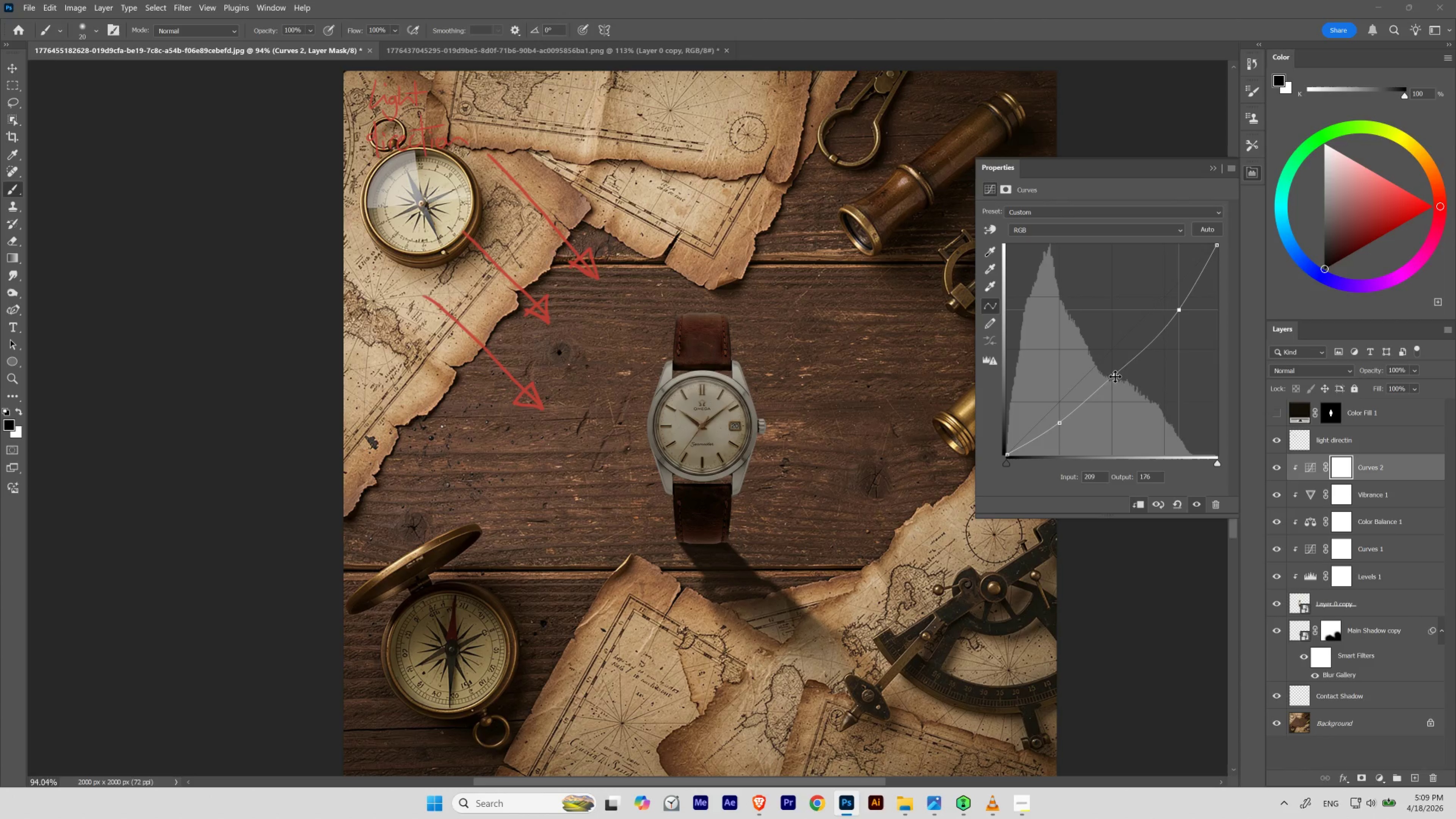 
left_click_drag(start_coordinate=[1114, 376], to_coordinate=[1120, 381])
 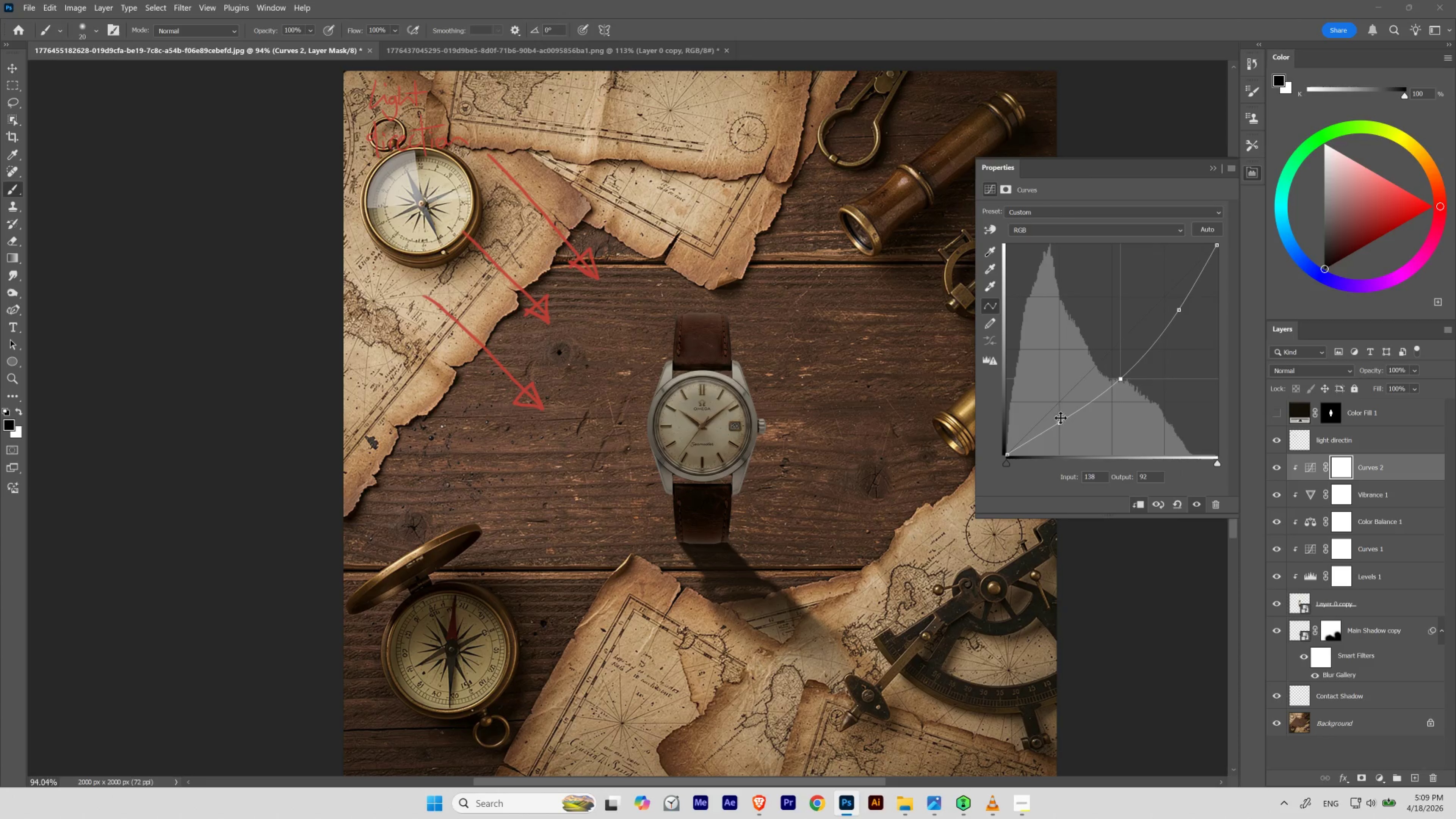 
left_click_drag(start_coordinate=[1058, 421], to_coordinate=[1056, 426])
 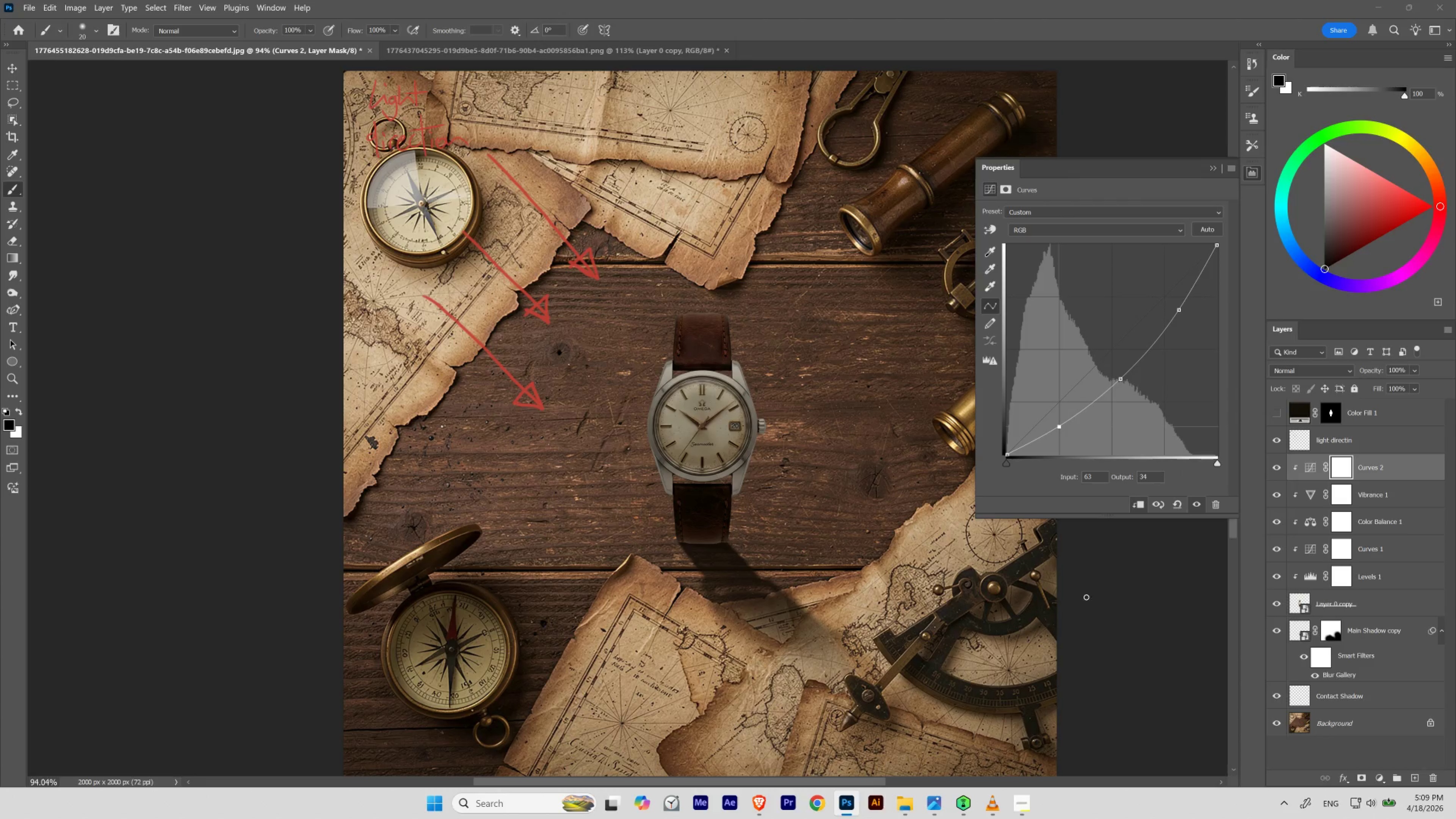 
wait(5.72)
 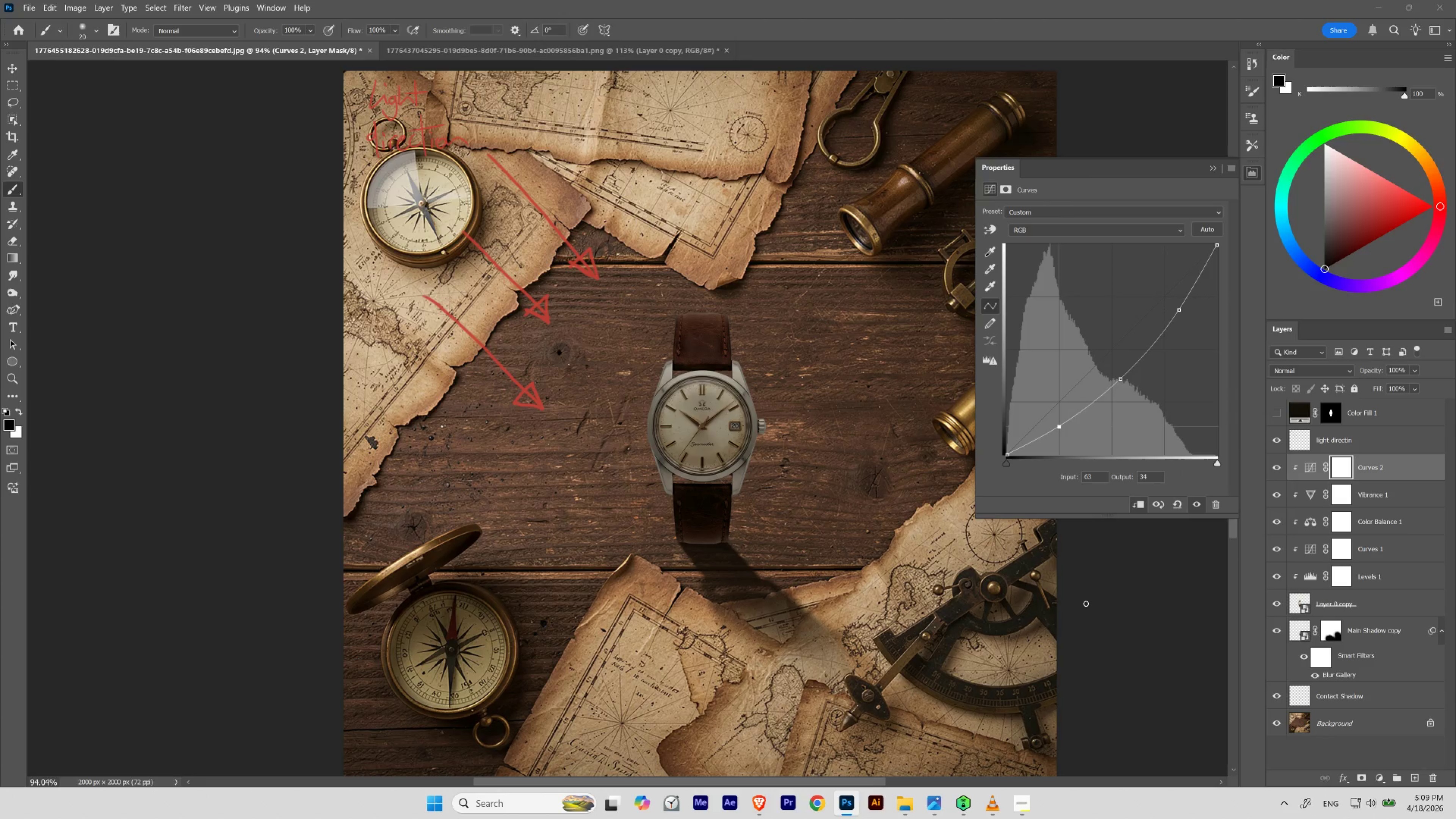 
left_click([1280, 464])
 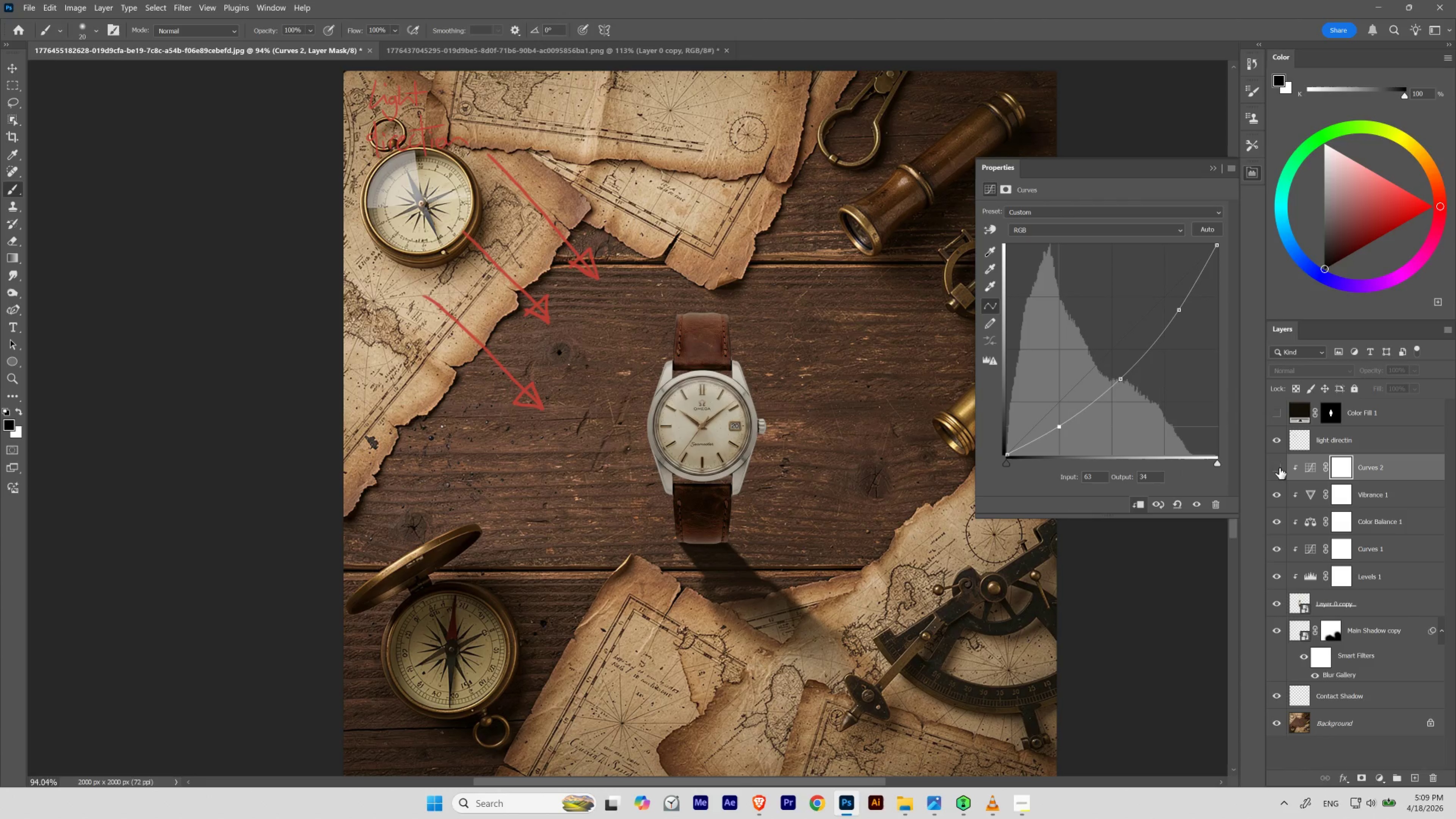 
left_click([1280, 468])
 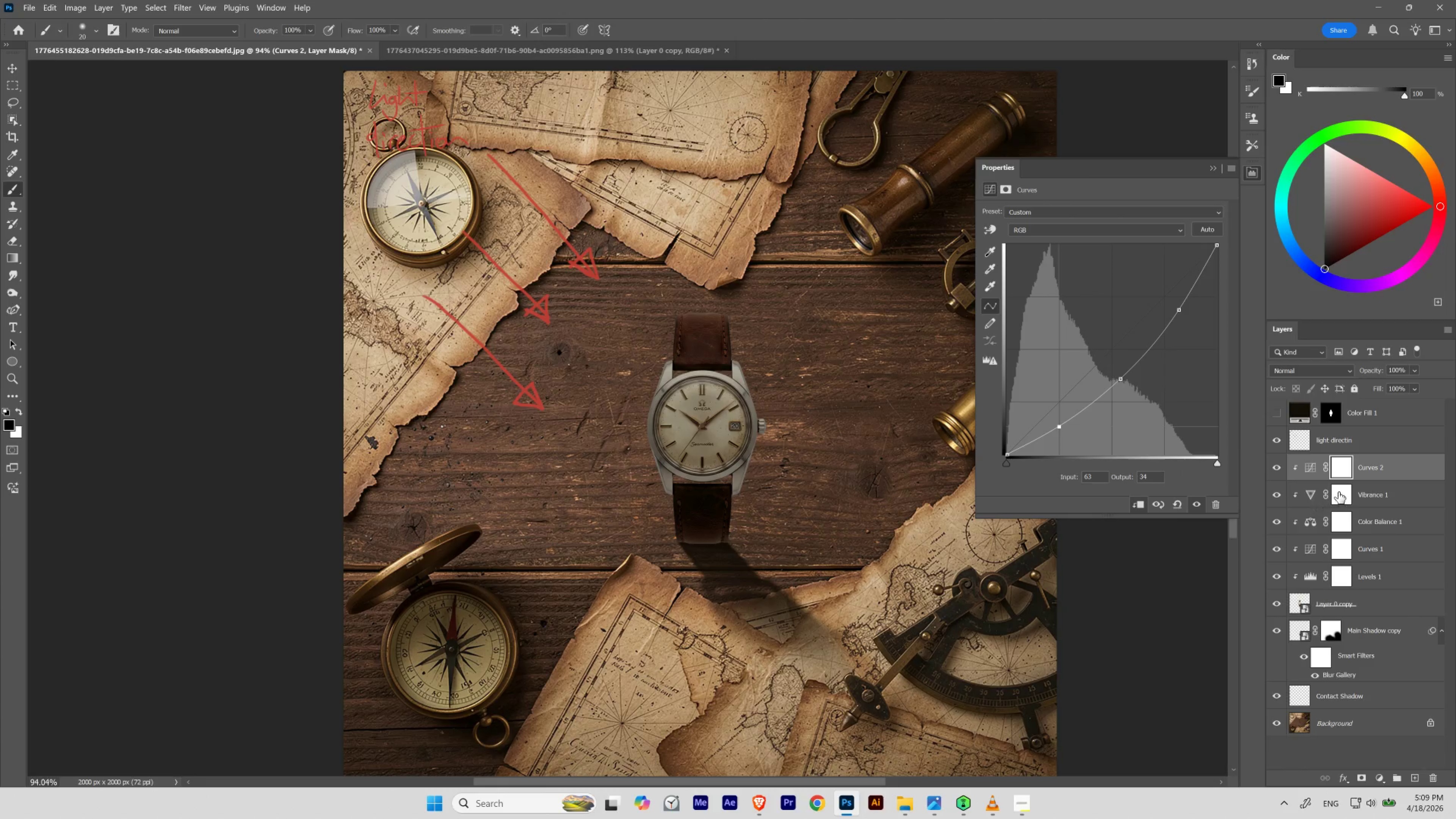 
left_click([1347, 464])
 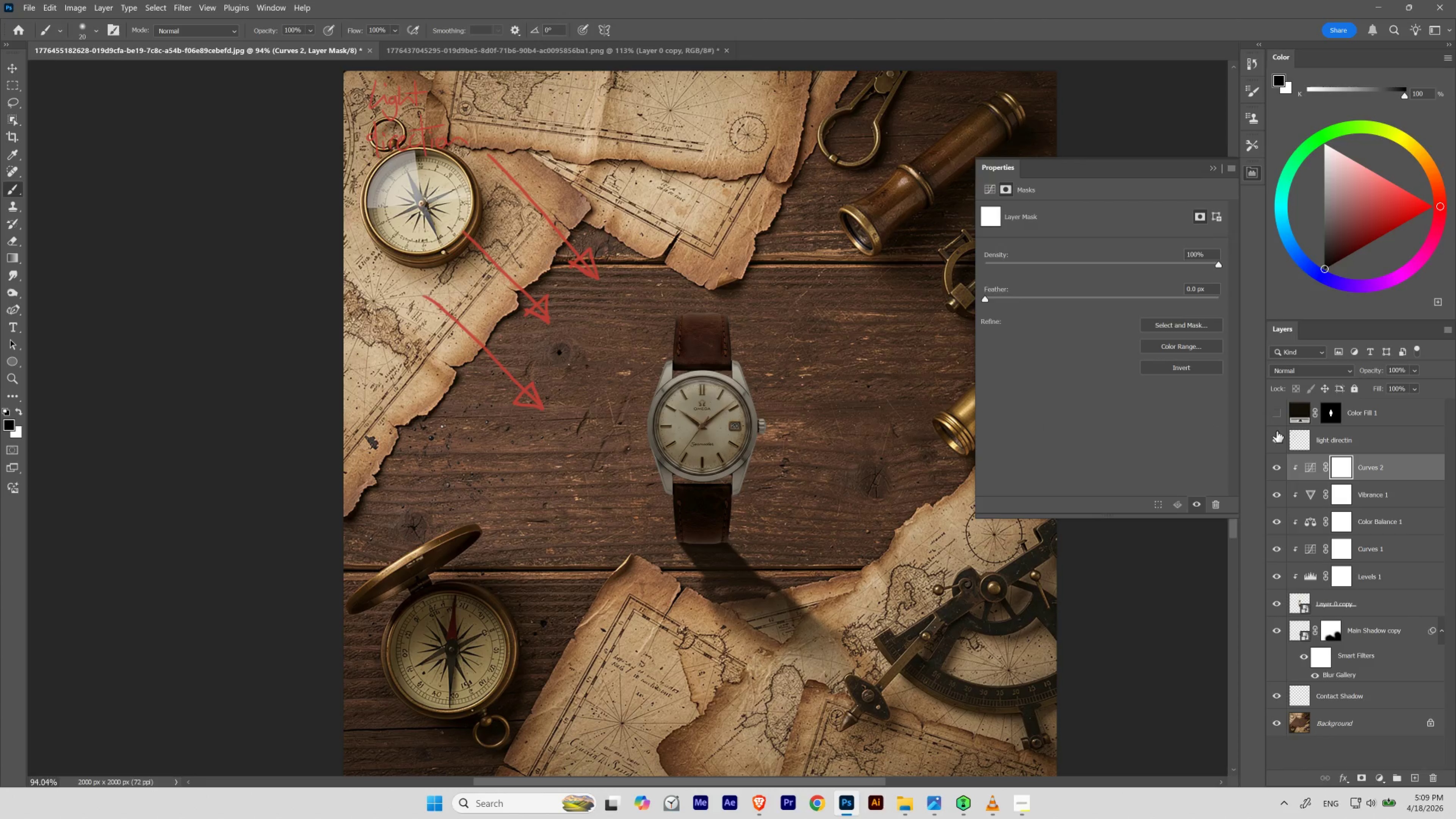 
key(Control+I)
 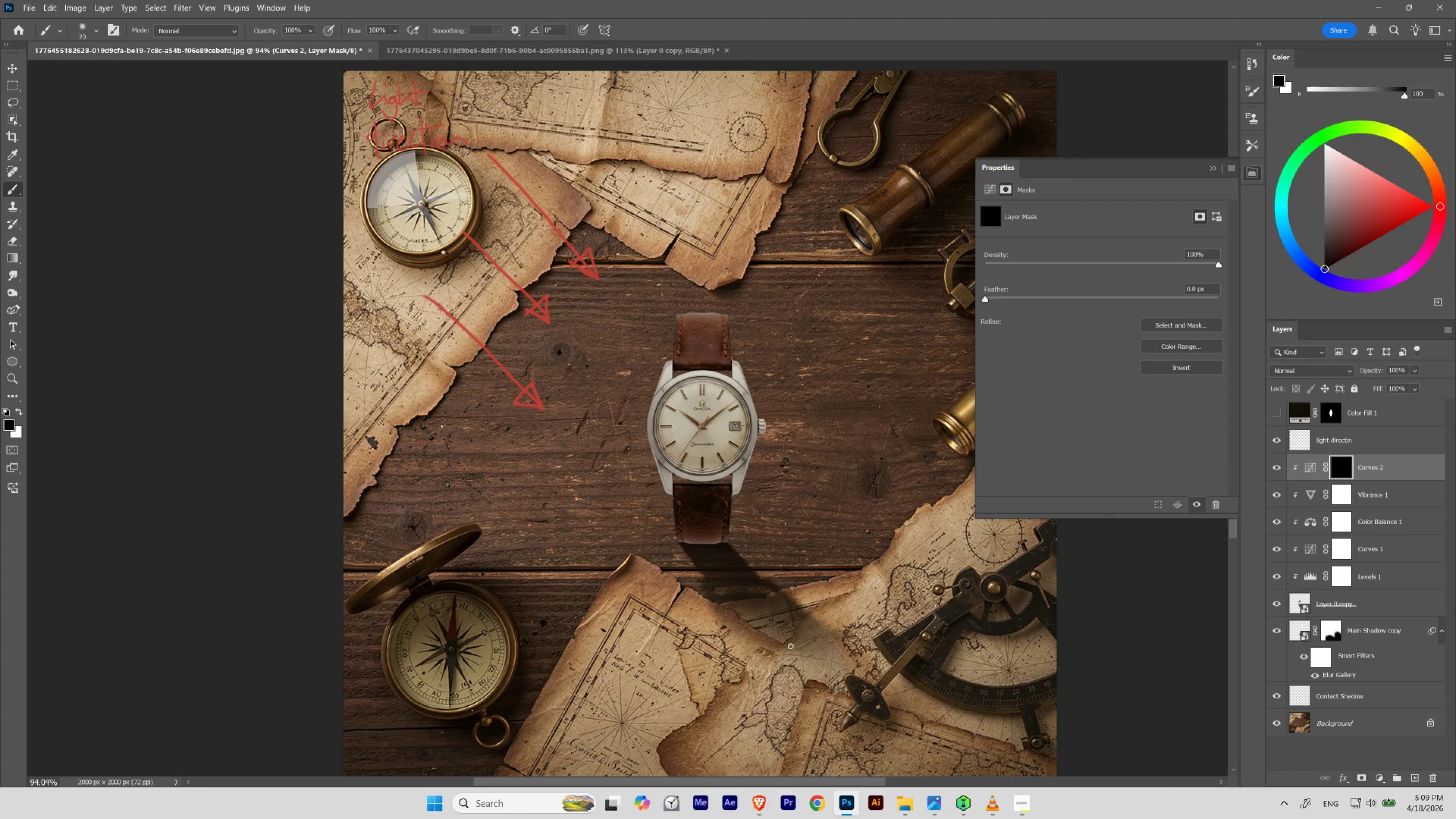 
key(B)
 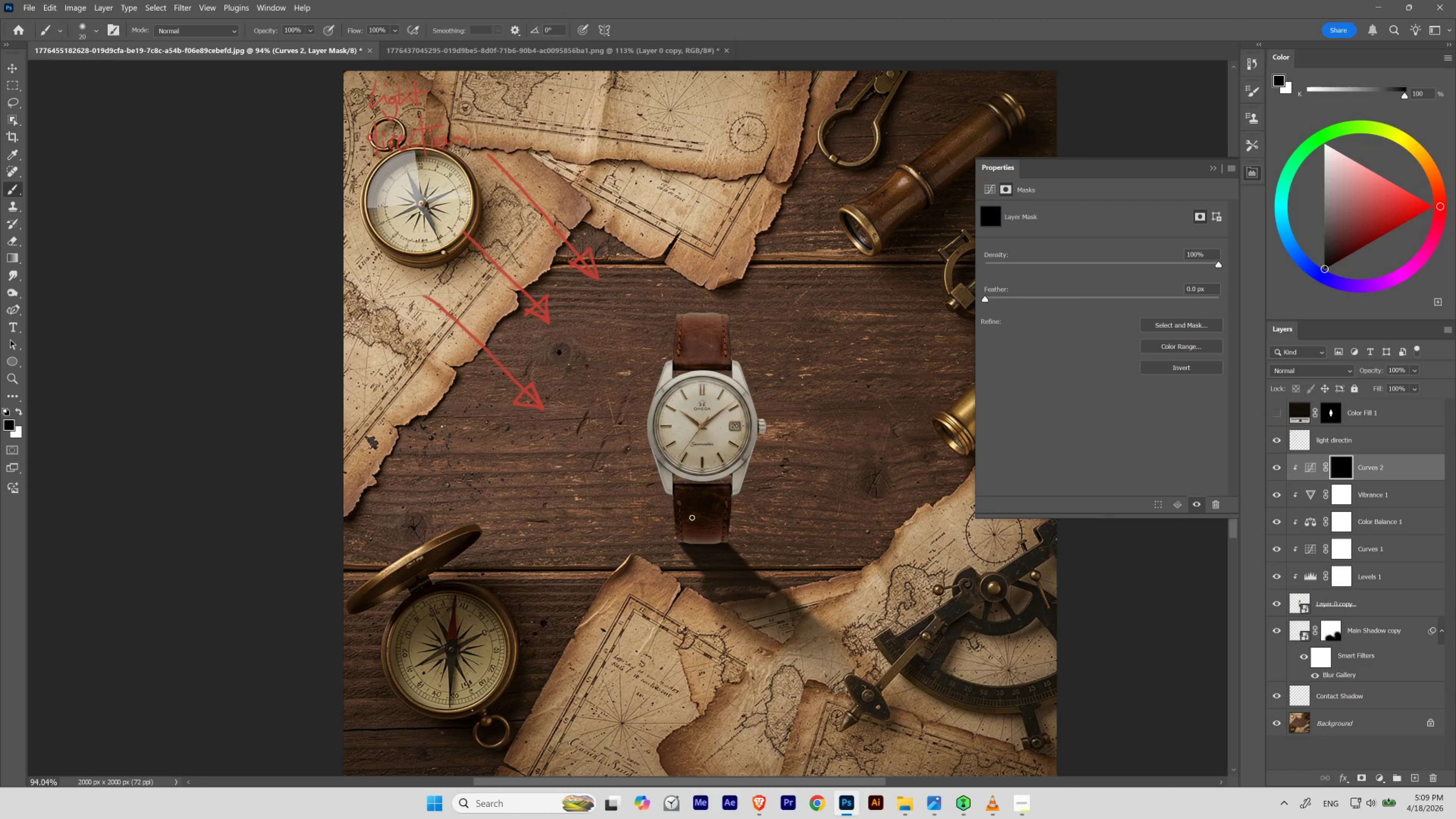 
hold_key(key=AltLeft, duration=1.42)
 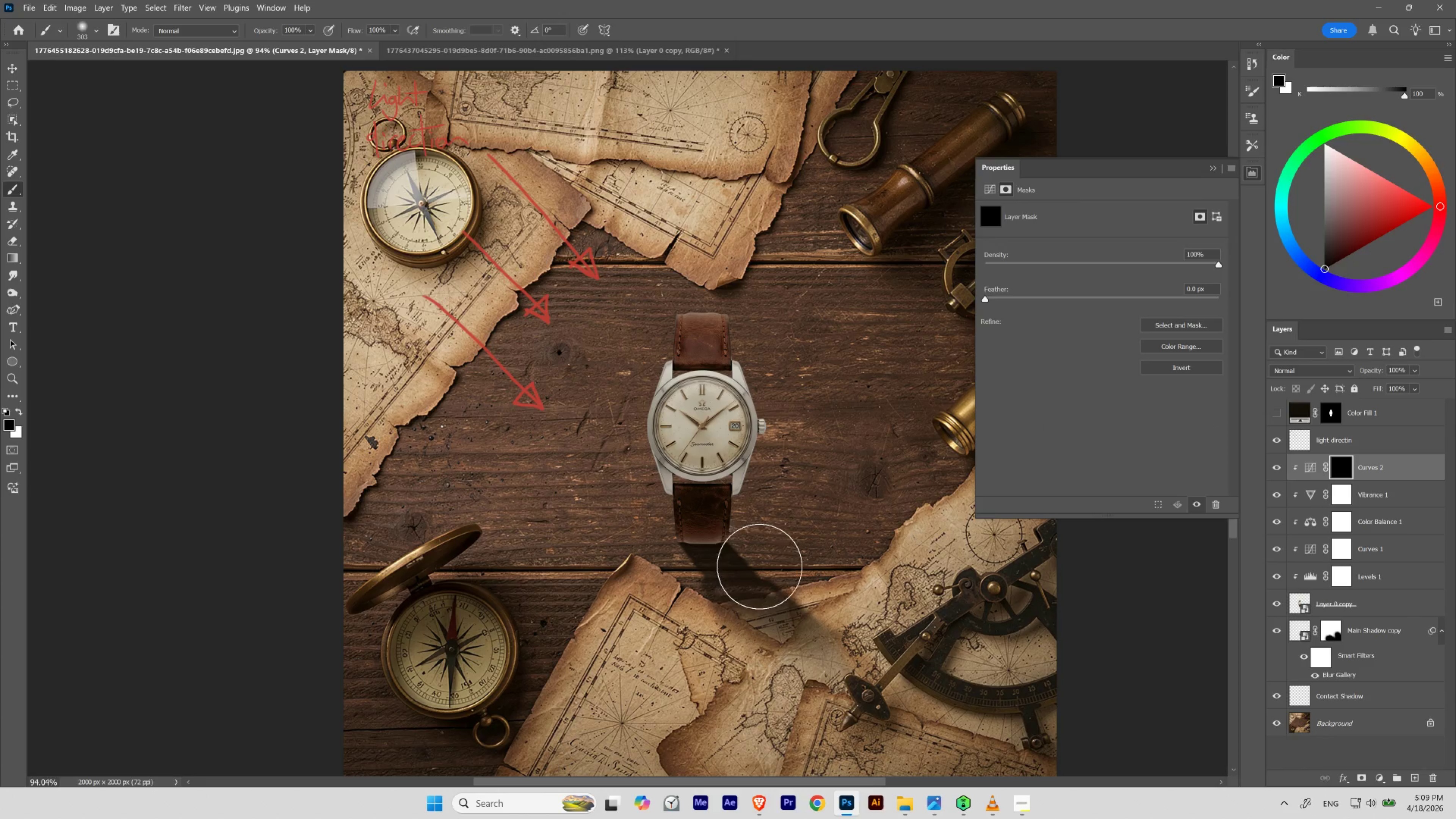 
key(BracketRight)
 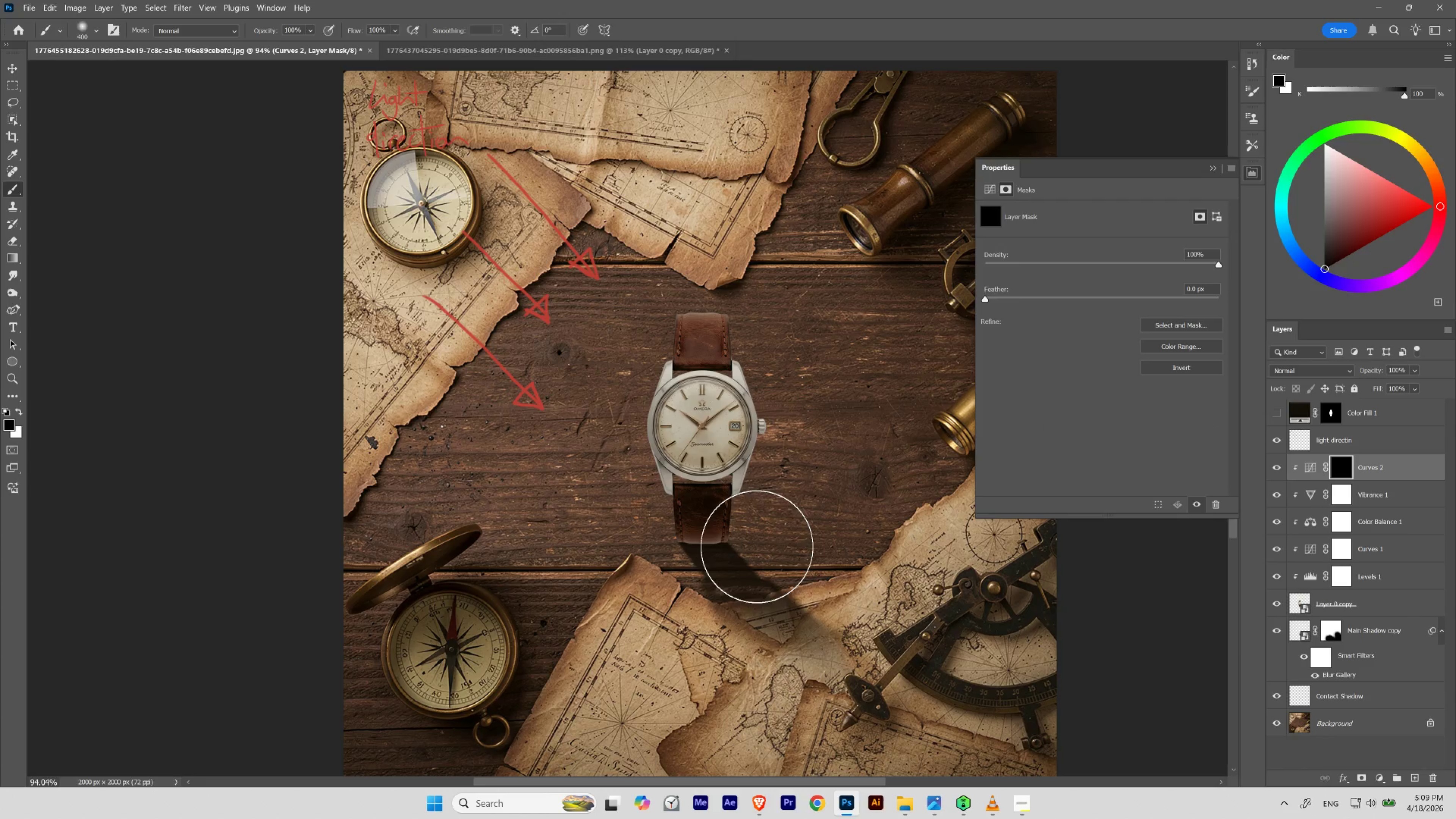 
key(BracketLeft)
 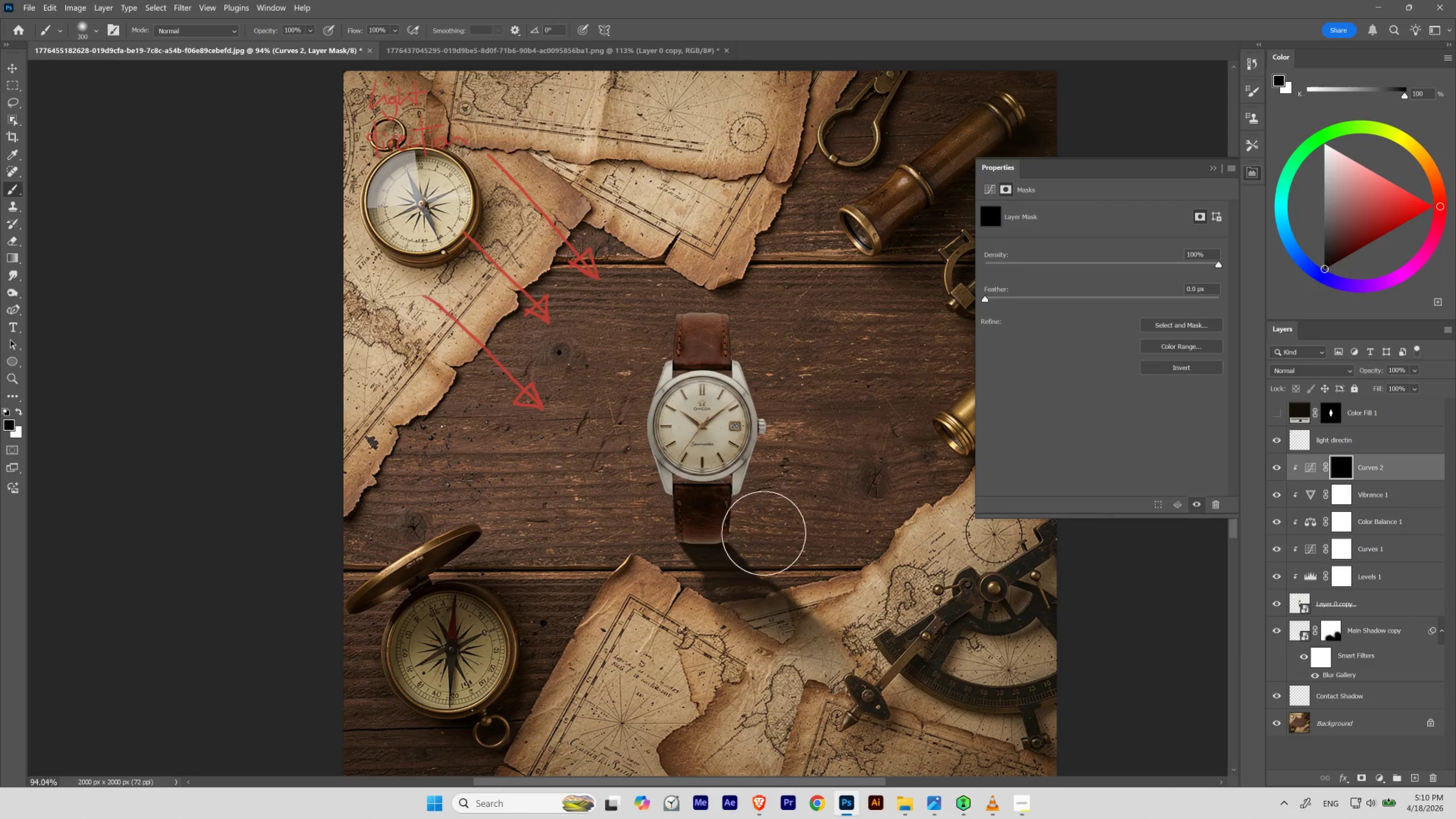 
hold_key(key=Space, duration=1.03)
 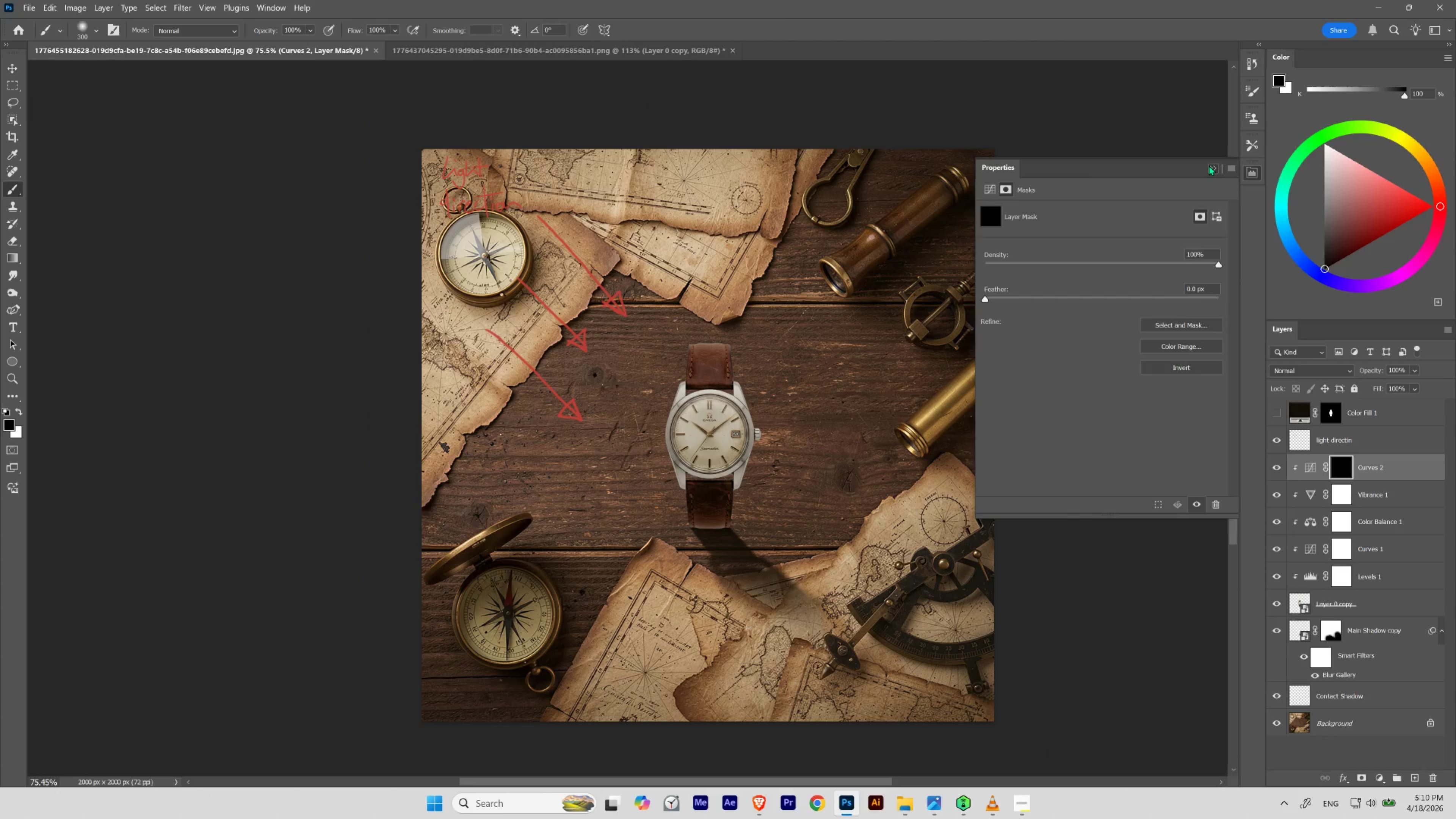 
hold_key(key=ControlLeft, duration=0.97)
left_click_drag(start_coordinate=[738, 465], to_coordinate=[729, 483])
 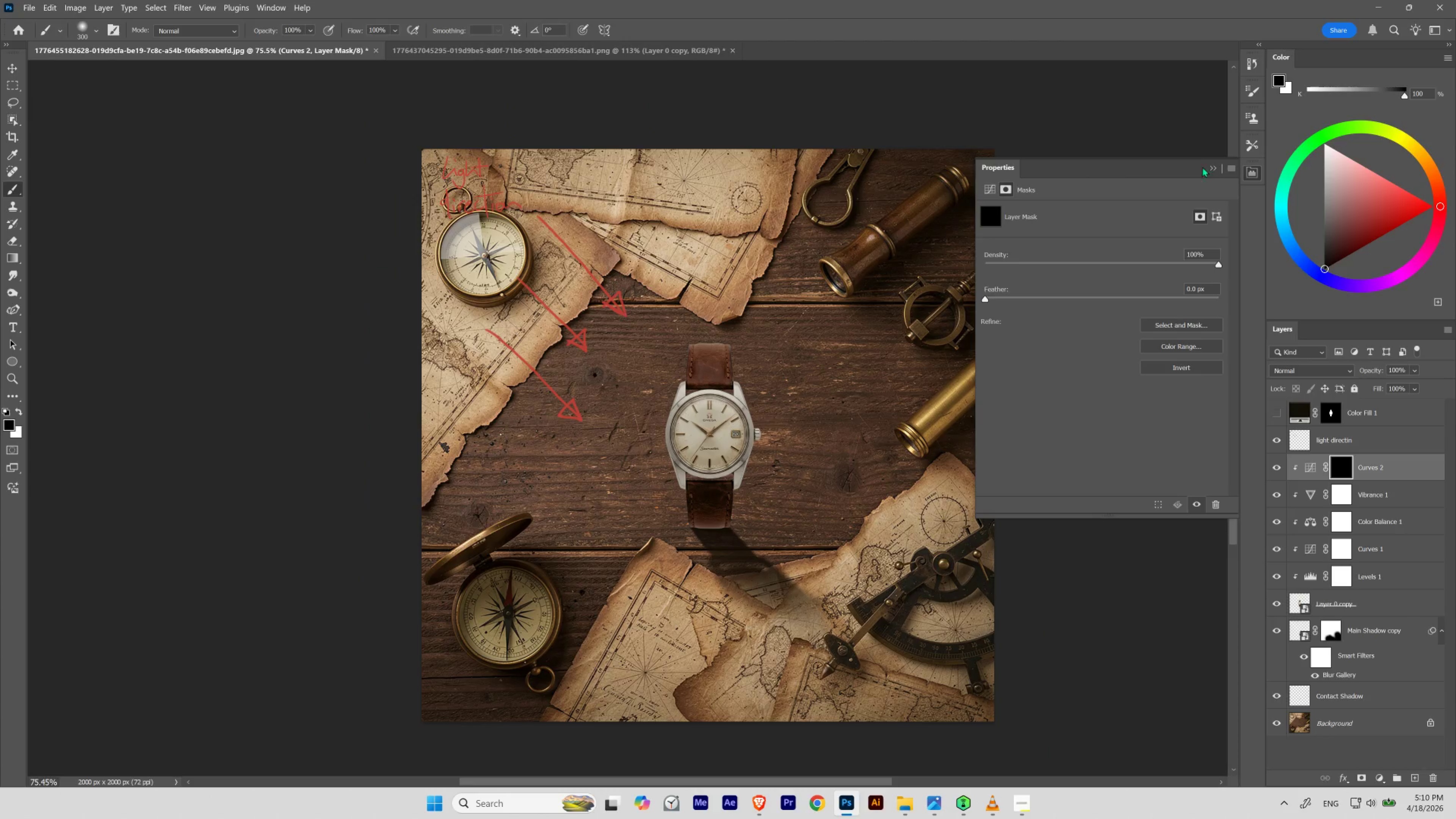 
left_click([1208, 165])
 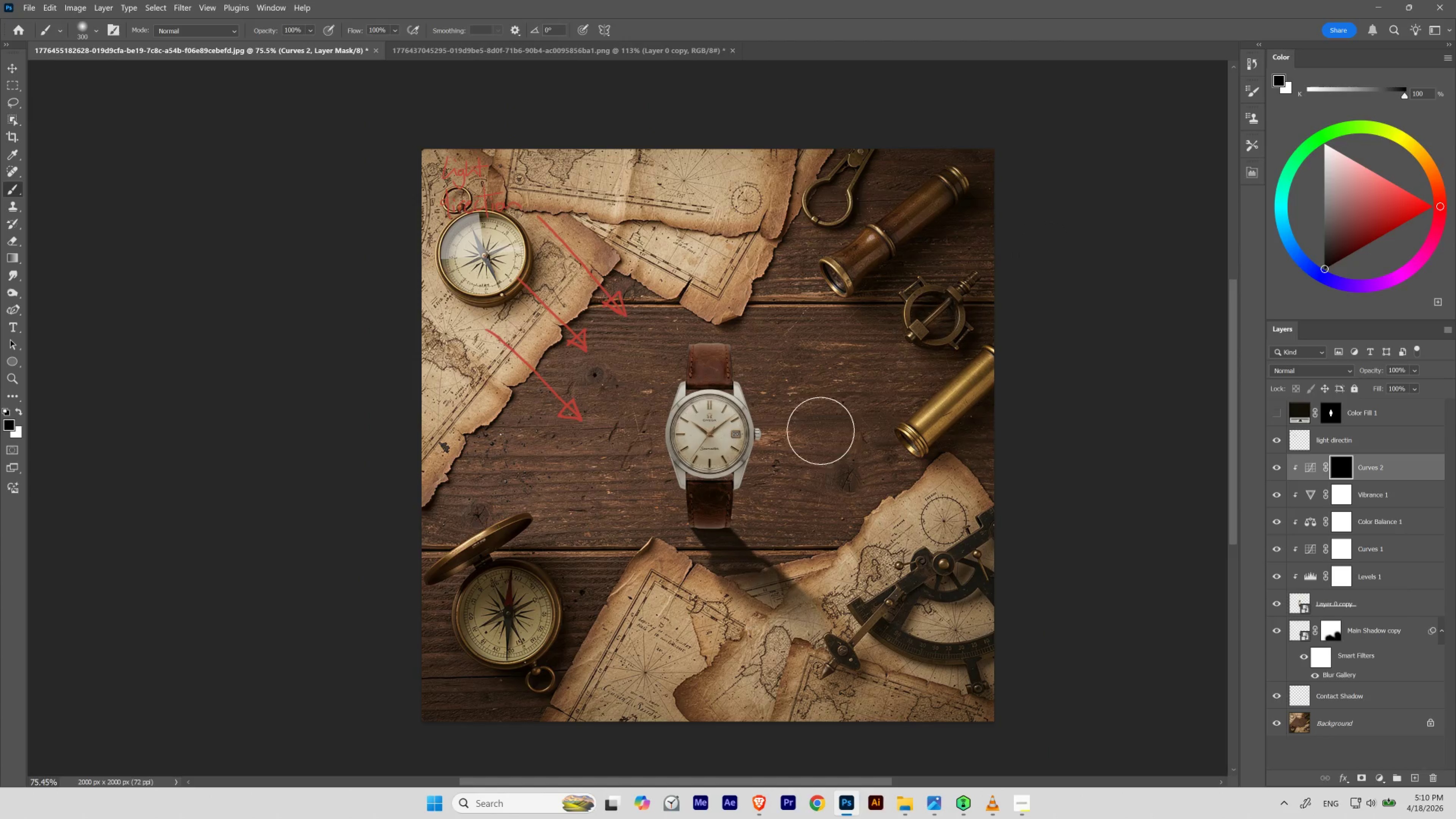 
hold_key(key=ControlLeft, duration=0.7)
 